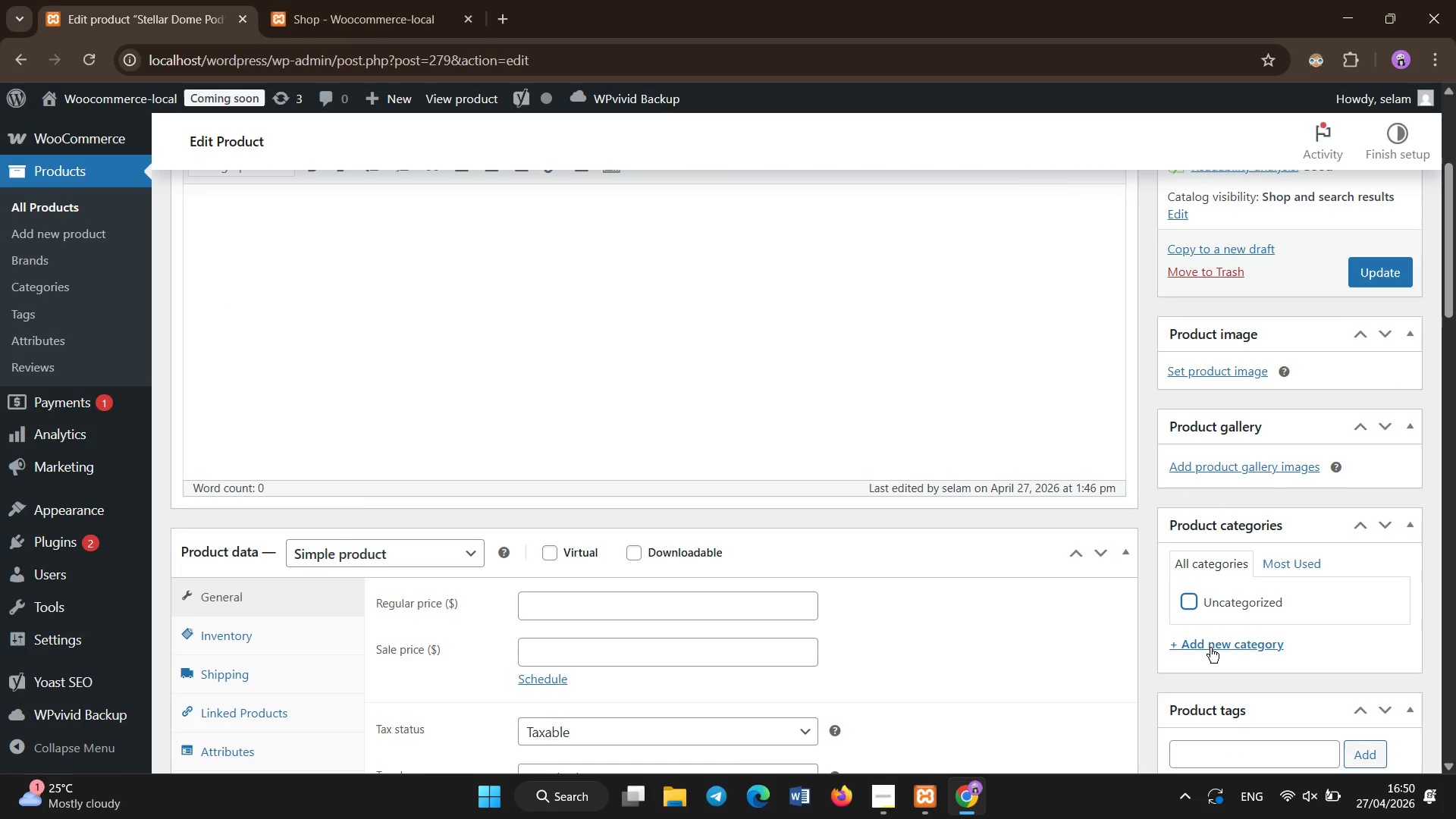 
left_click([1210, 648])
 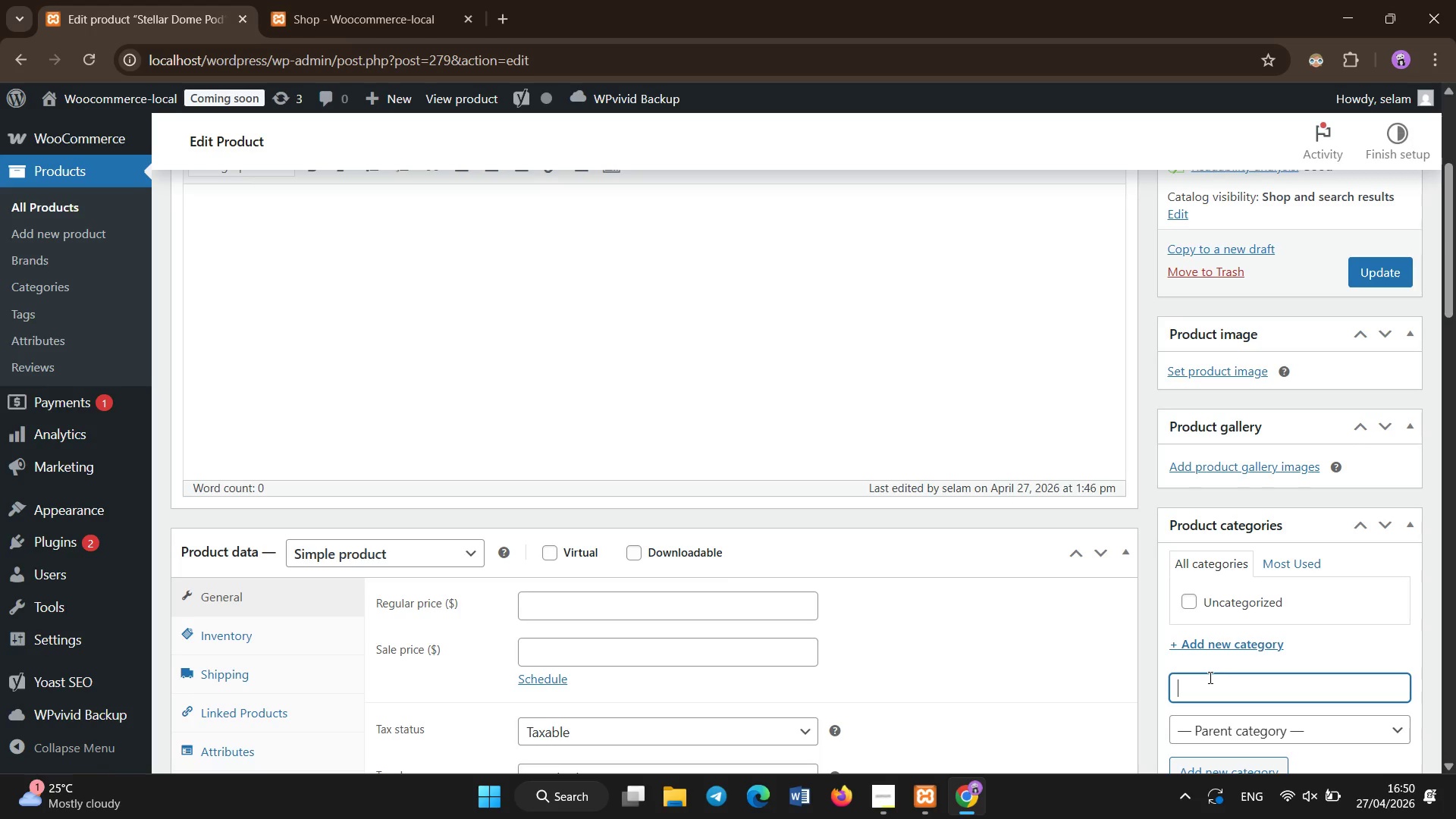 
type(Atmospe)
key(Backspace)
type(here Pod)
 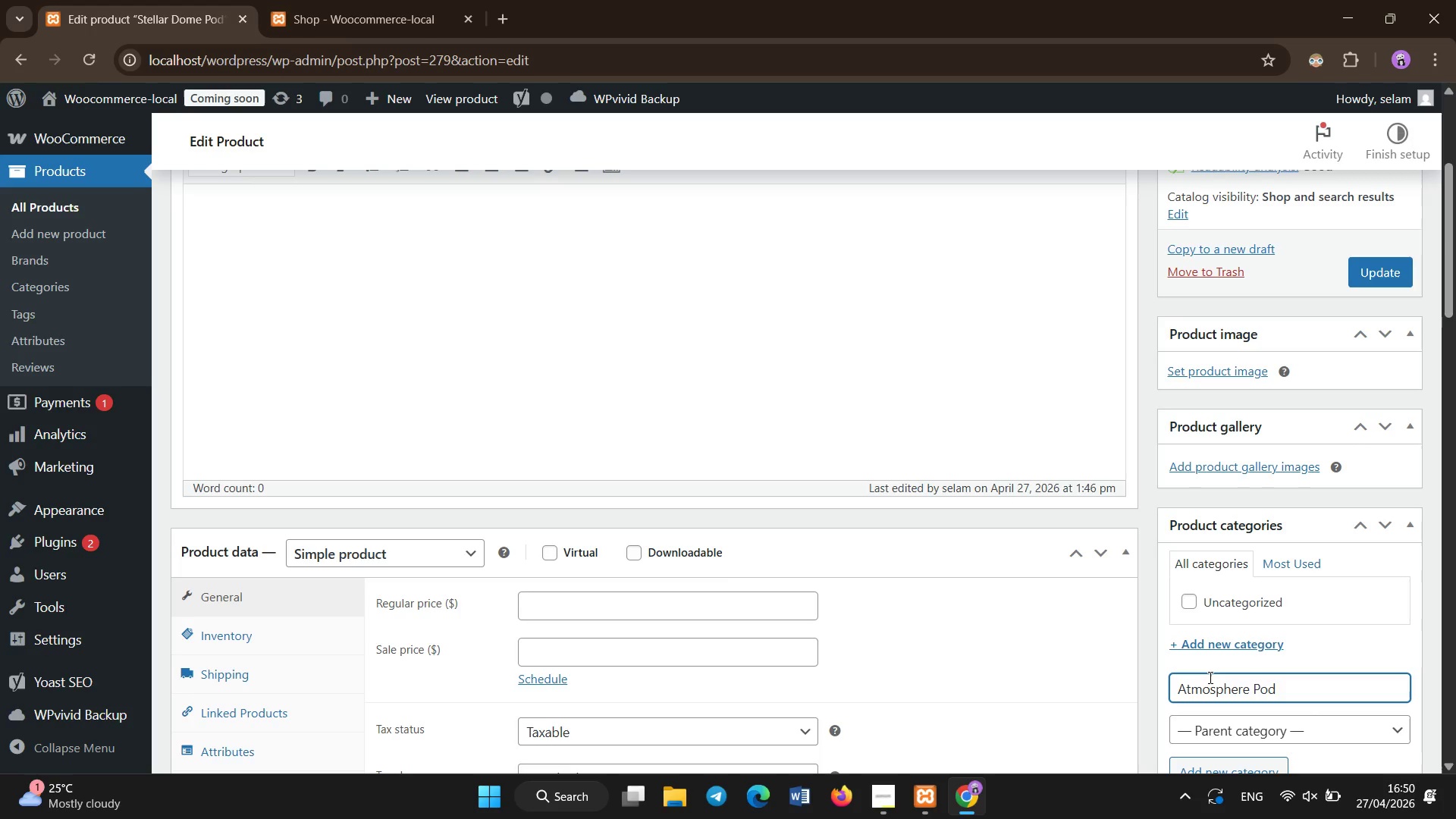 
left_click([1231, 767])
 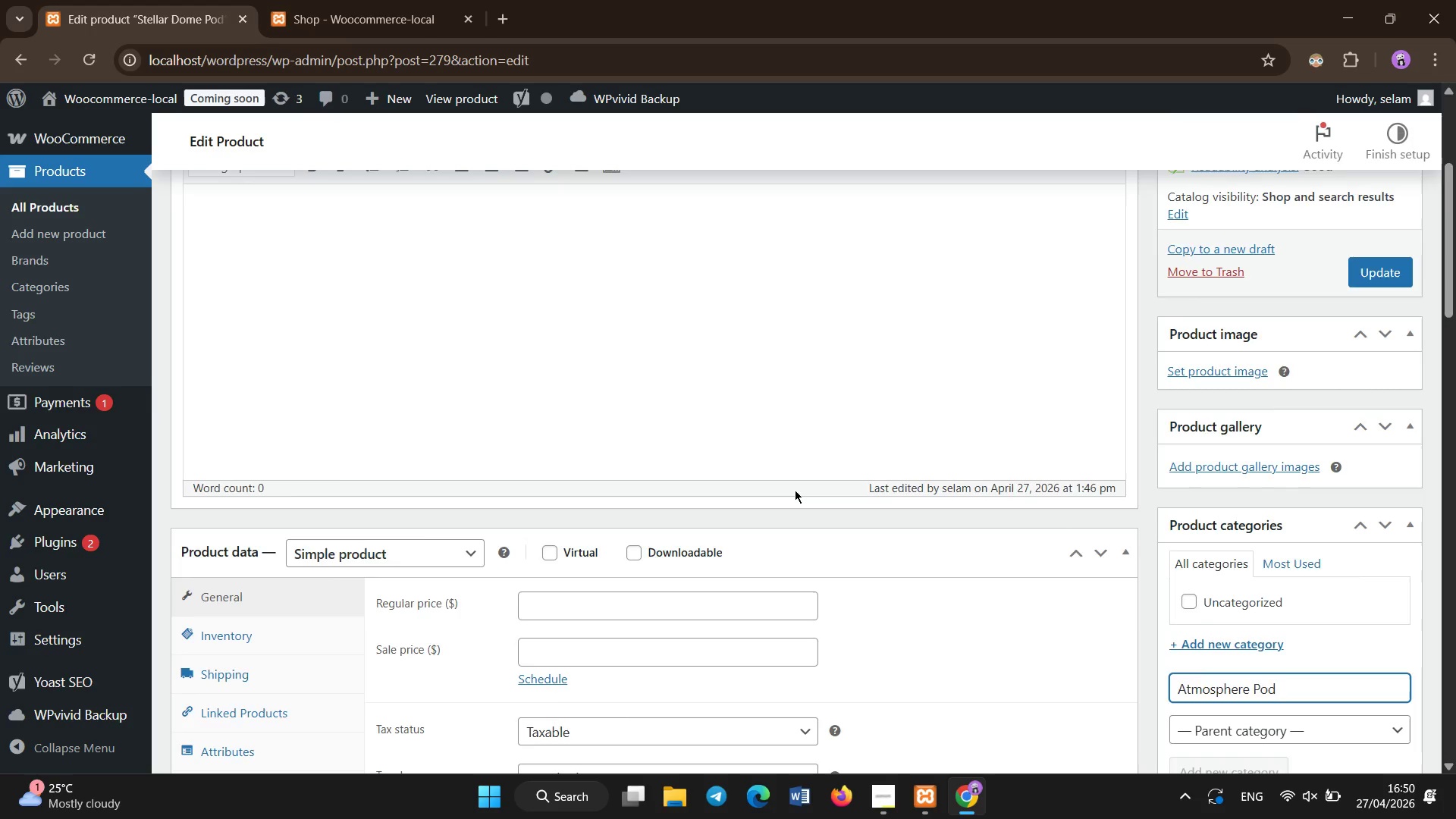 
scroll: coordinate [795, 490], scroll_direction: down, amount: 1.0
 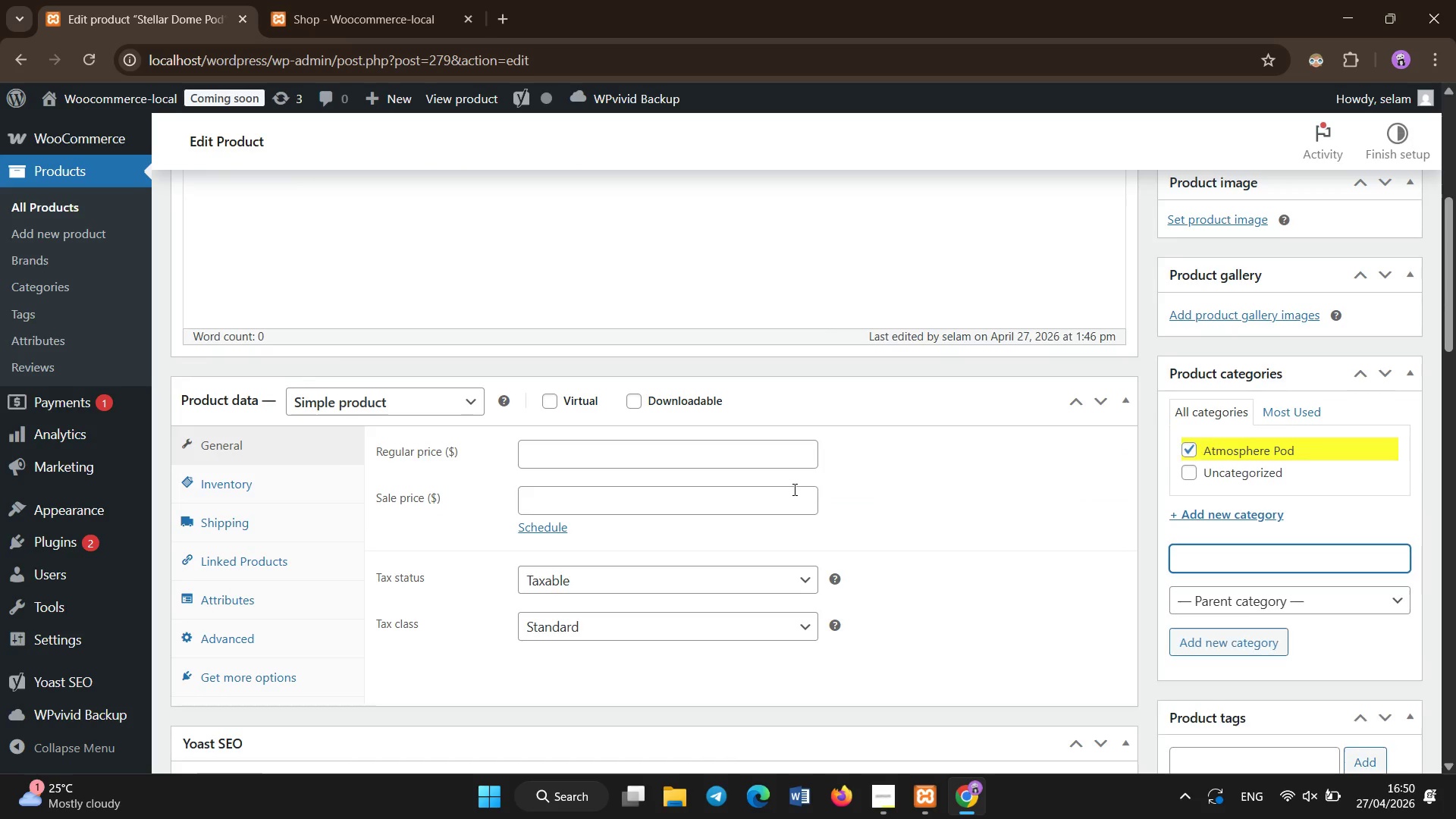 
scroll: coordinate [795, 490], scroll_direction: up, amount: 5.0
 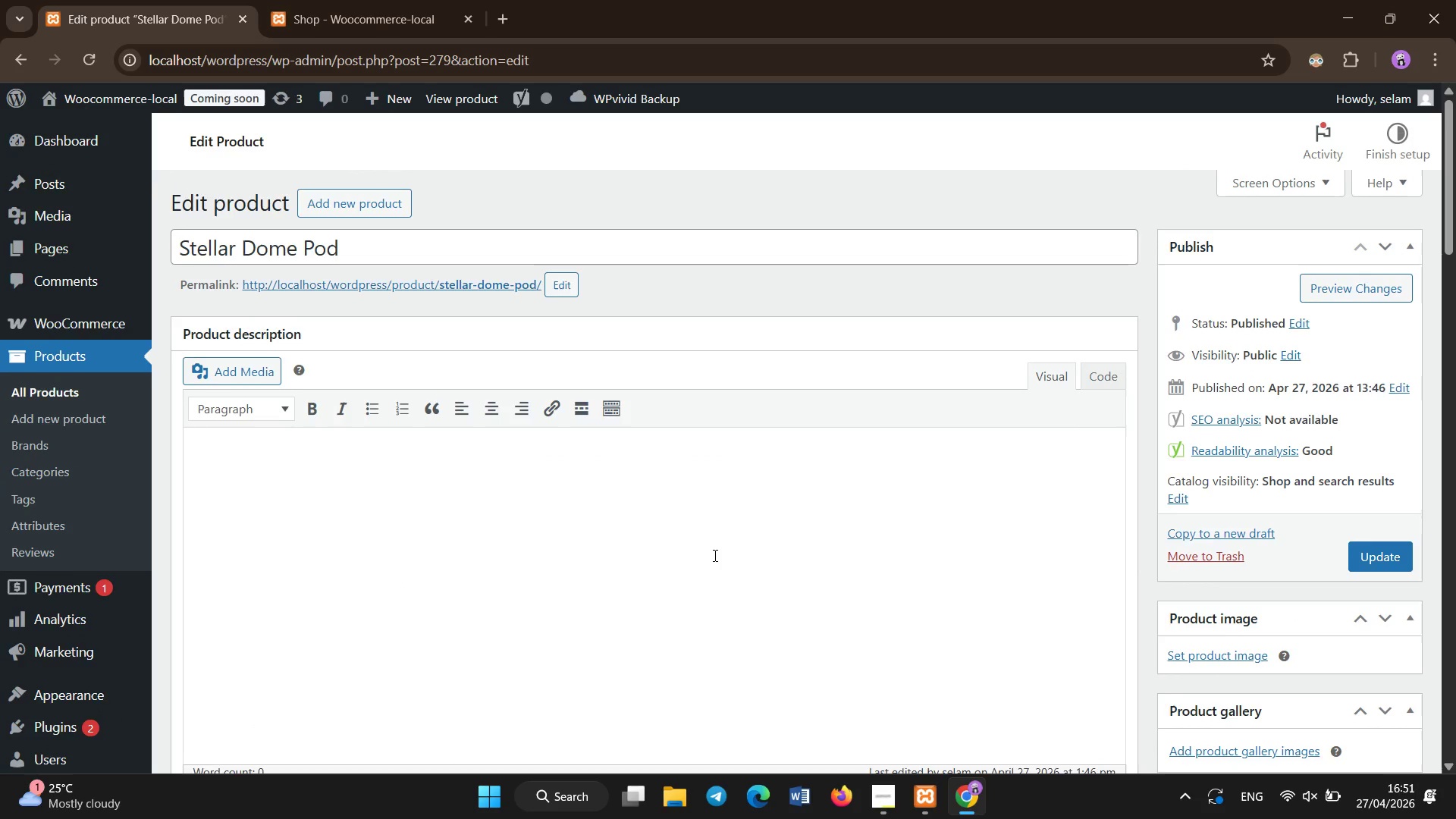 
scroll: coordinate [715, 556], scroll_direction: none, amount: 0.0
 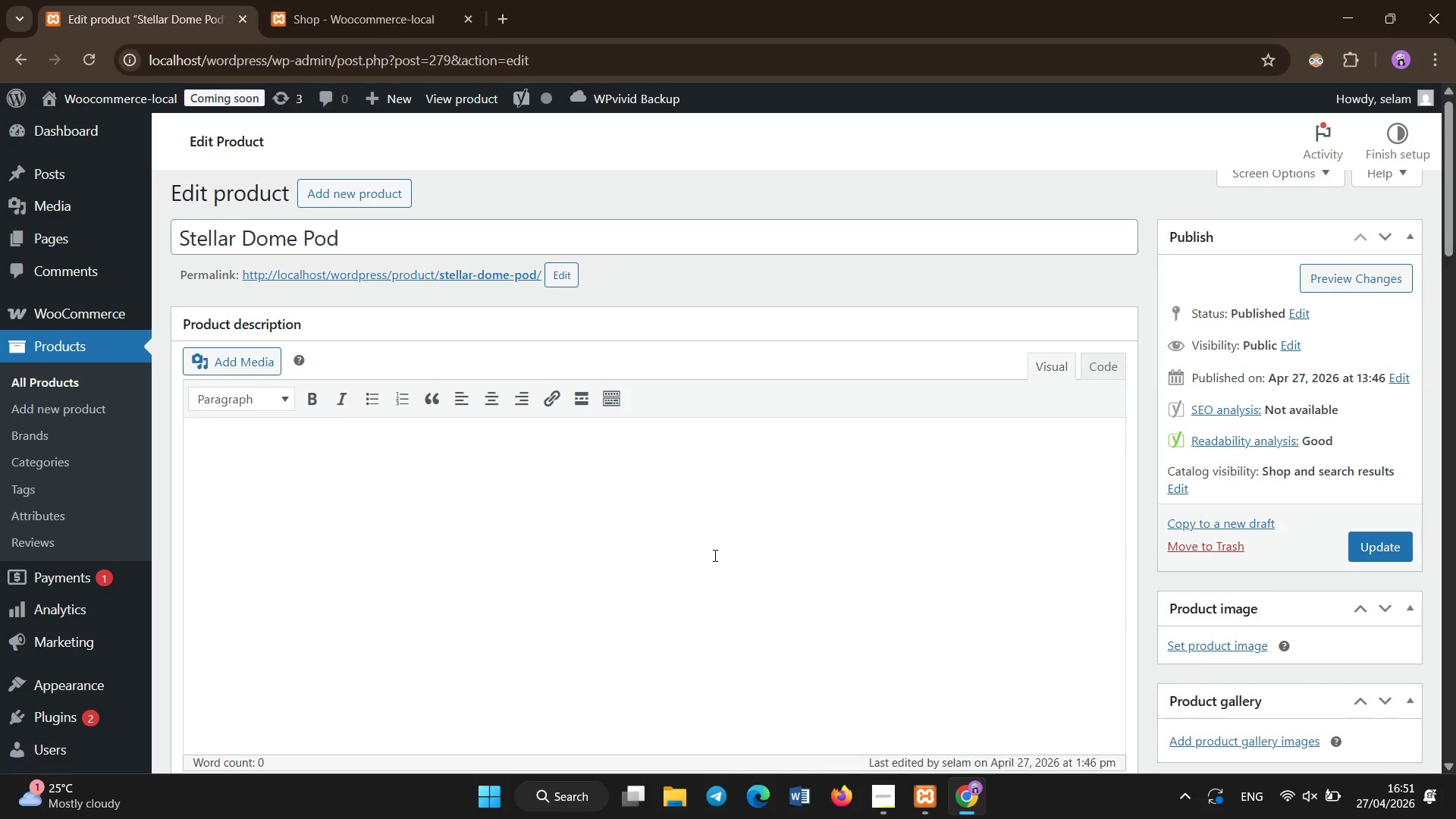 
scroll: coordinate [656, 548], scroll_direction: down, amount: 9.0
 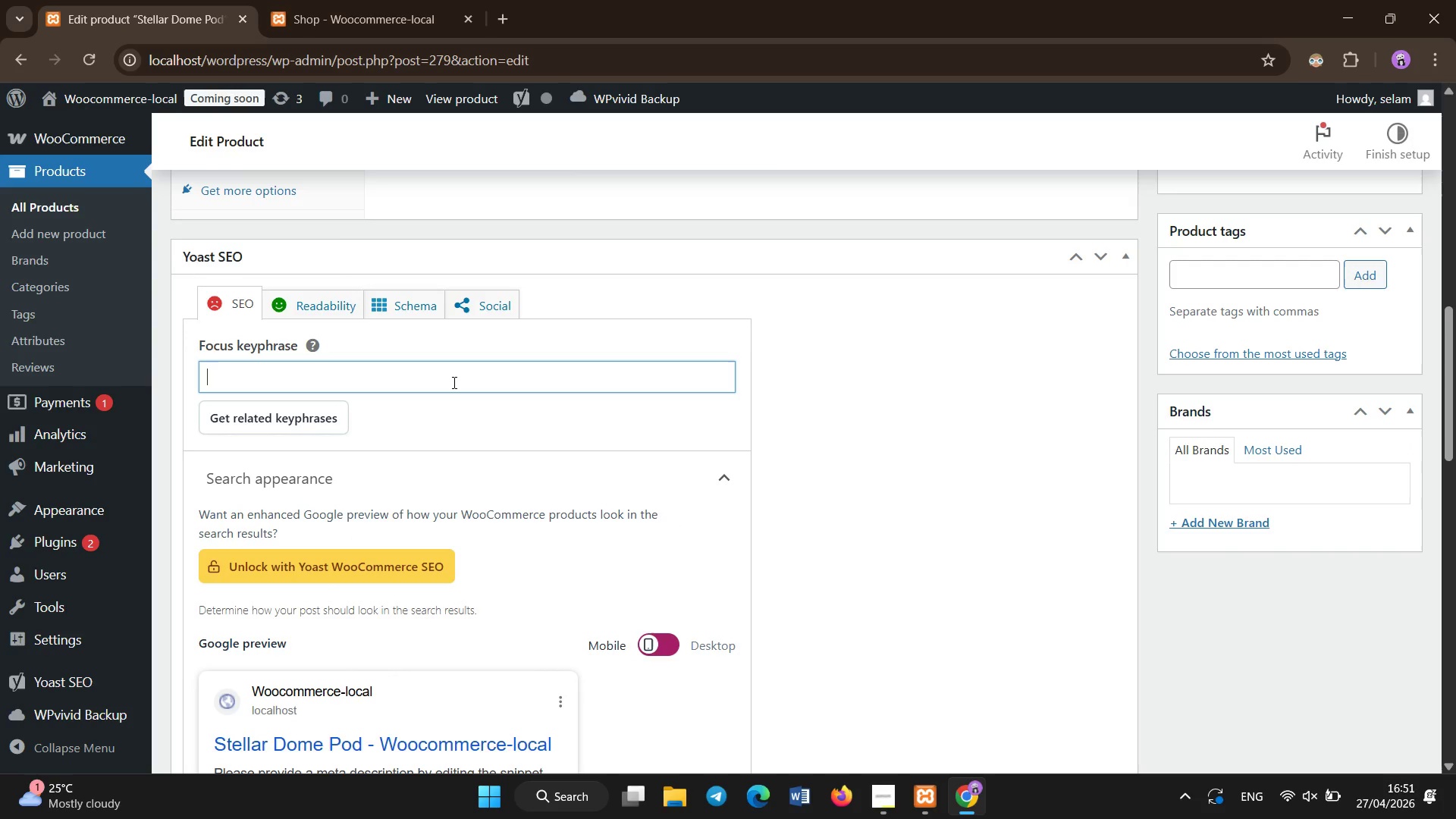 
type(luxury event rena)
key(Backspace)
type(tal atmosphere pod)
 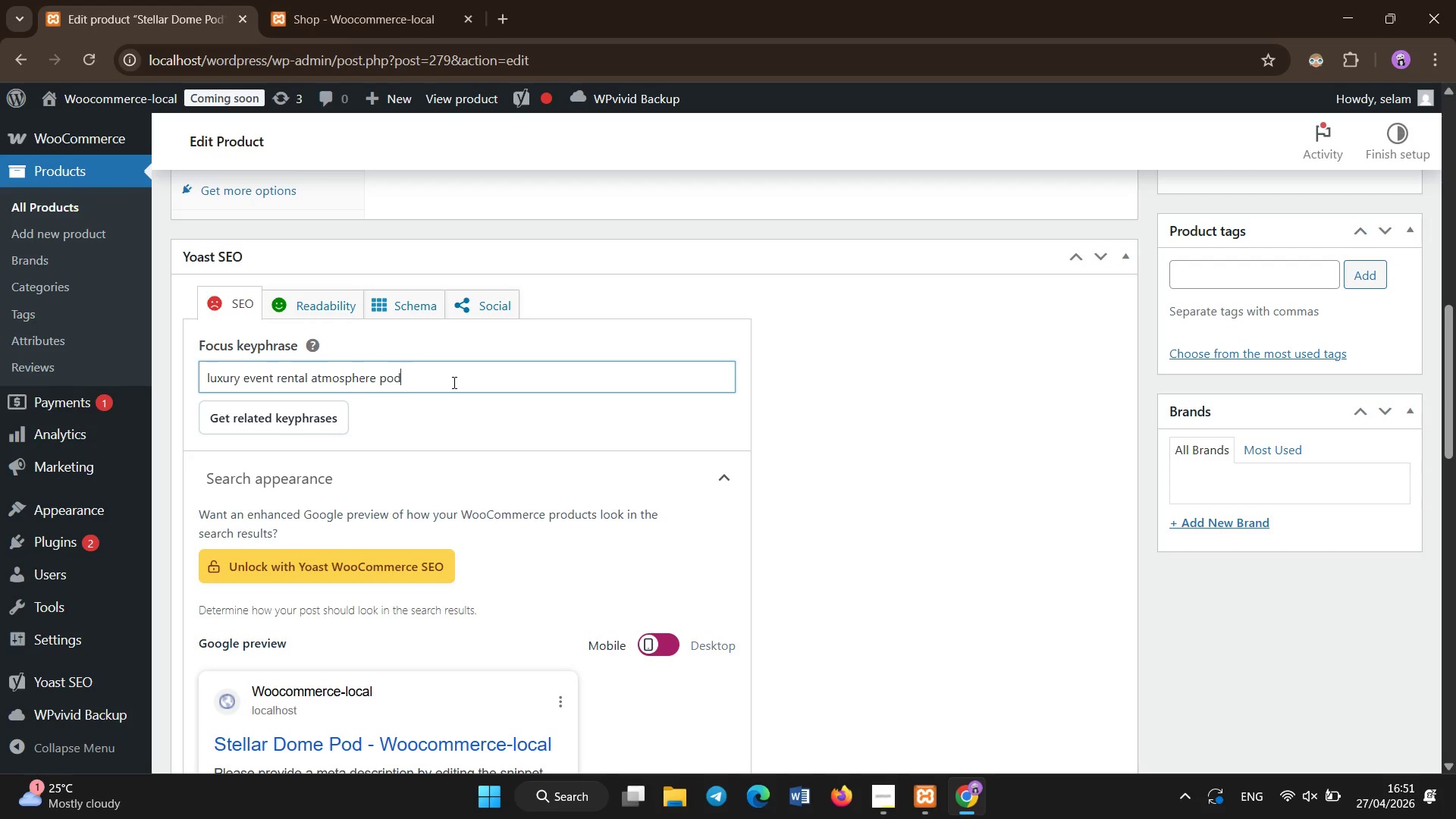 
scroll: coordinate [454, 383], scroll_direction: none, amount: 0.0
 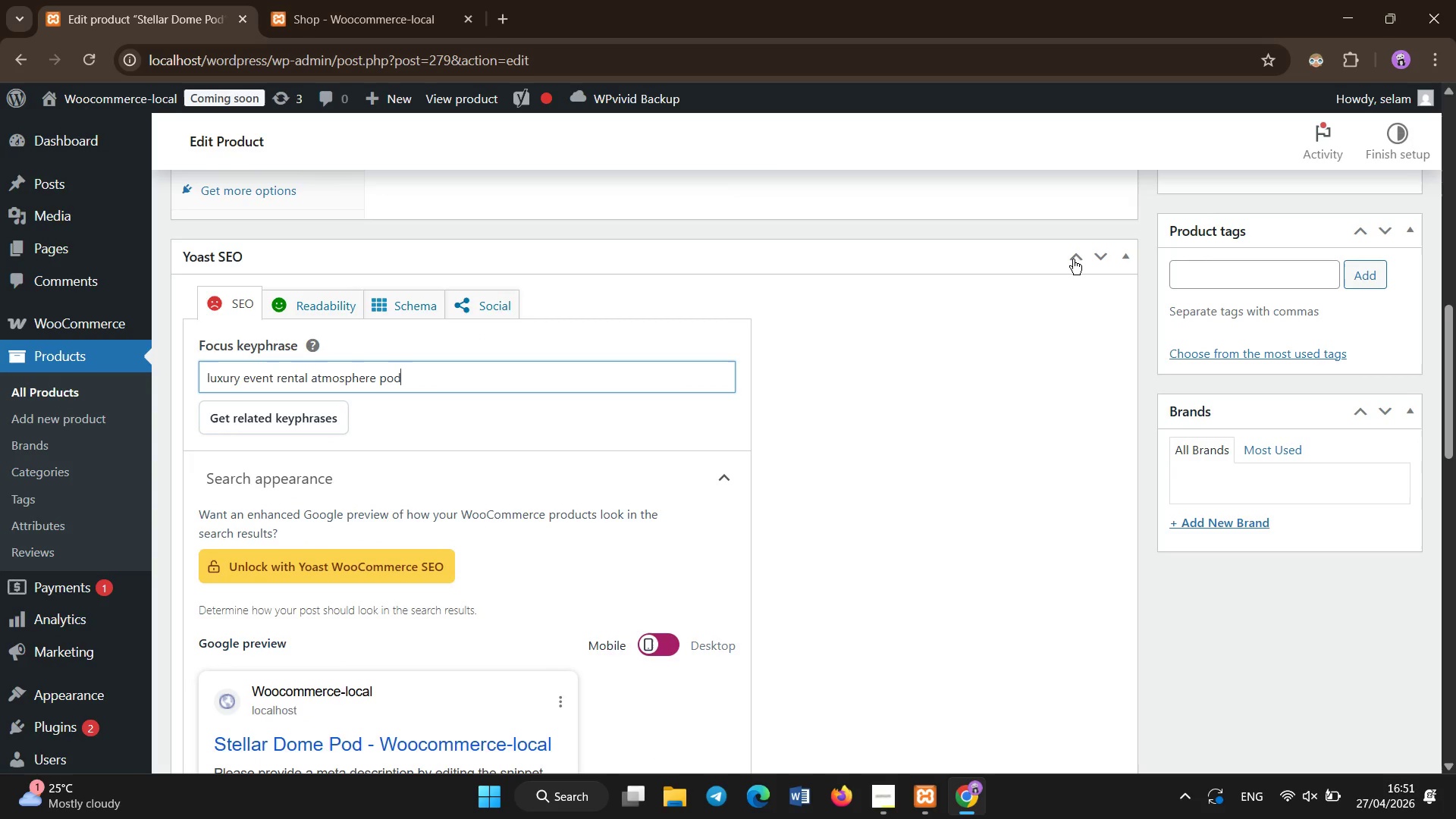 
left_click([1073, 259])
 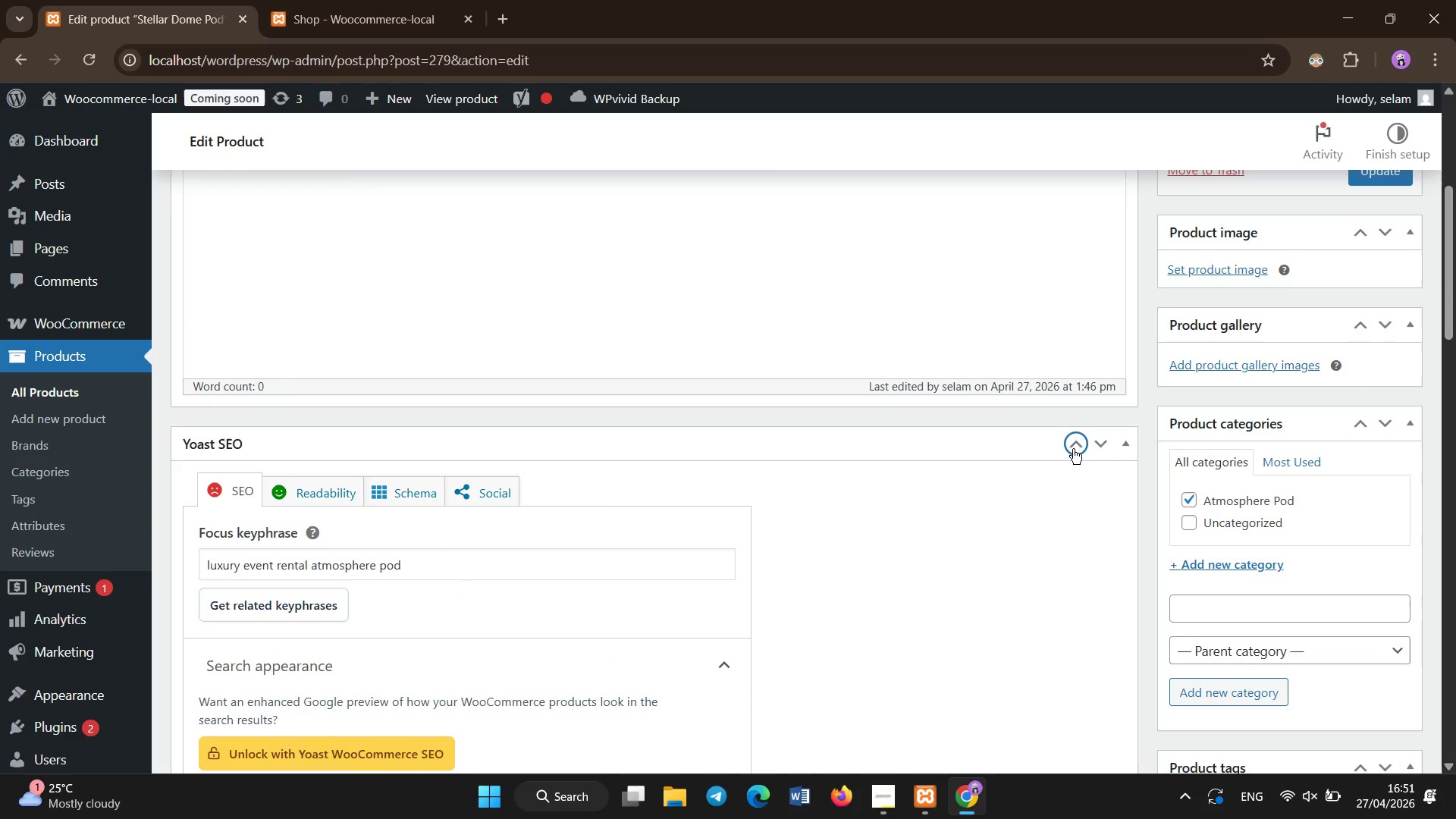 
left_click([1073, 449])
 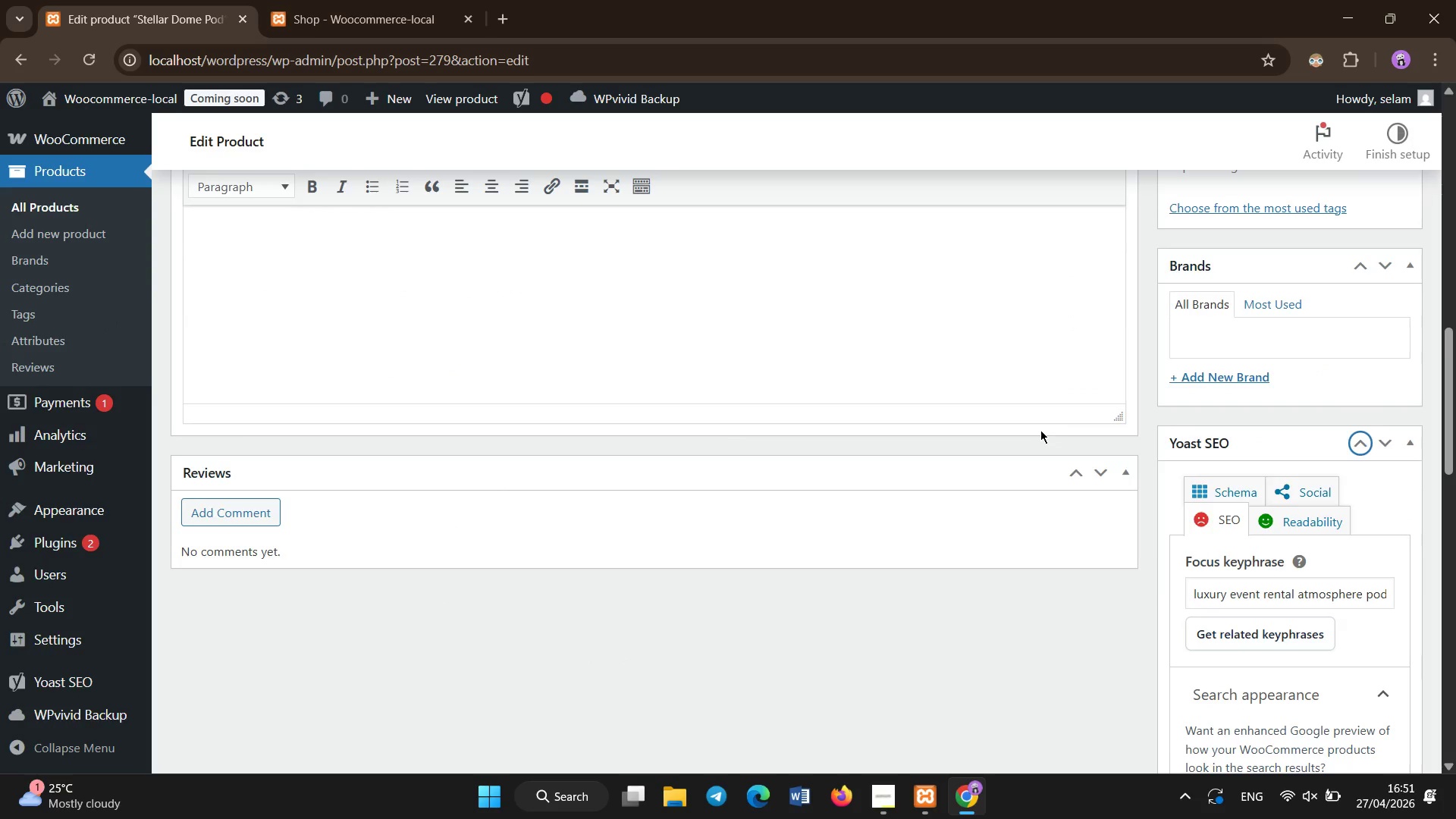 
scroll: coordinate [1040, 430], scroll_direction: up, amount: 12.0
 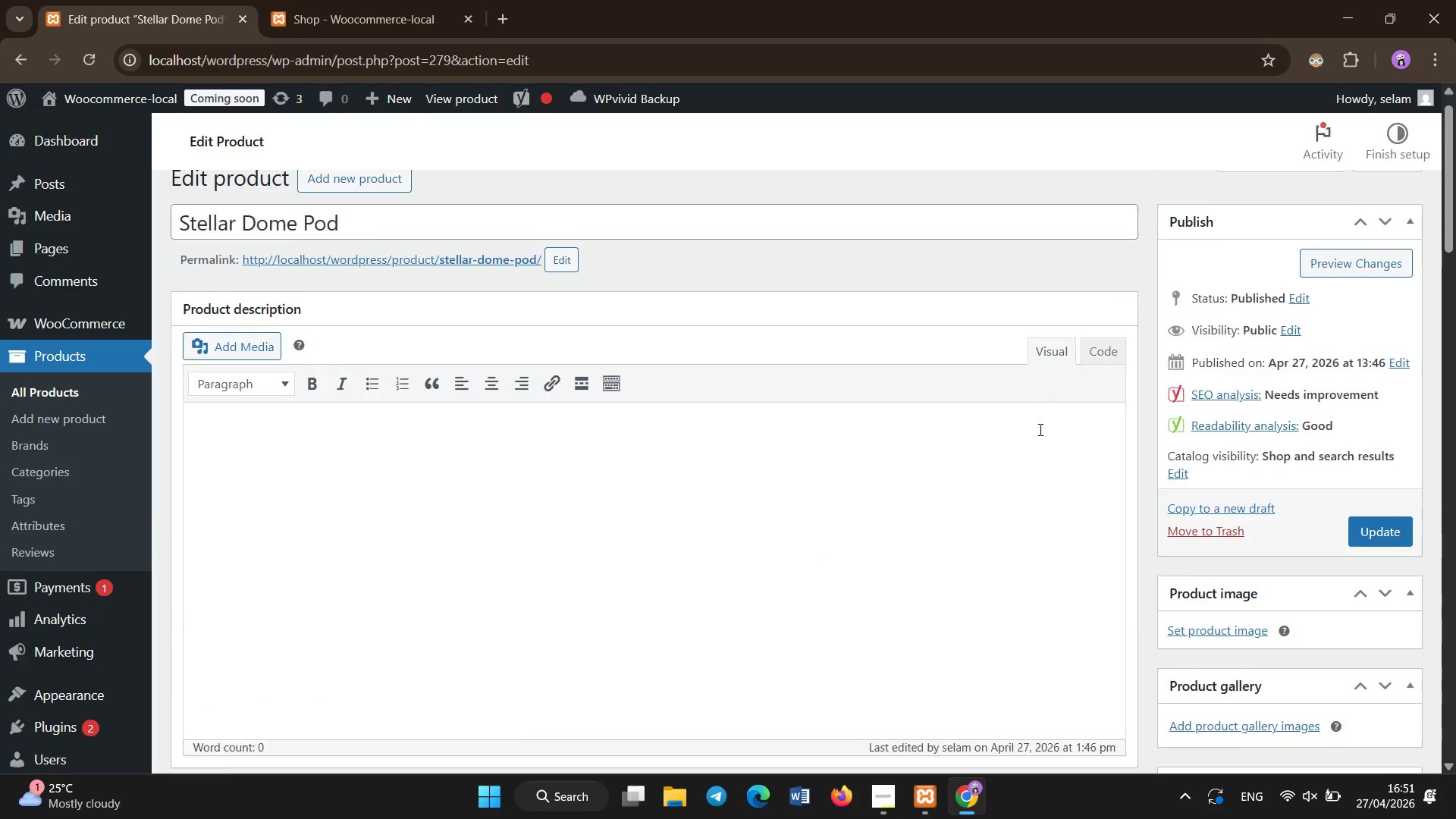 
scroll: coordinate [1235, 441], scroll_direction: down, amount: 15.0
 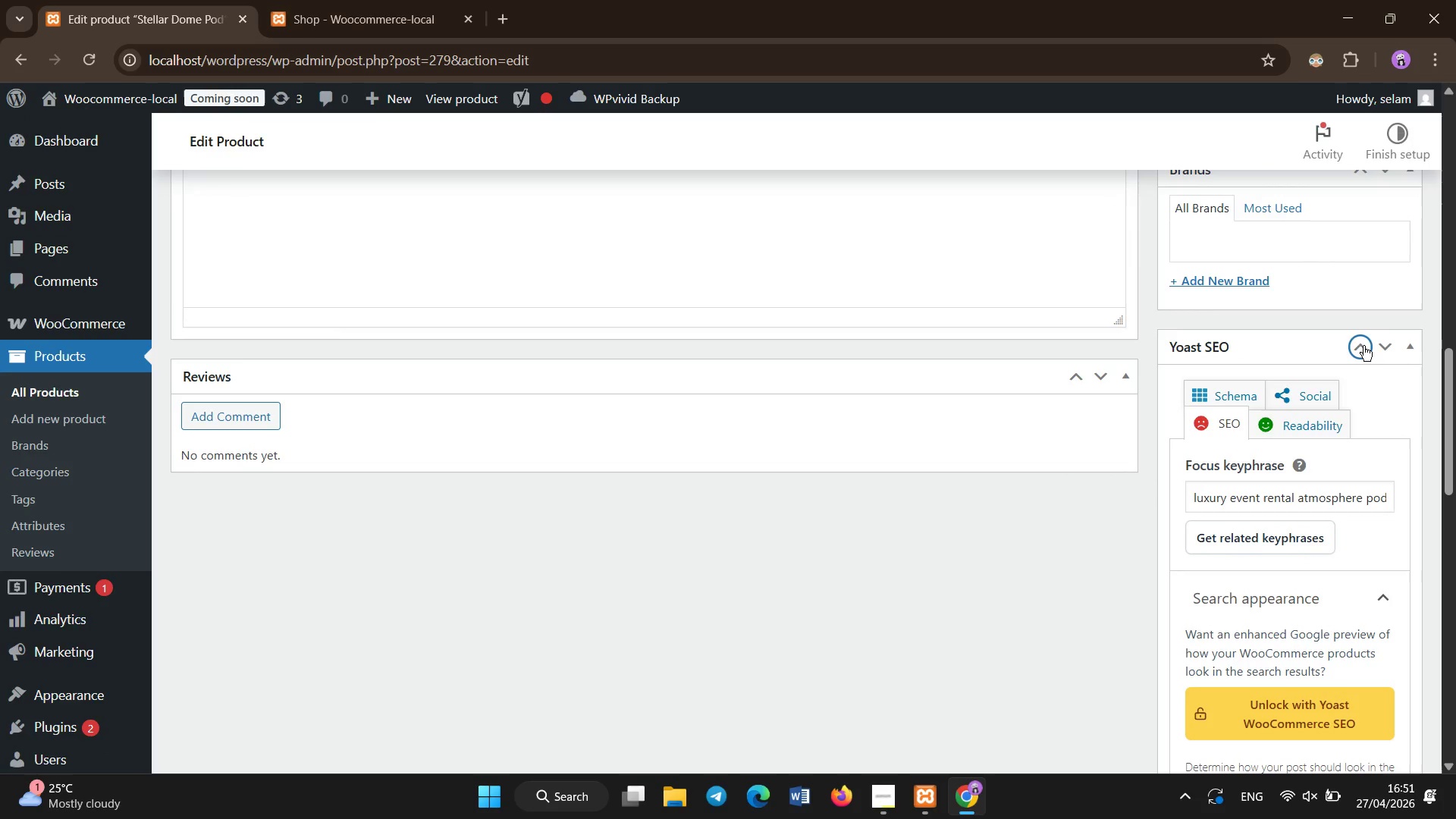 
left_click([1363, 346])
 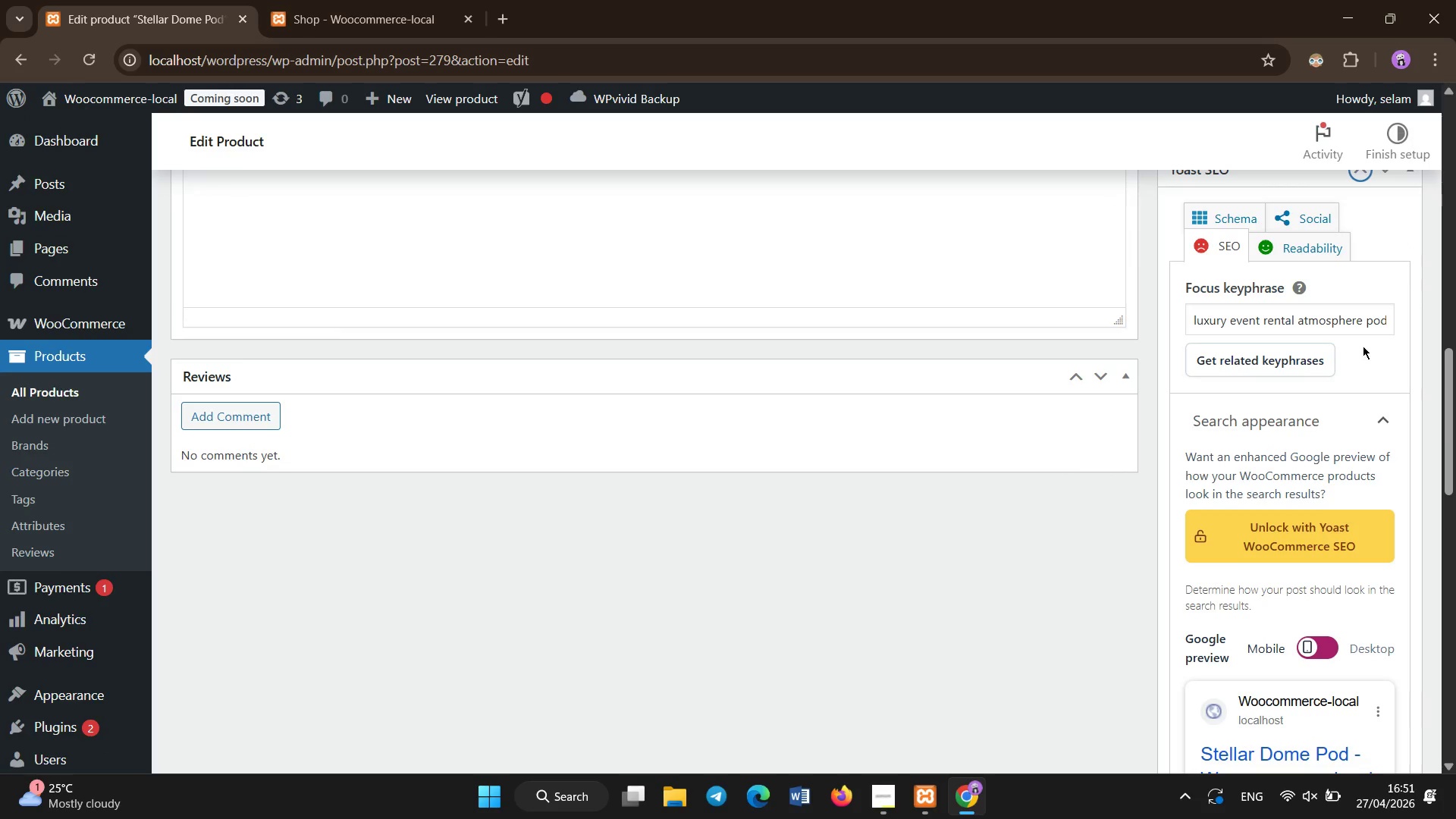 
scroll: coordinate [1377, 328], scroll_direction: up, amount: 3.0
 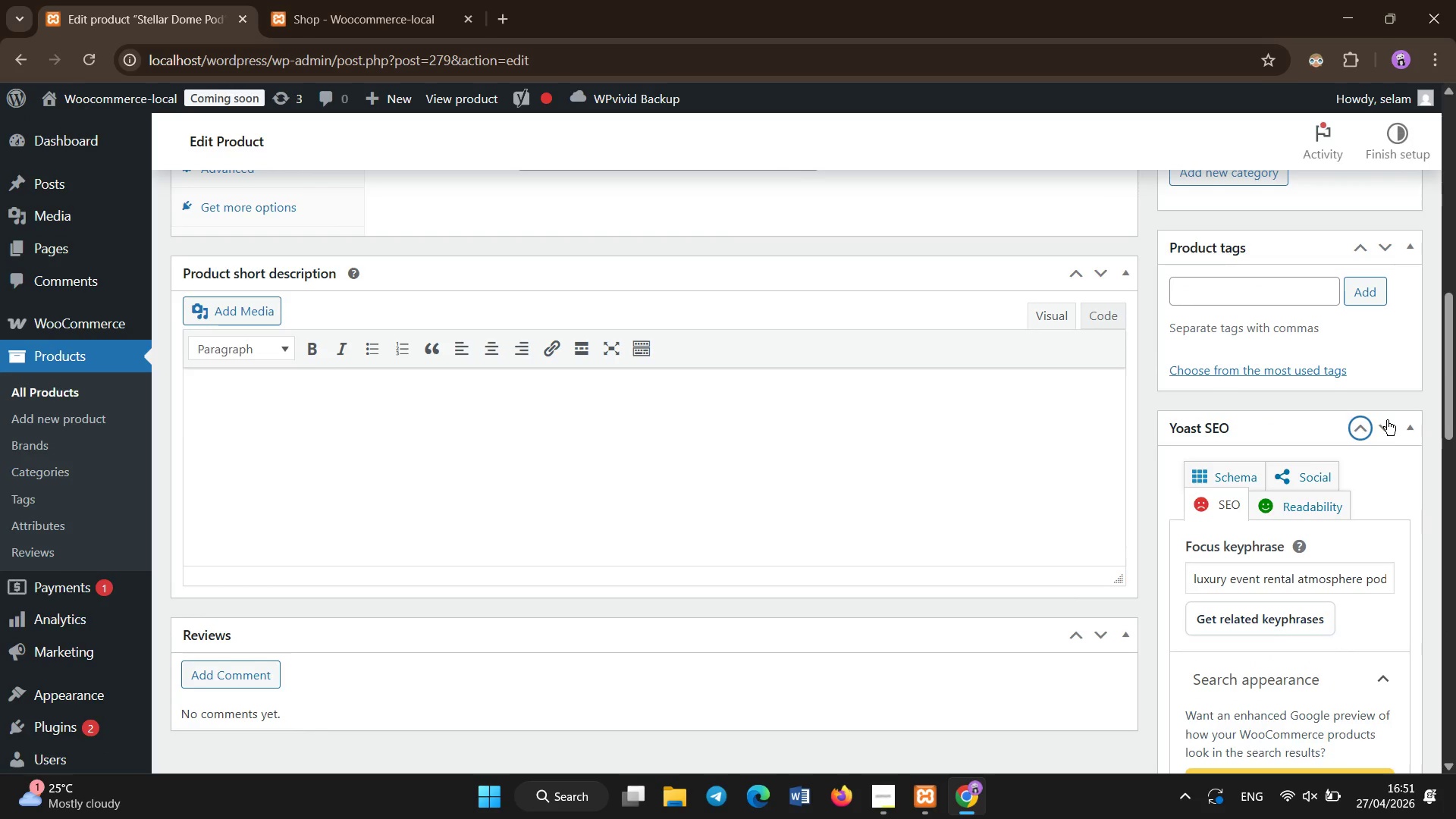 
left_click([1387, 420])
 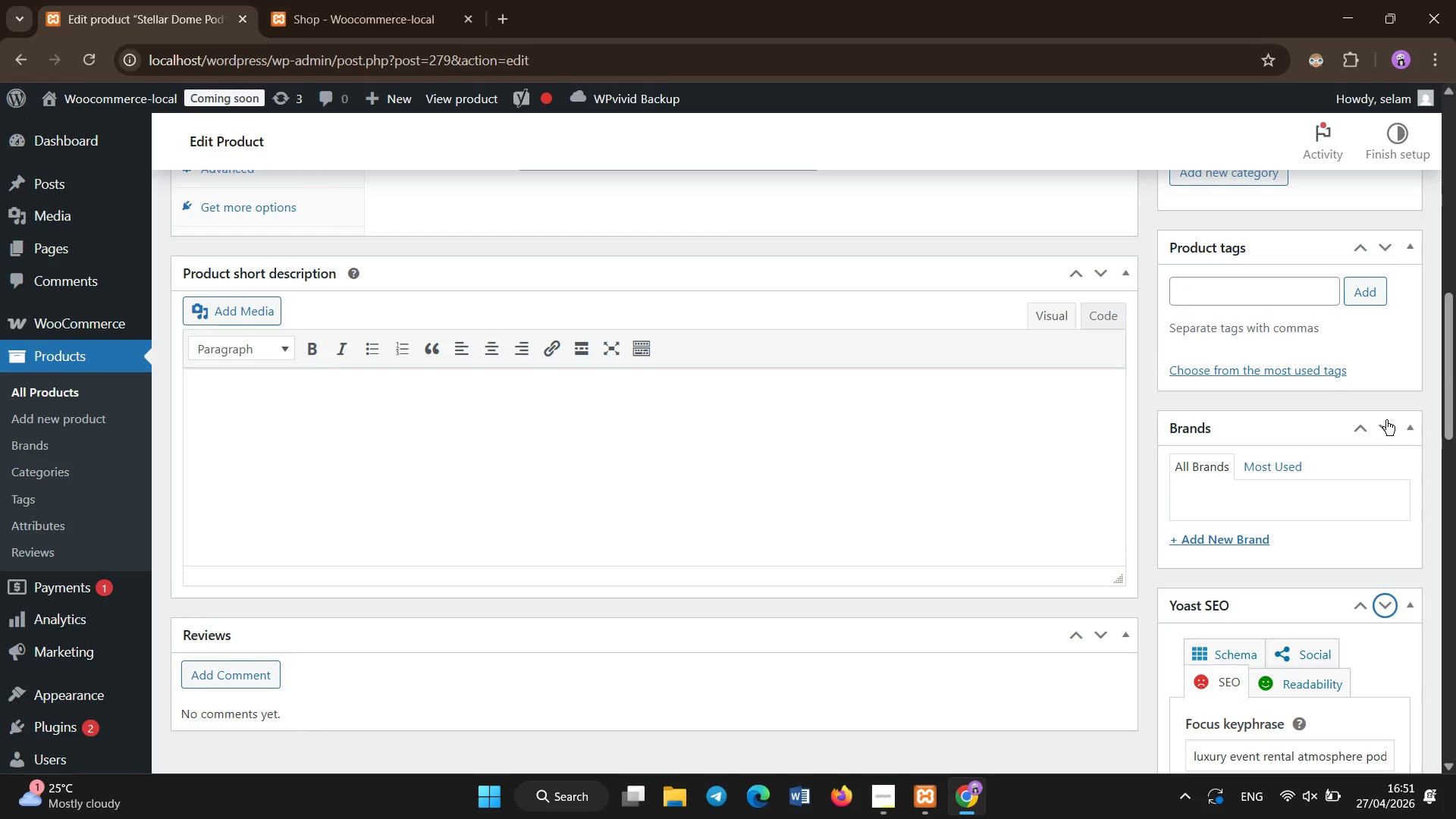 
left_click([1386, 420])
 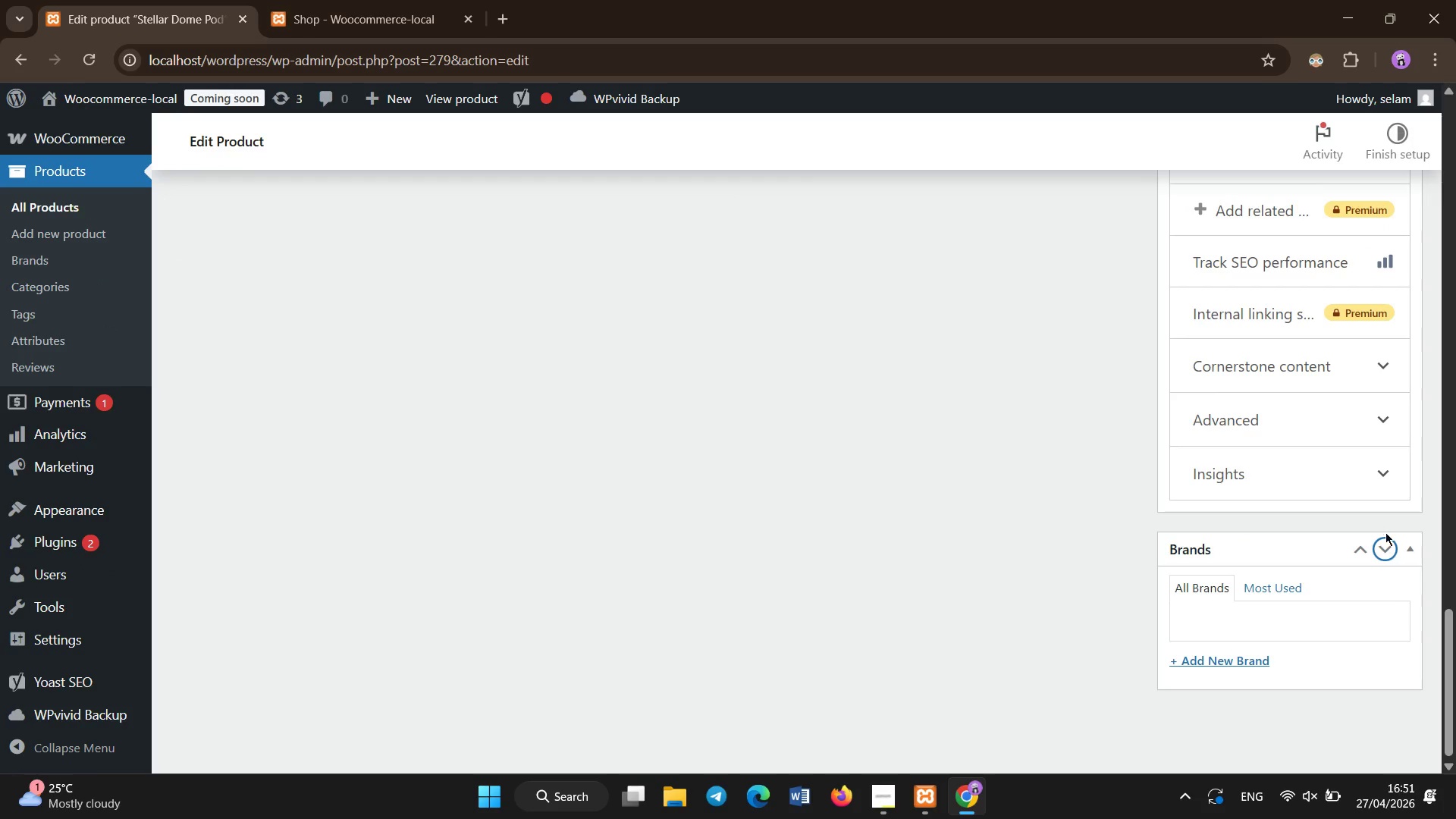 
scroll: coordinate [1376, 324], scroll_direction: up, amount: 15.0
 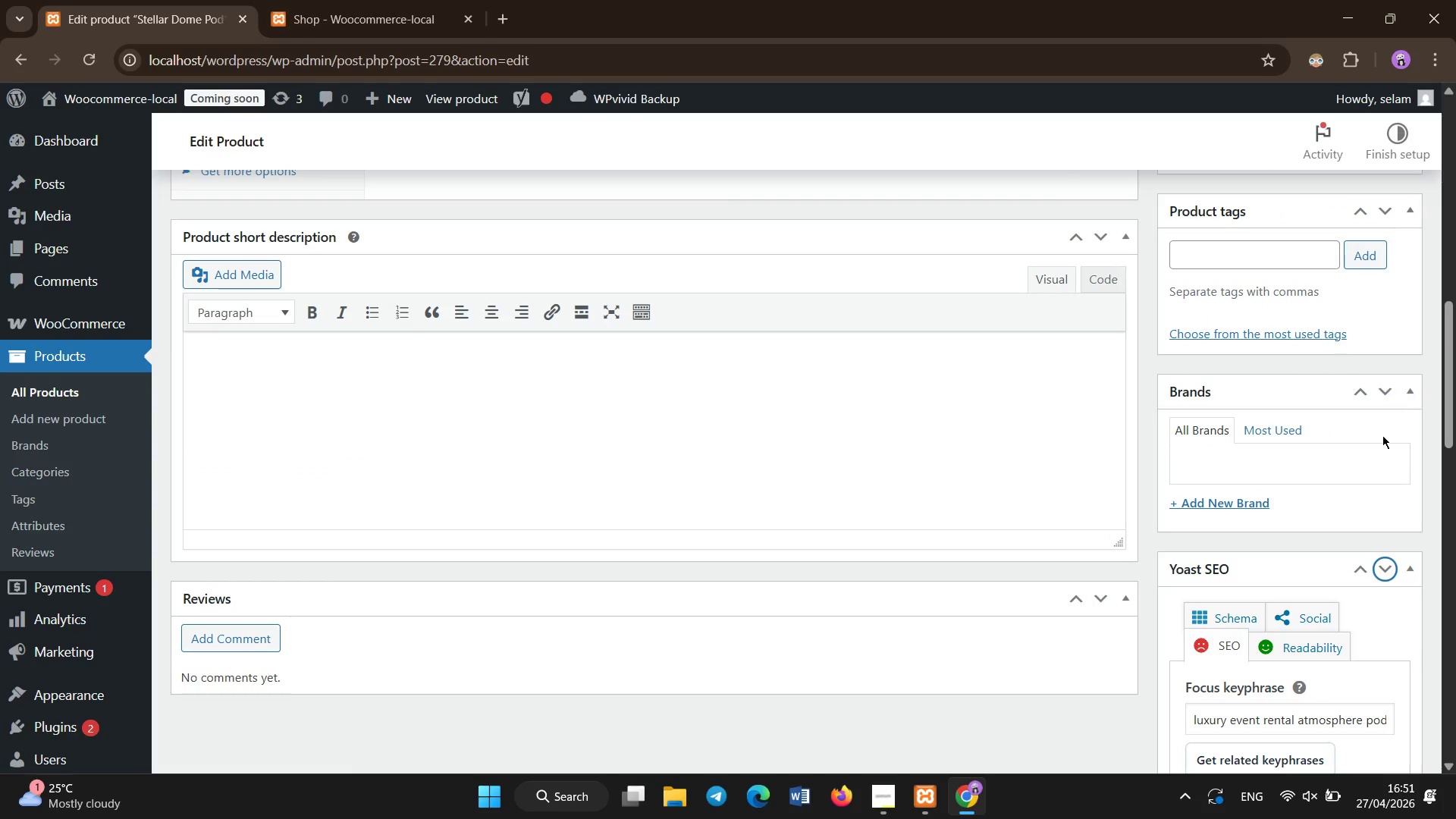 
scroll: coordinate [1370, 400], scroll_direction: down, amount: 2.0
 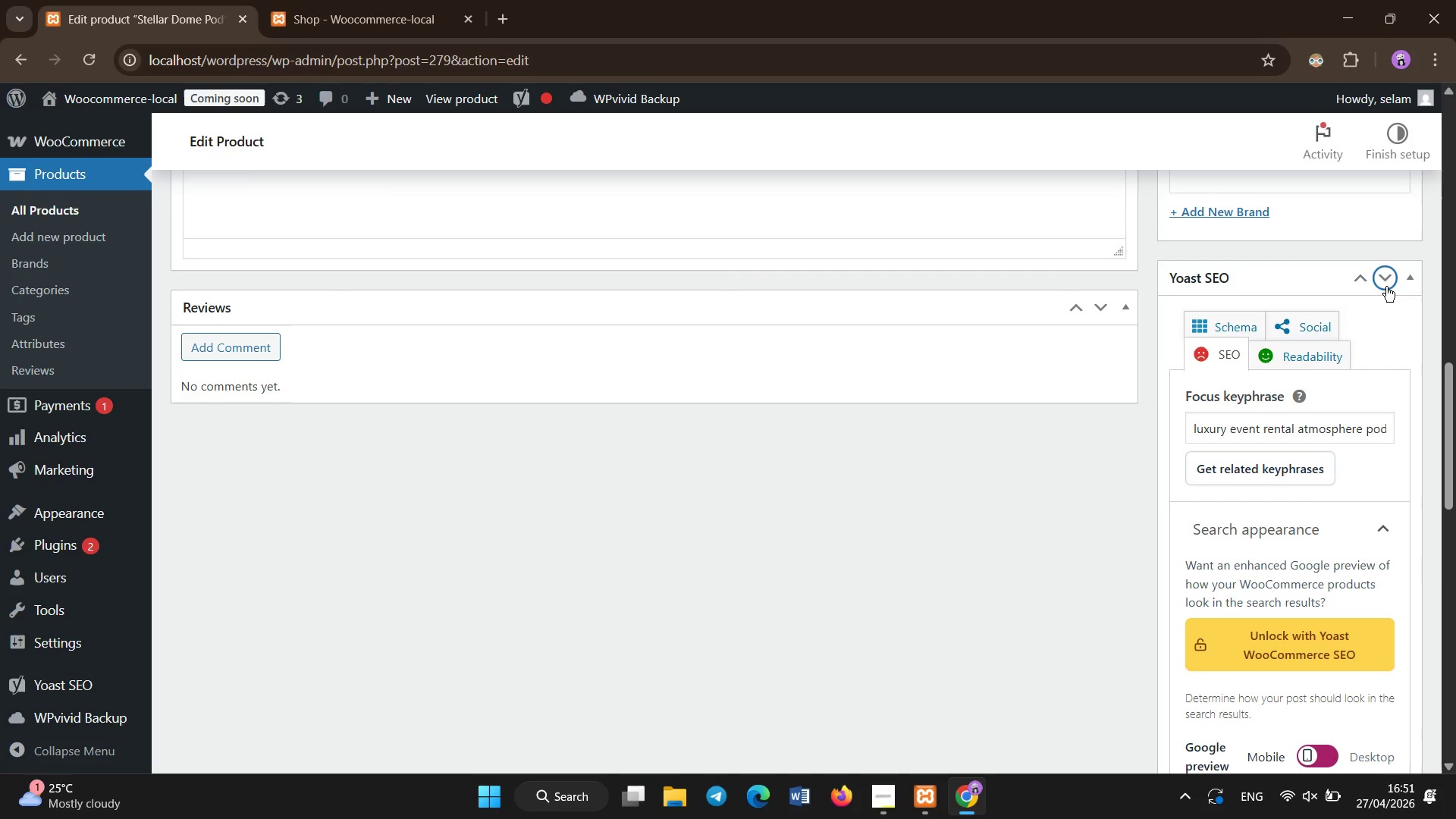 
left_click([1386, 287])
 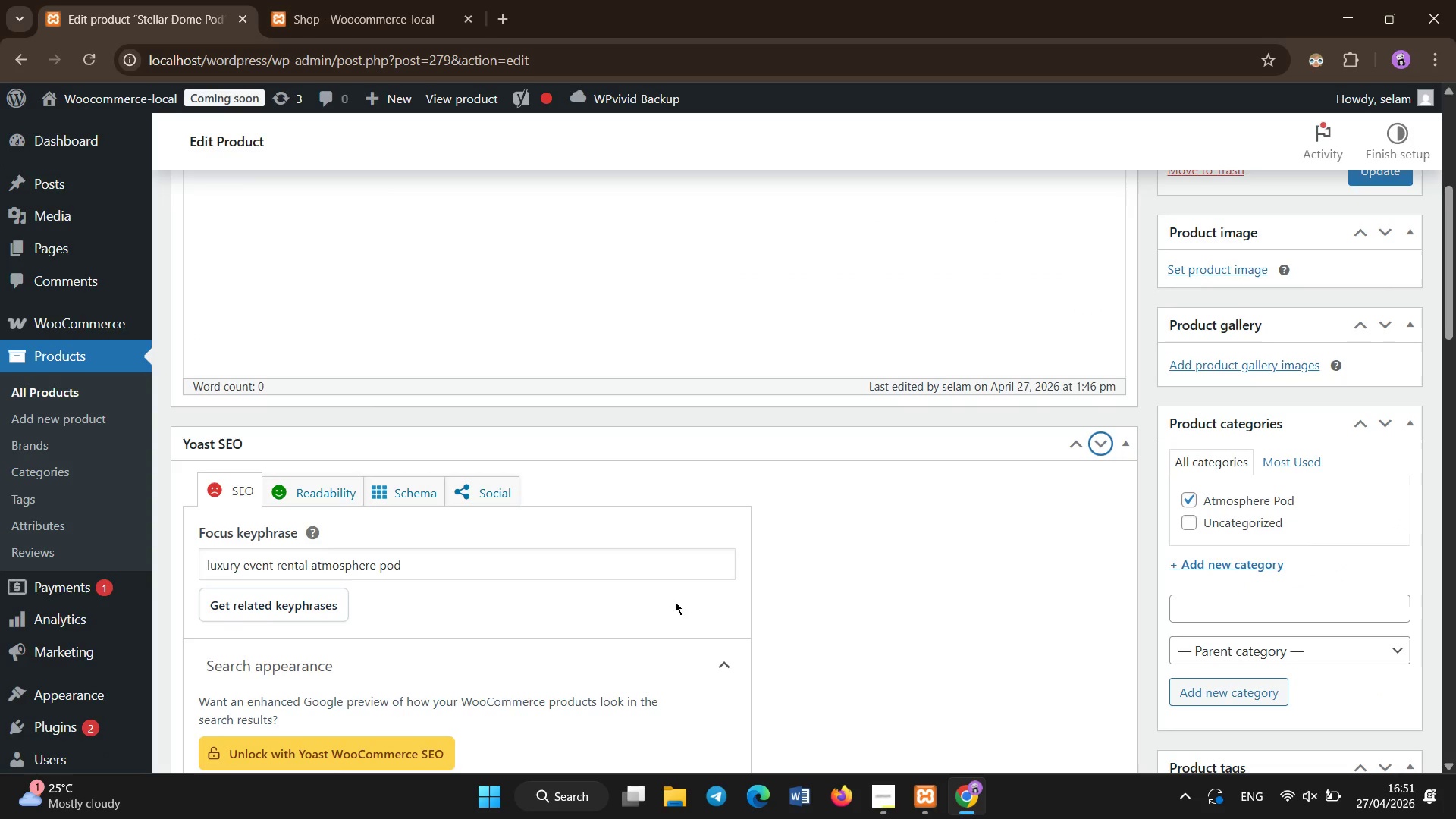 
scroll: coordinate [677, 589], scroll_direction: up, amount: 2.0
 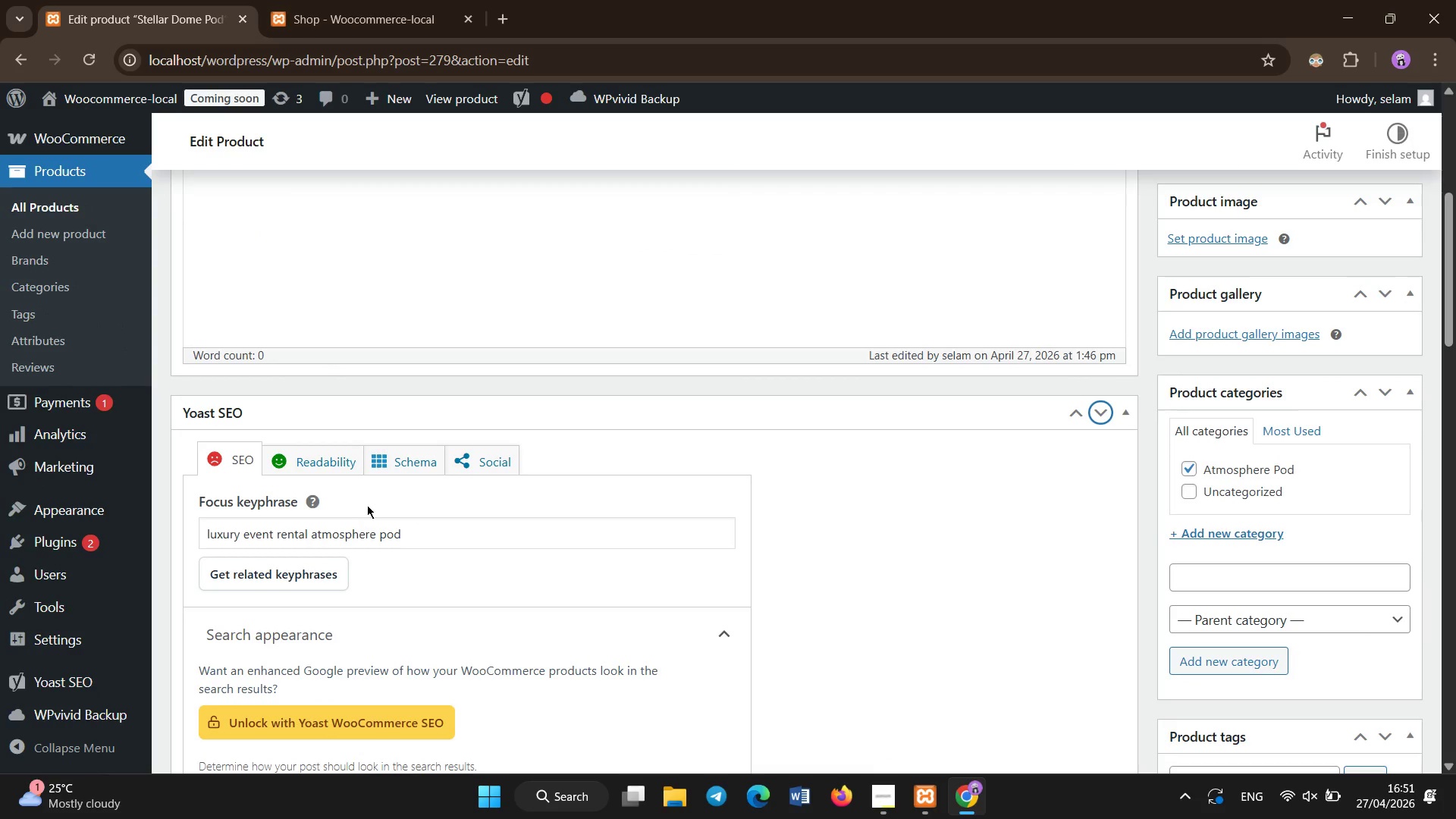 
scroll: coordinate [932, 521], scroll_direction: down, amount: 13.0
 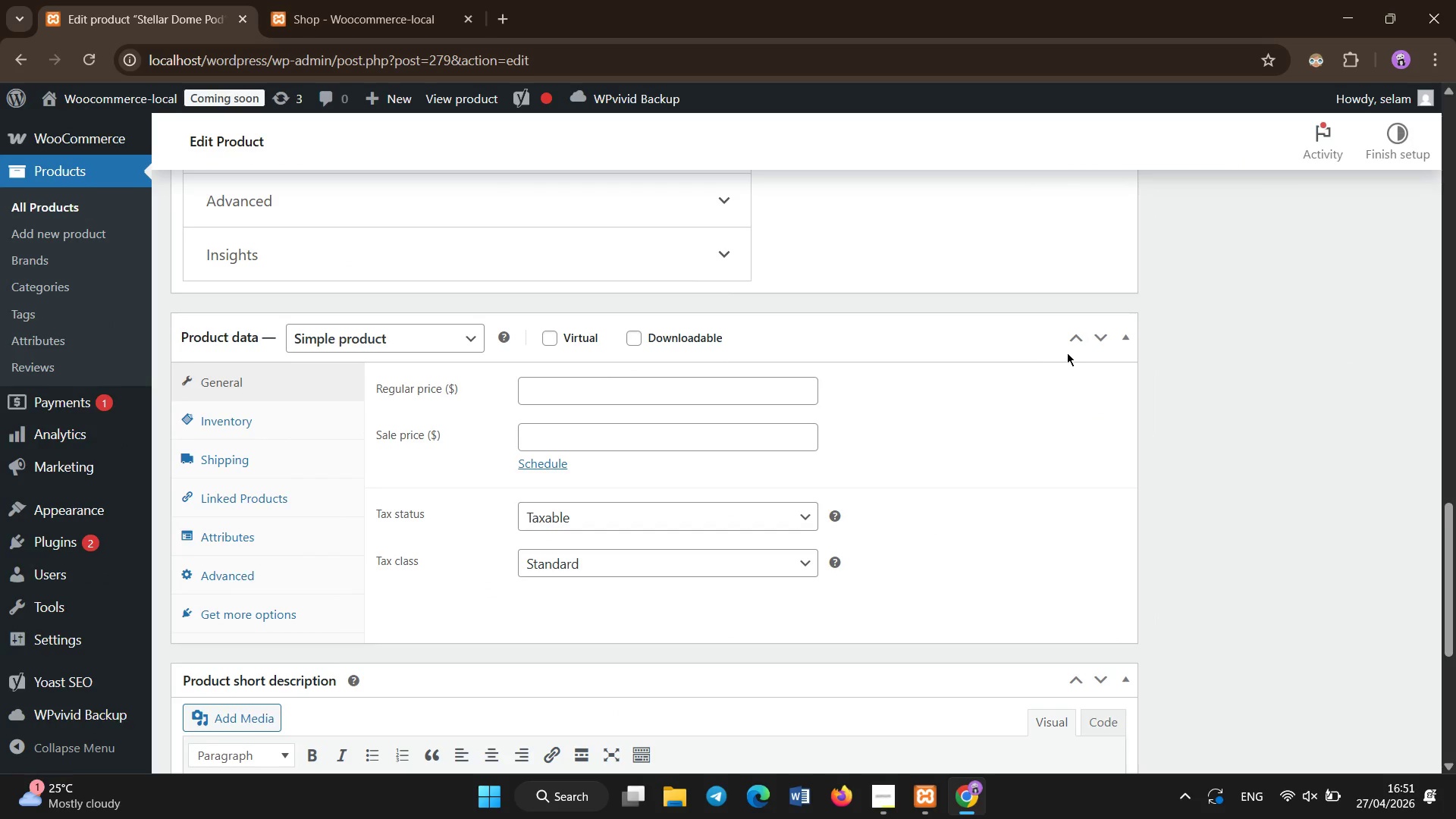 
left_click([1073, 344])
 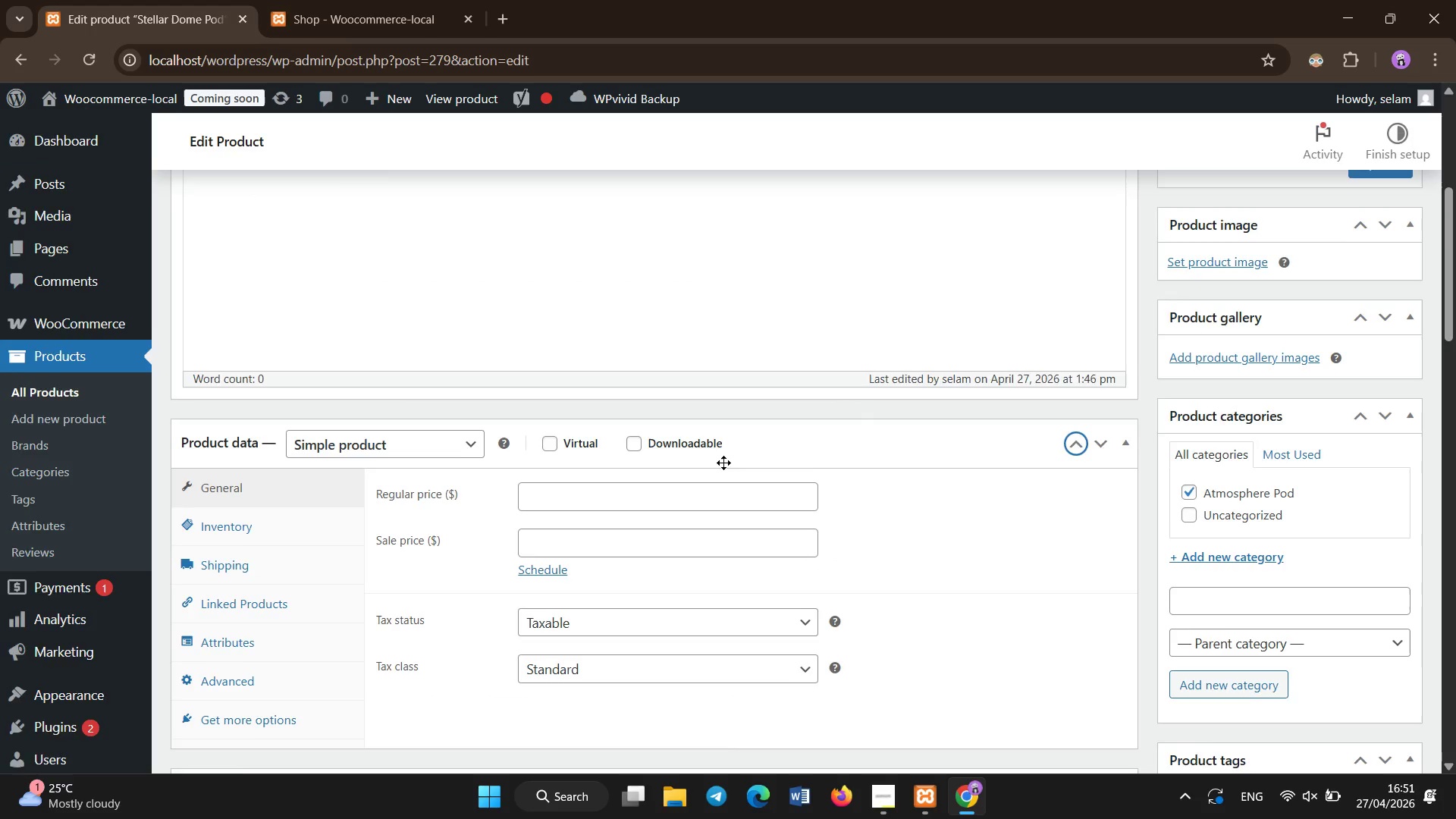 
scroll: coordinate [414, 531], scroll_direction: down, amount: 8.0
 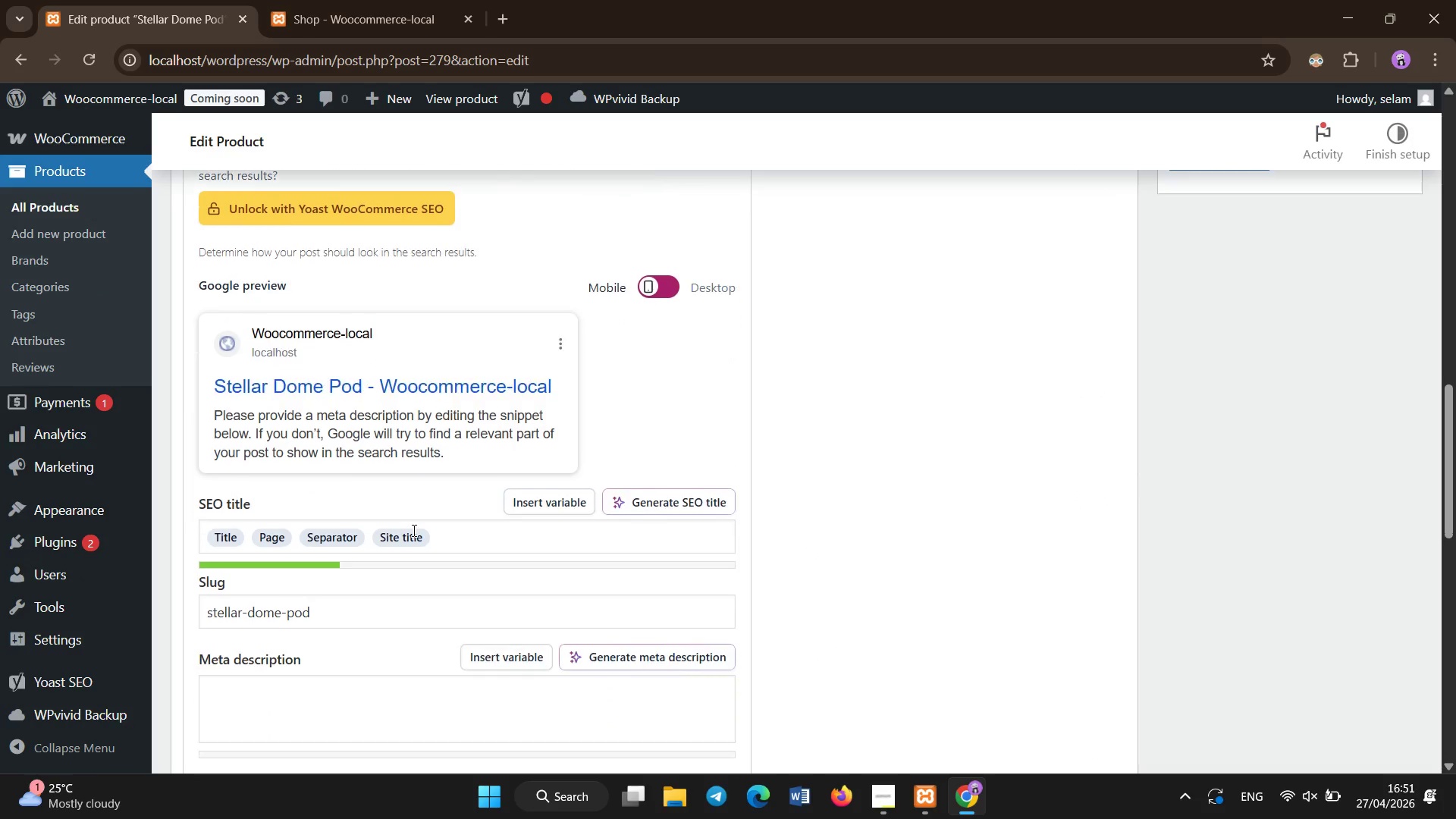 
scroll: coordinate [414, 531], scroll_direction: none, amount: 0.0
 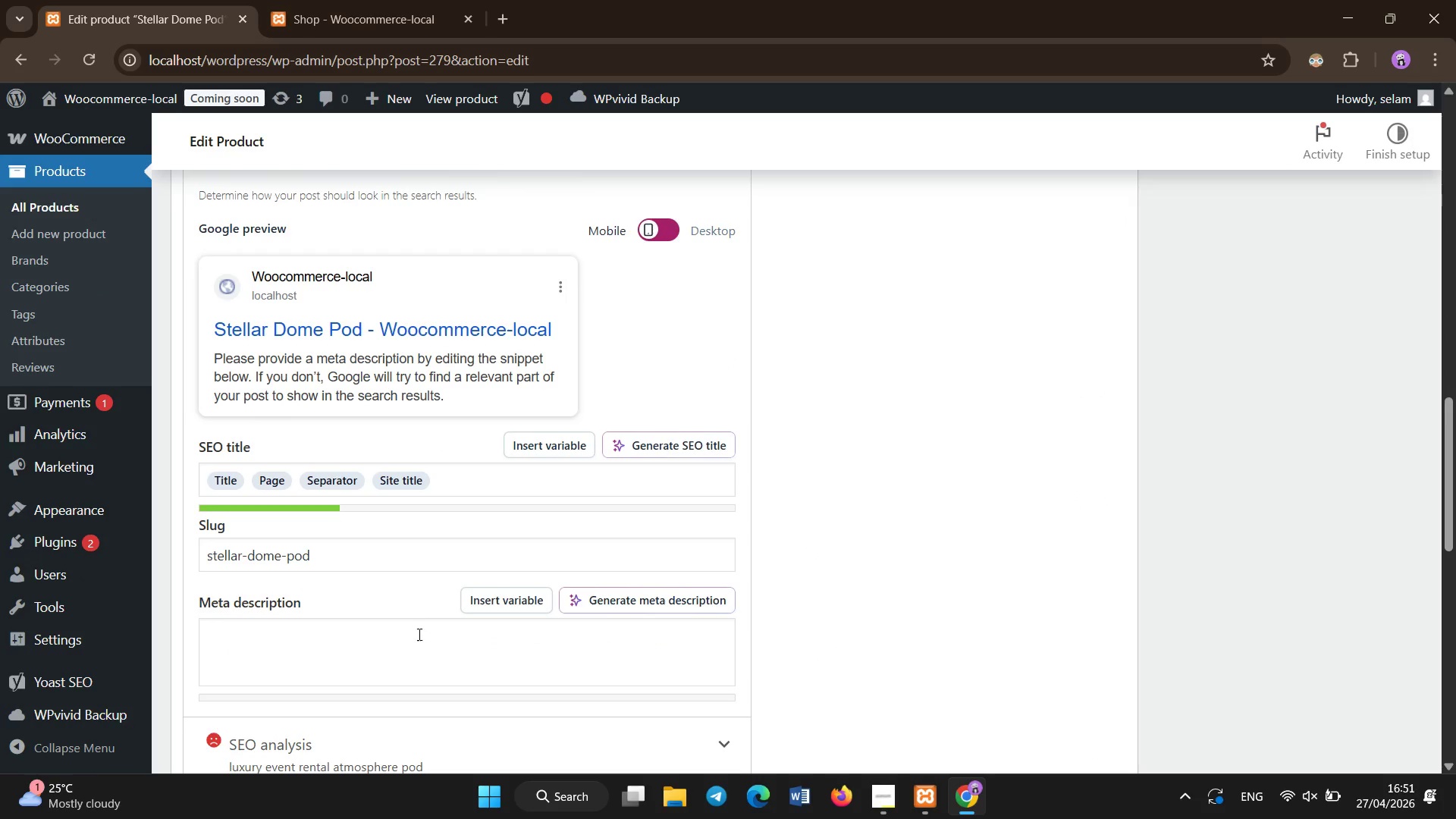 
left_click([419, 635])
 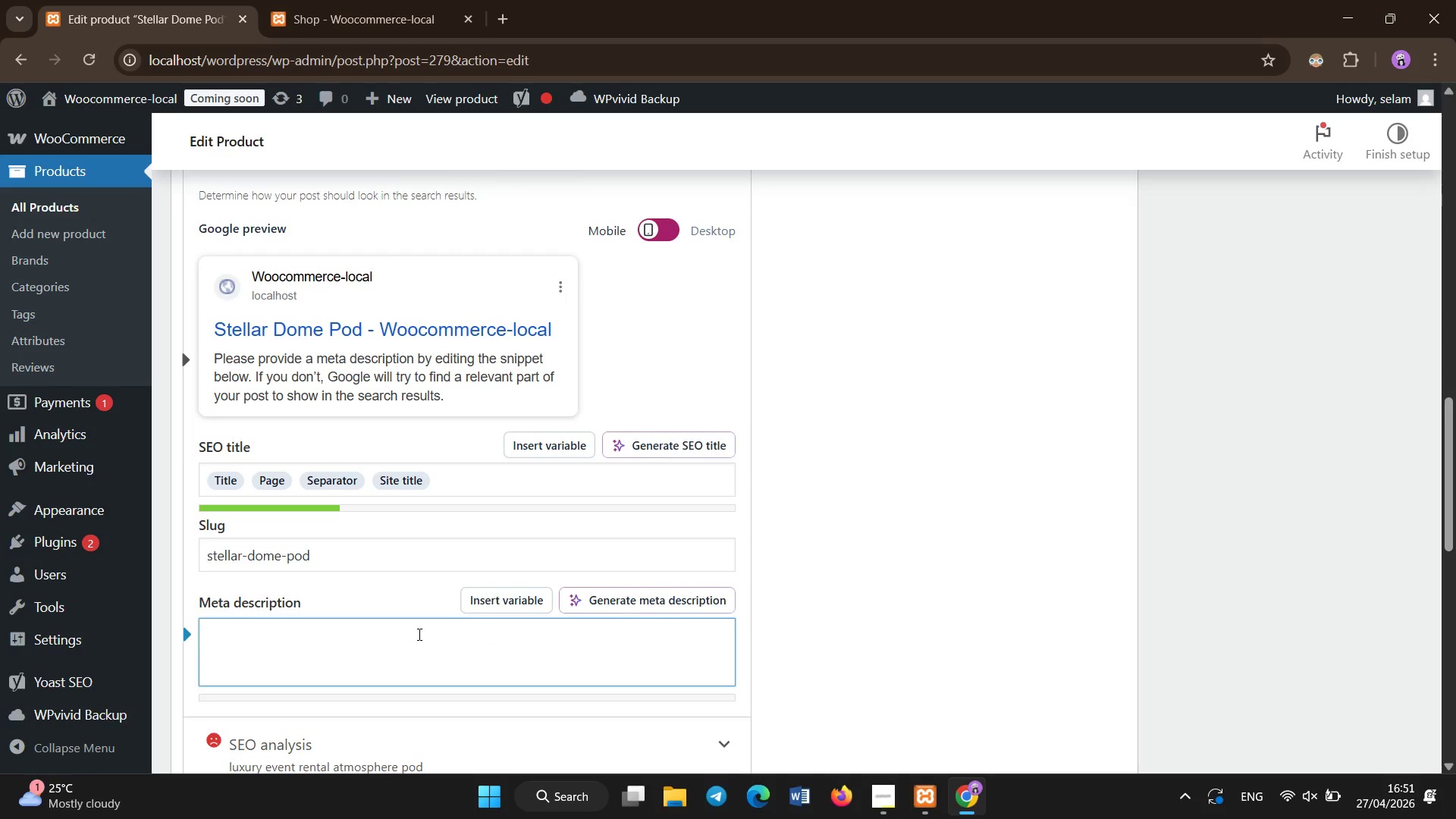 
type(Luxury atmosphere pos for )
key(Backspace)
key(Backspace)
key(Backspace)
key(Backspace)
key(Backspace)
key(Backspace)
type(d for high )
key(Backspace)
type(-end event rentals. LED lounge structure designed for weddings )
key(Backspace)
type(, re)
key(Backspace)
type(ooftop events, and corporate ecc)
key(Backspace)
key(Backspace)
type(z)
key(Backspace)
type(xperiences.)
 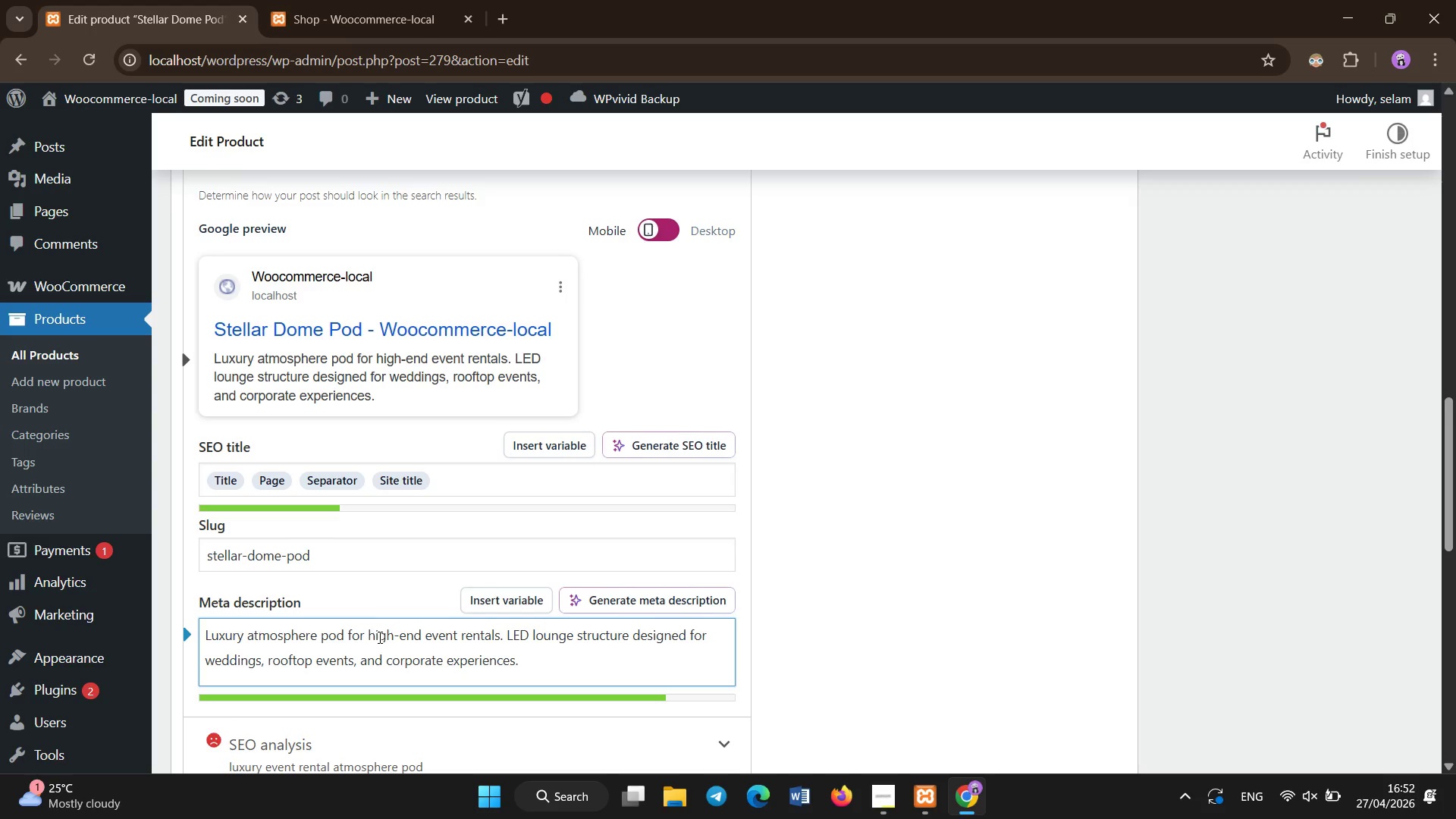 
scroll: coordinate [775, 664], scroll_direction: up, amount: 12.0
 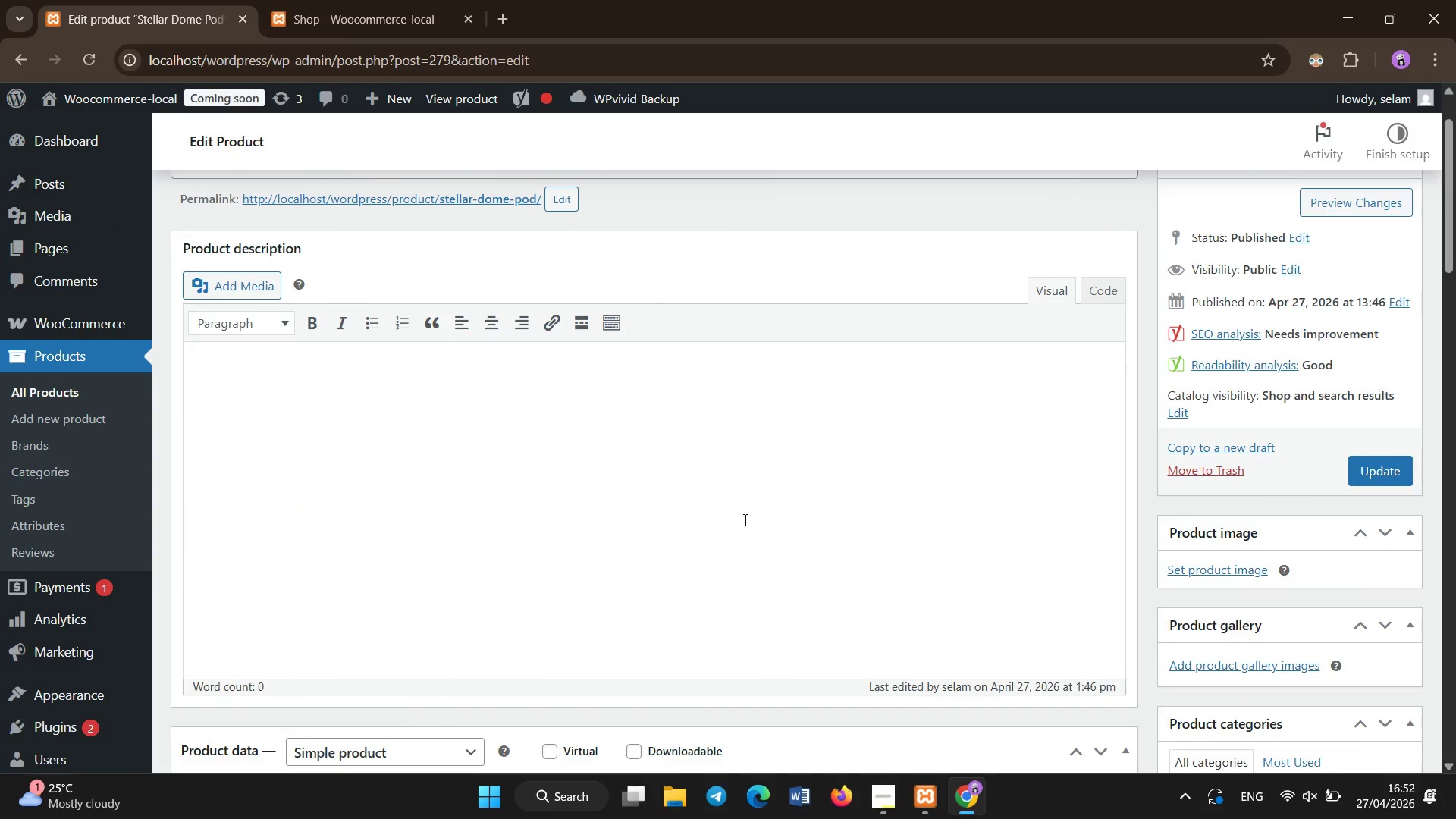 
left_click([746, 510])
 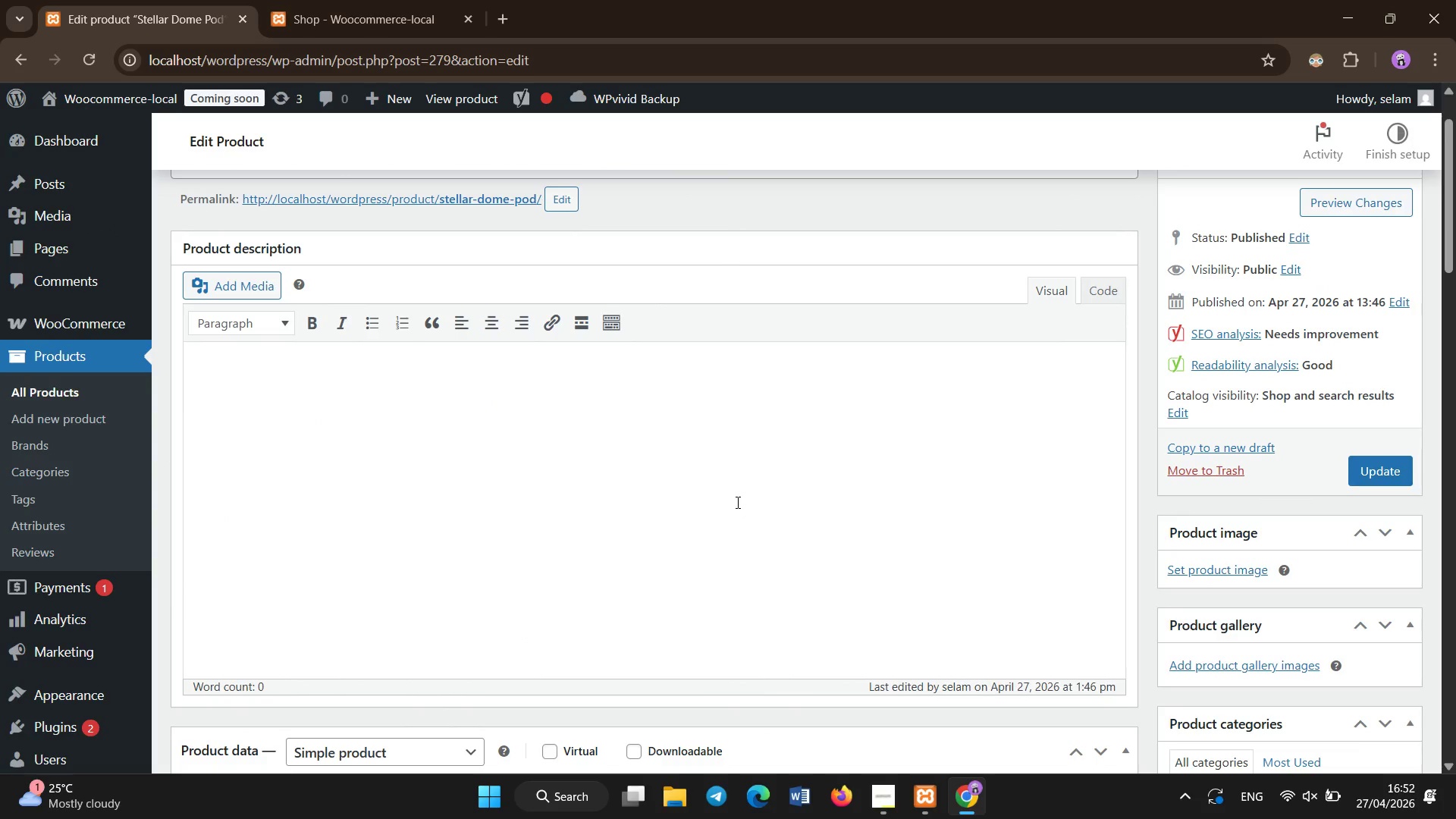 
type(The Stellart d)
key(Backspace)
key(Backspace)
key(Backspace)
type( Dome Po)
key(Backspace)
type(od is a signature installation within thee )
key(Backspace)
key(Backspace)
type( Stellar c)
key(Backspace)
type(Collection )
key(Backspace)
type(, designed ro d)
key(Backspace)
key(Backspace)
key(Backspace)
key(Backspace)
type(to deliver a fully immersive environment for permium eve)
key(Backspace)
key(Backspace)
key(Backspace)
key(Backspace)
key(Backspace)
key(Backspace)
key(Backspace)
type(ium eve)
key(Backspace)
key(Backspace)
type(remium event experiences )
key(Backspace)
type(. As a luxury event renat)
key(Backspace)
key(Backspace)
type(tal atmosphere pod, it transforms any venue into a refined lounge space where lighting , structure )
key(Backspace)
type(, and ambiance work togerhte)
key(Backspace)
key(Backspace)
key(Backspace)
key(Backspace)
type(ther seamlessly. Whether placed on a rooftop )
key(Backspace)
type(, within an outdoor trrace, or in)
key(Backspace)
key(Backspace)
key(Backspace)
key(Backspace)
key(Backspace)
key(Backspace)
key(Backspace)
key(Backspace)
key(Backspace)
key(Backspace)
key(Backspace)
key(Backspace)
type(errace, or inside a  curated event hall, the dome creates a visually striking focal point that immediatly elevates the setting.)
 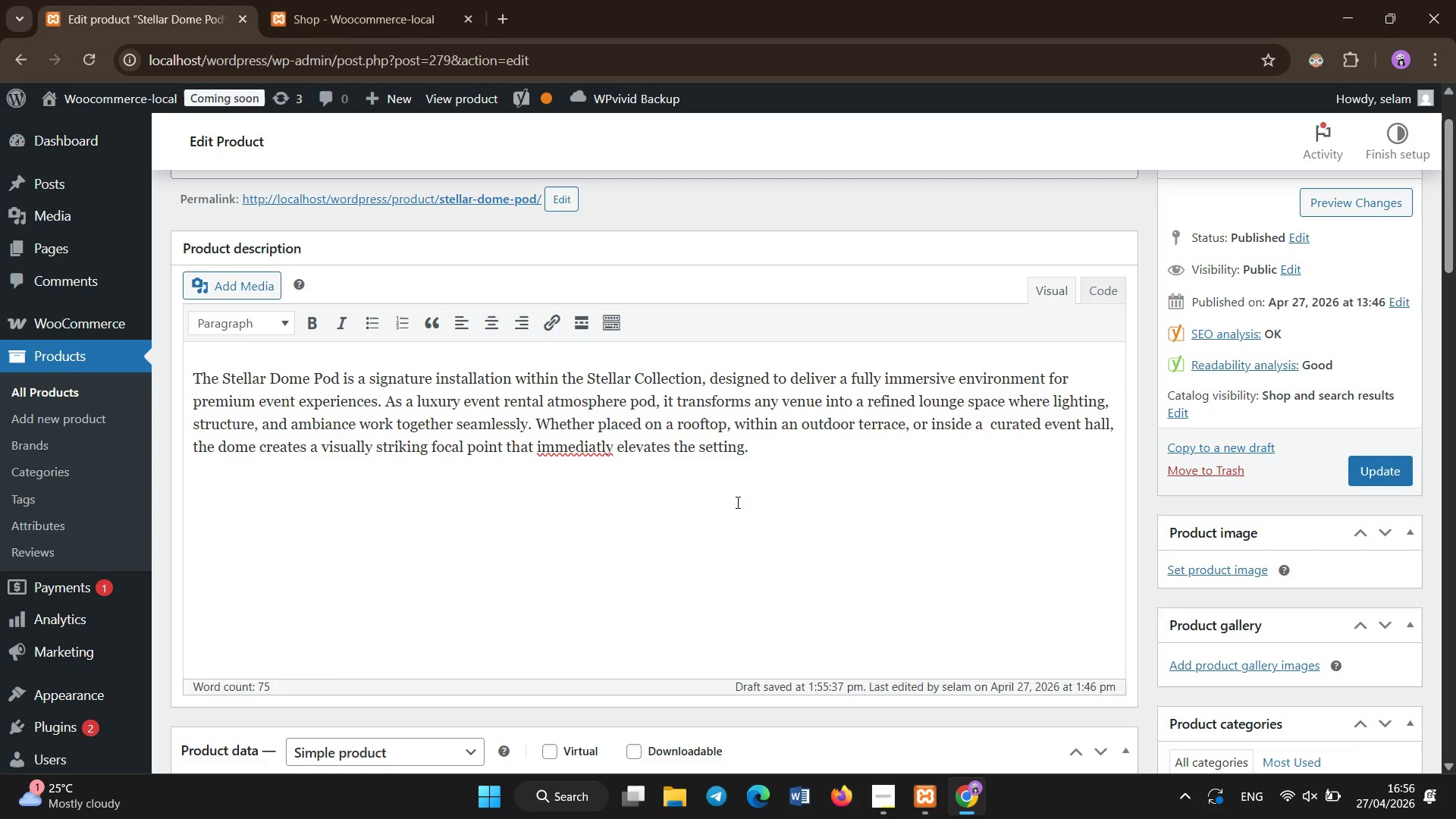 
hold_key(key=ArrowLeft, duration=1.08)
 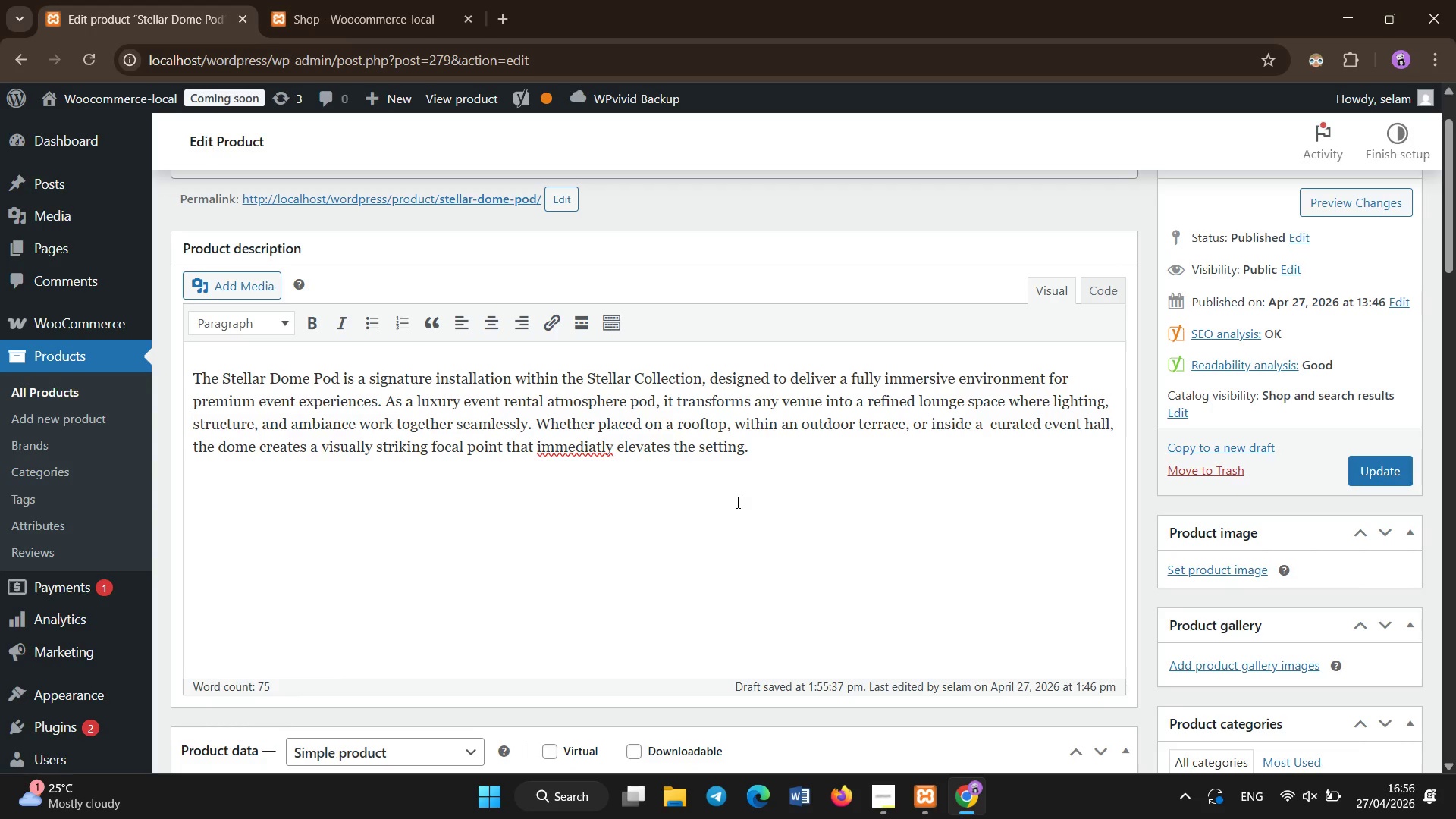 
key(ArrowLeft)
 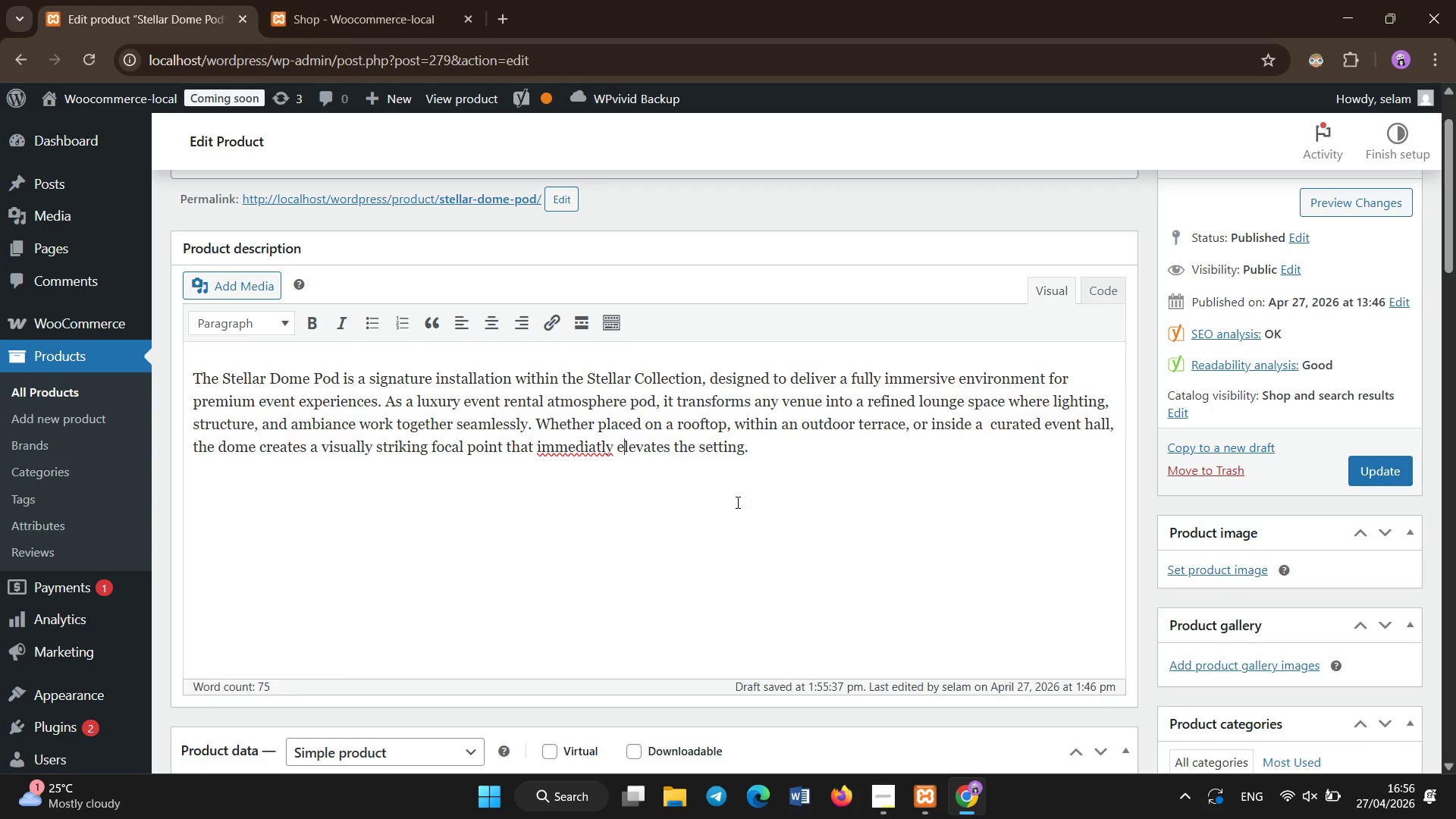 
key(ArrowLeft)
 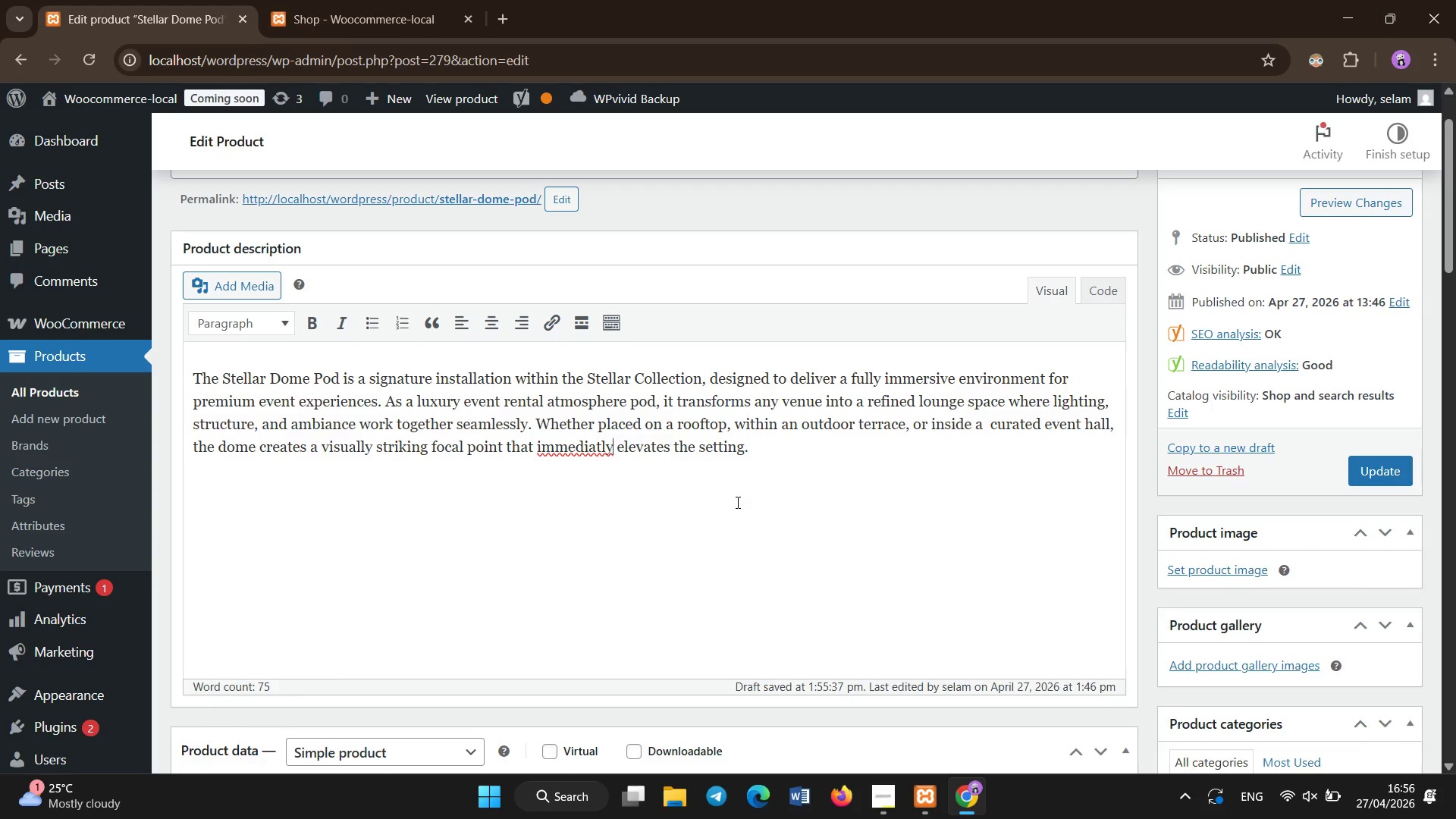 
key(ArrowLeft)
 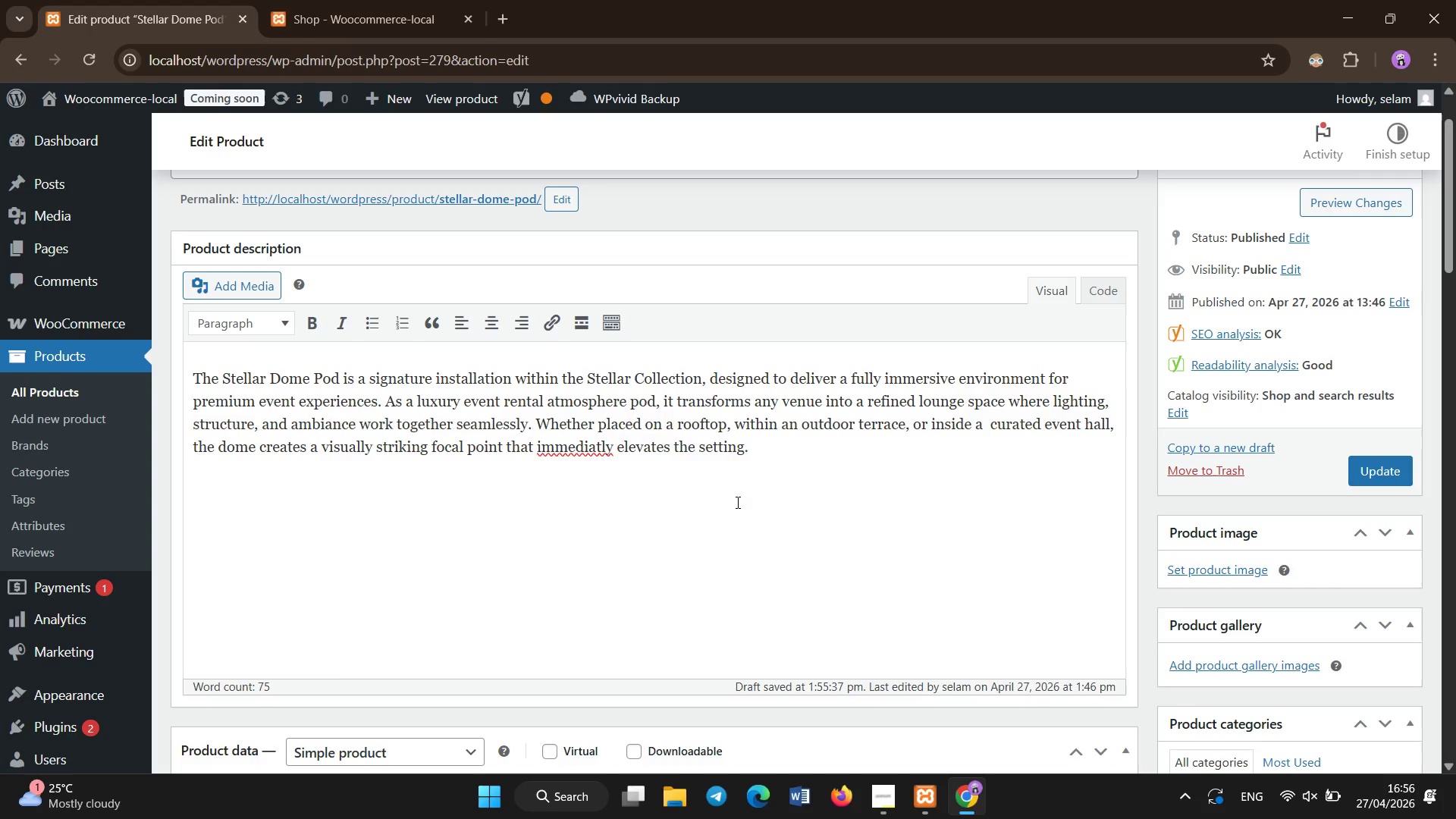 
key(Backspace)
key(Backspace)
key(Backspace)
key(Backspace)
type(ately[End])
 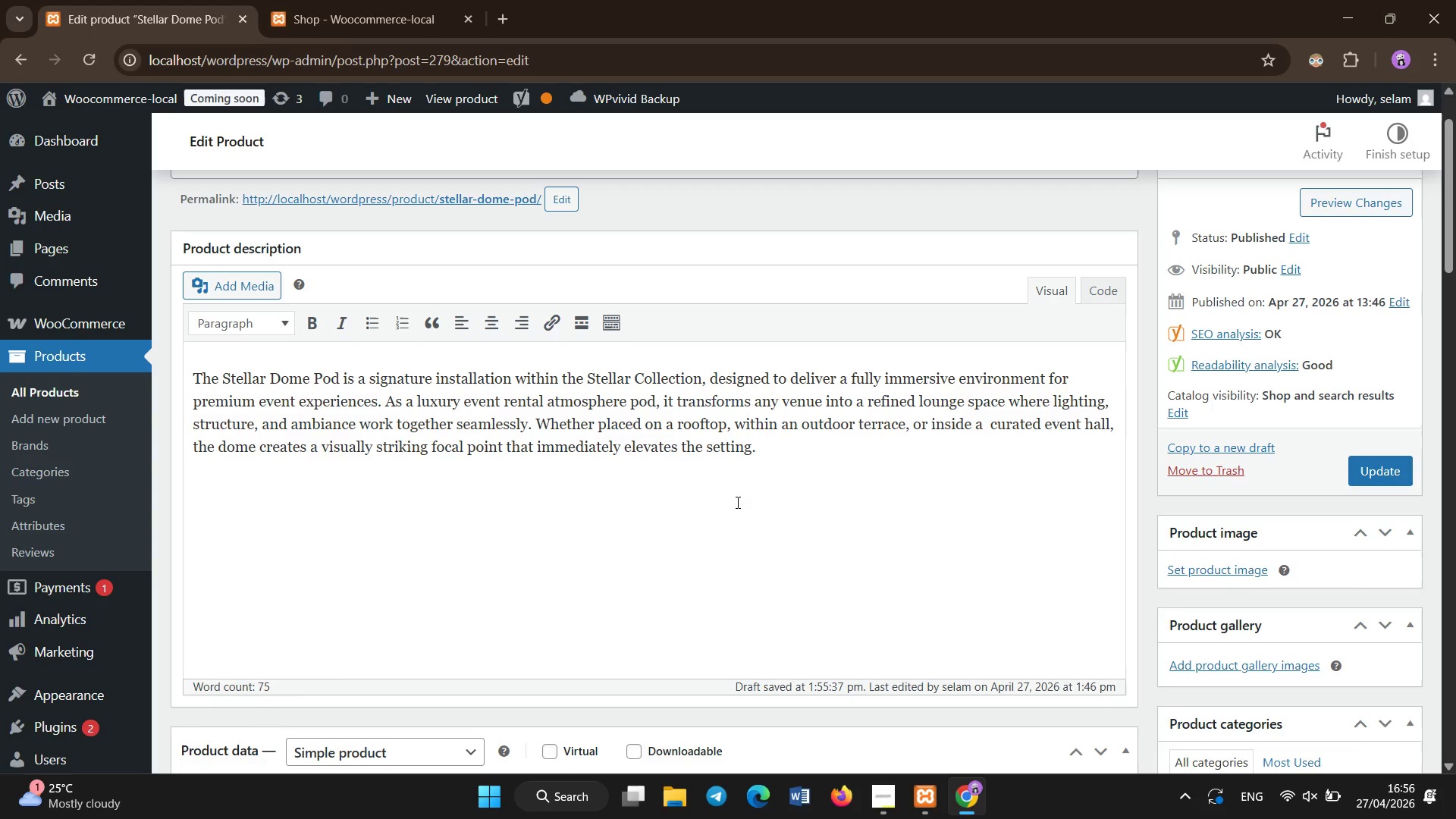 
key(Enter)
 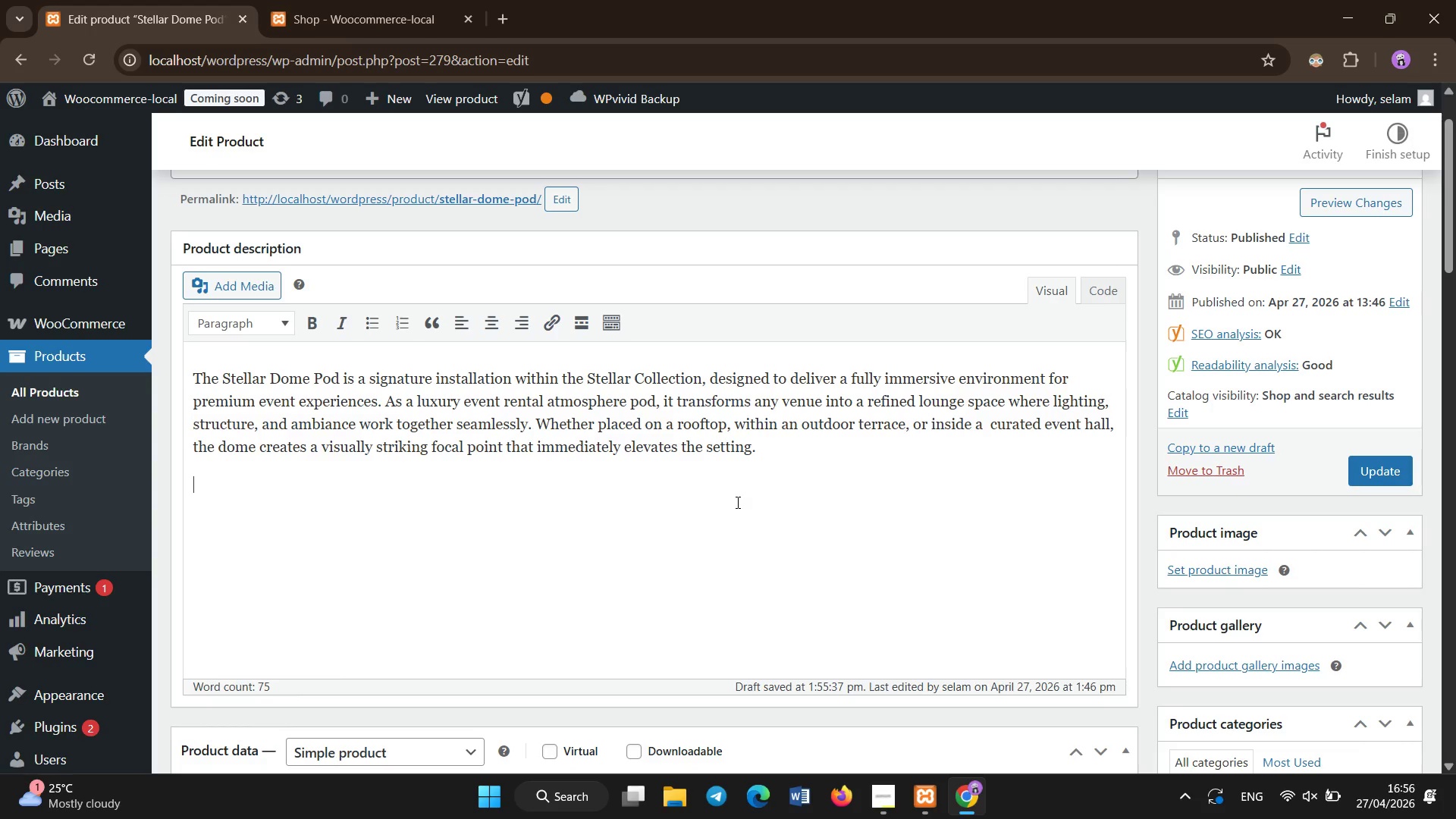 
type(At the core of the Stellar Dome Pod is its advanced LED lighting system, engineered to provide dynamic and customizable illumination. The pod supports multiple lighting modes )
key(Backspace)
type(, including teh e)
key(Backspace)
key(Backspace)
key(Backspace)
key(Backspace)
type(he energetic NE)
key(Backspace)
type(eon Pulse, the warm and inviting Amber tone )
key(Backspace)
type(, and the smooth )
key(Backspace)
type(, cinematic transitions and tone of the occasion )
key(Backspace)
type(.The internal light diffusion ensures even coverage throughtout th)
 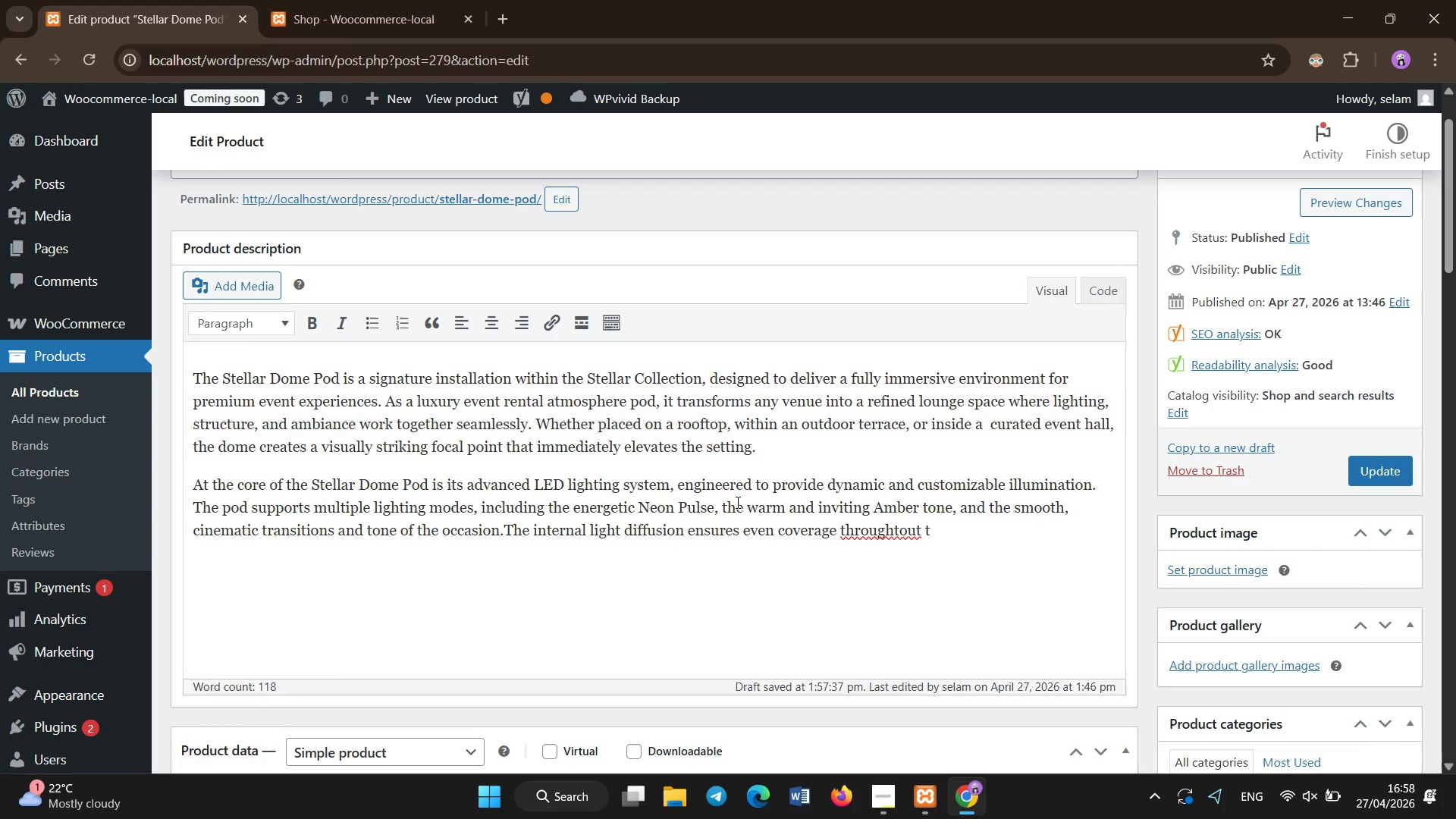 
 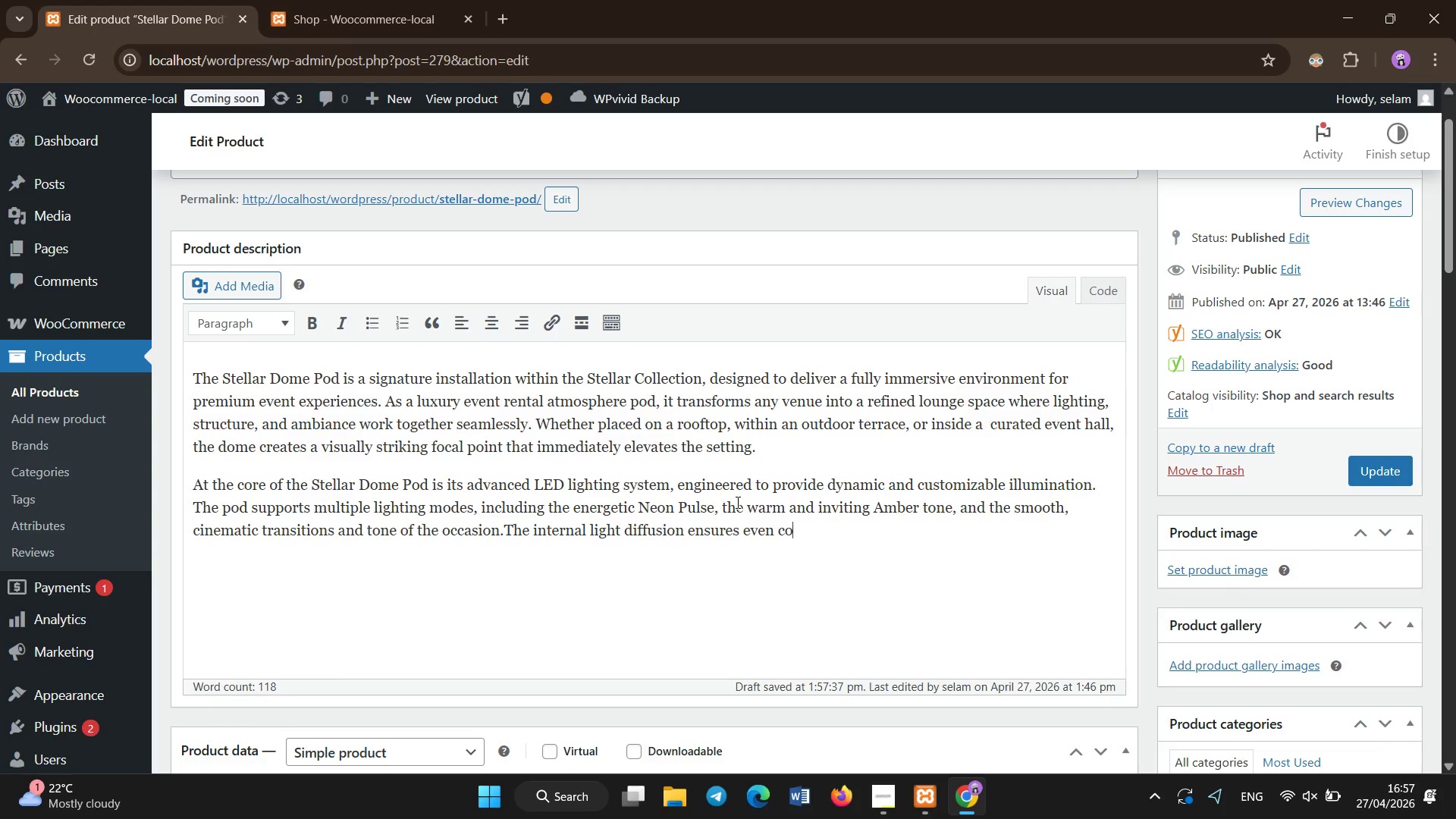 
hold_key(key=Backspace, duration=0.72)
 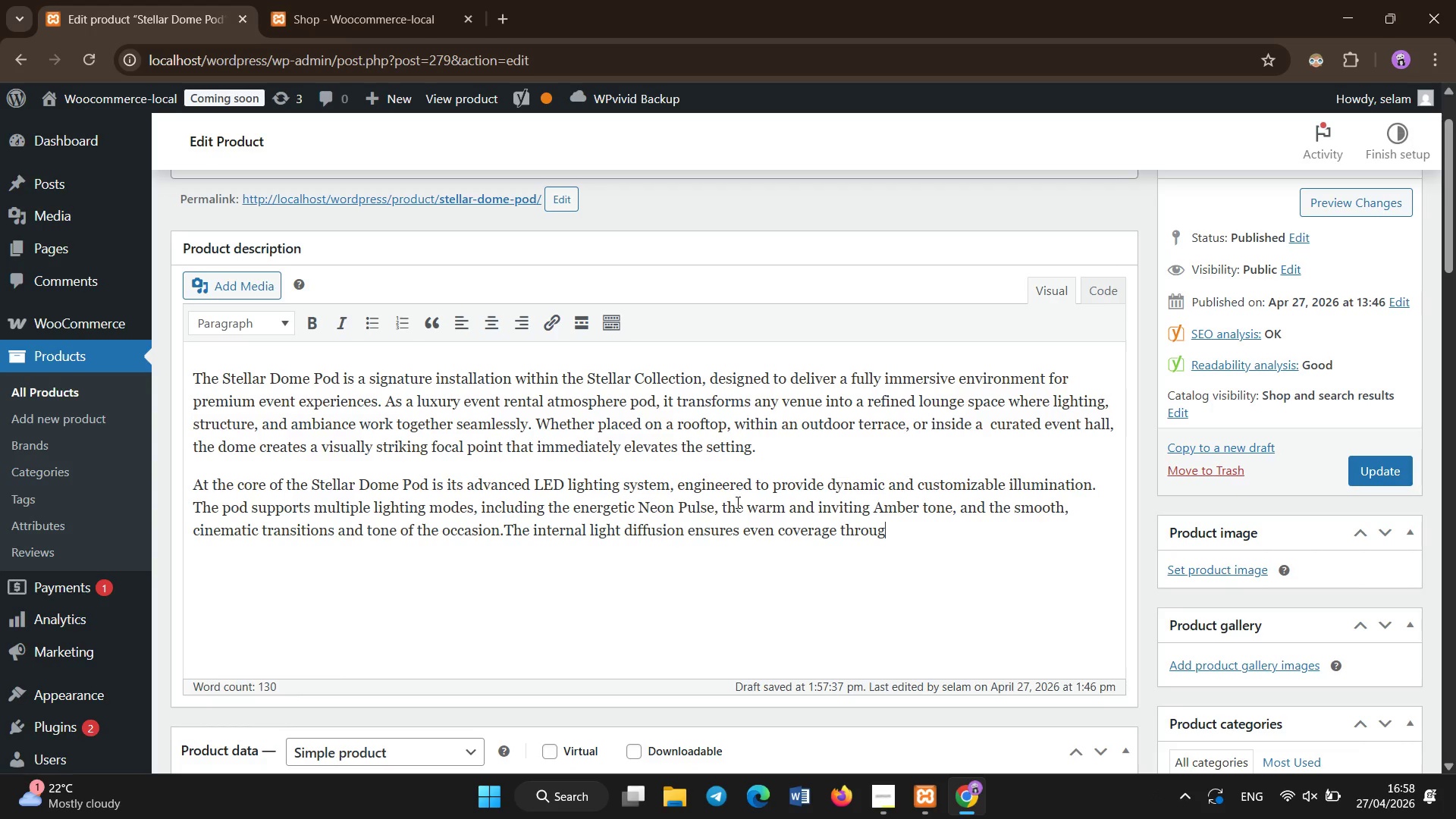 
type(hout the structure )
key(Backspace)
type(, elimination)
key(Backspace)
key(Backspace)
type(ating ha)
key(Backspace)
key(Backspace)
key(Backspace)
key(Backspace)
key(Backspace)
key(Backspace)
key(Backspace)
key(Backspace)
key(Backspace)
key(Backspace)
type(ting harash sha)
key(Backspace)
key(Backspace)
key(Backspace)
key(Backspace)
key(Backspace)
key(Backspace)
key(Backspace)
key(Backspace)
type(rsh shadows and creating a soft, immersive glow.)
 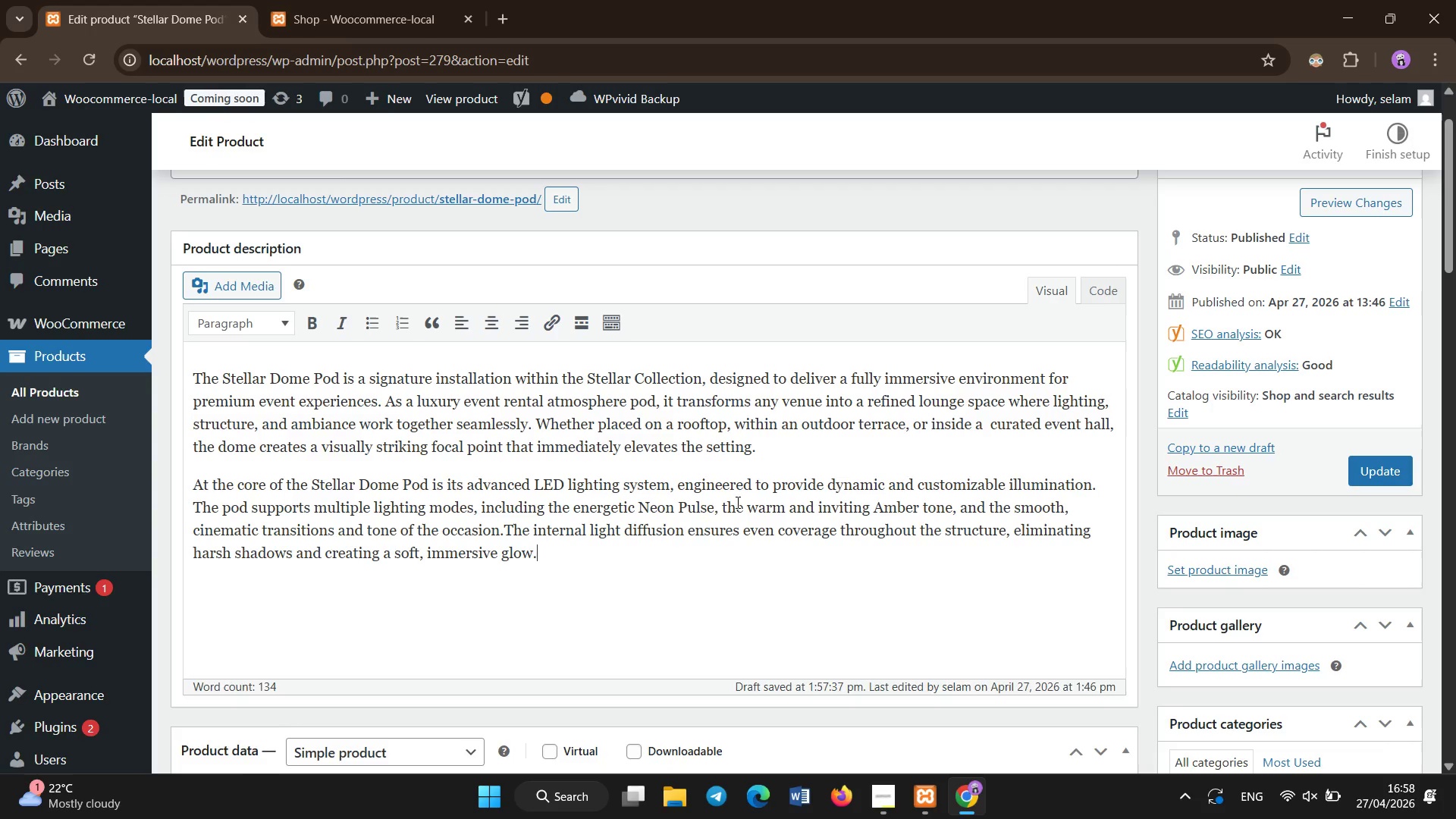 
key(Enter)
 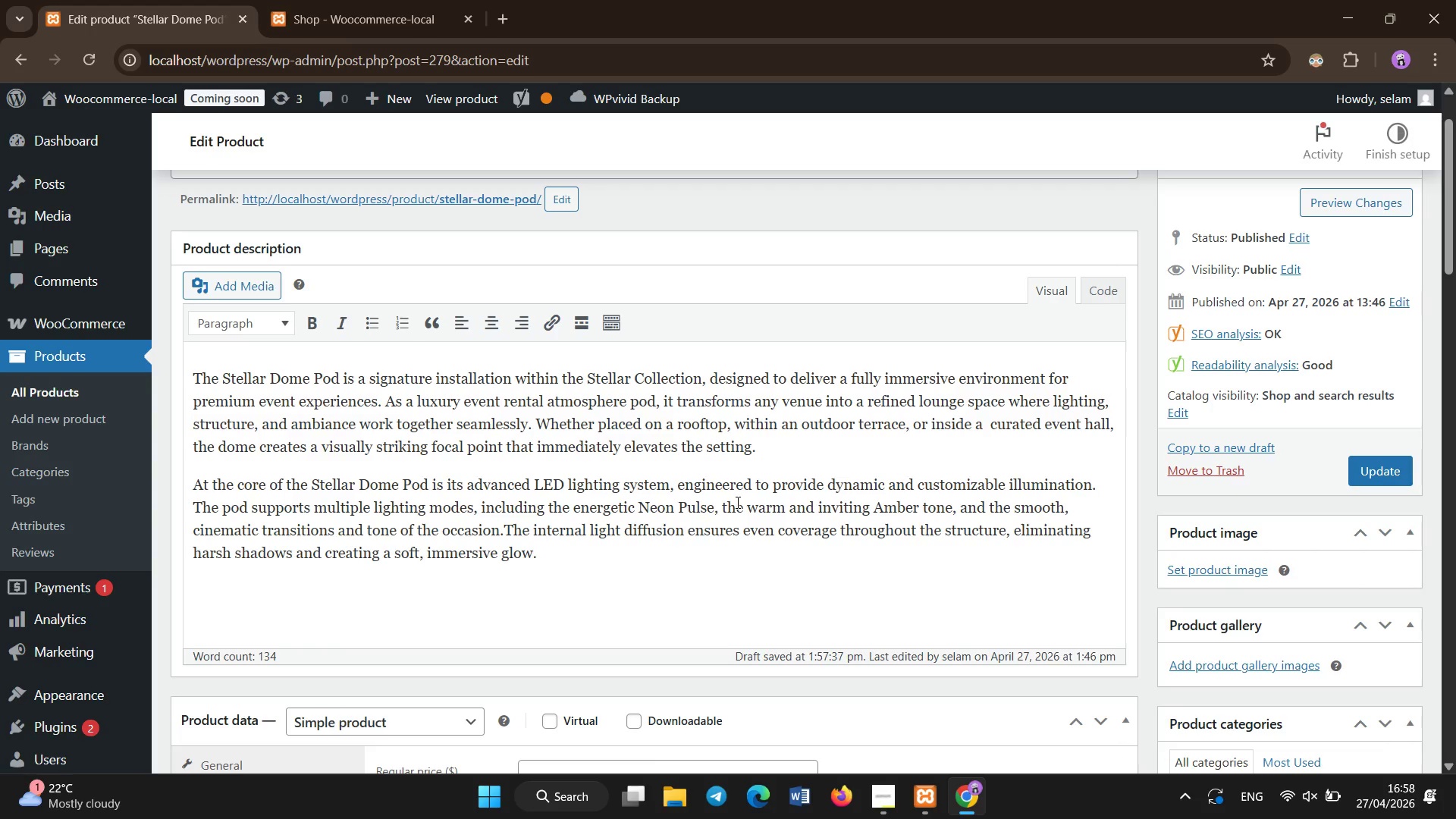 
type(From a techincal p)
key(Backspace)
key(Backspace)
key(Backspace)
key(Backspace)
key(Backspace)
key(Backspace)
key(Backspace)
key(Backspace)
type(hnical perspective )
key(Backspace)
type(, the structure is built using durable, W)
key(Backspace)
key(Backspace)
type( ew)
key(Backspace)
key(Backspace)
type(wa)
key(Backspace)
type(eather )
key(Backspace)
type(-resistant materials suitable for controlled outdoor installations. It includes reinforced anchoring systems for stability and supports a range fo)
key(Backspace)
key(Backspace)
type(of flooring options that enhance both con)
key(Backspace)
type(mfort and)
 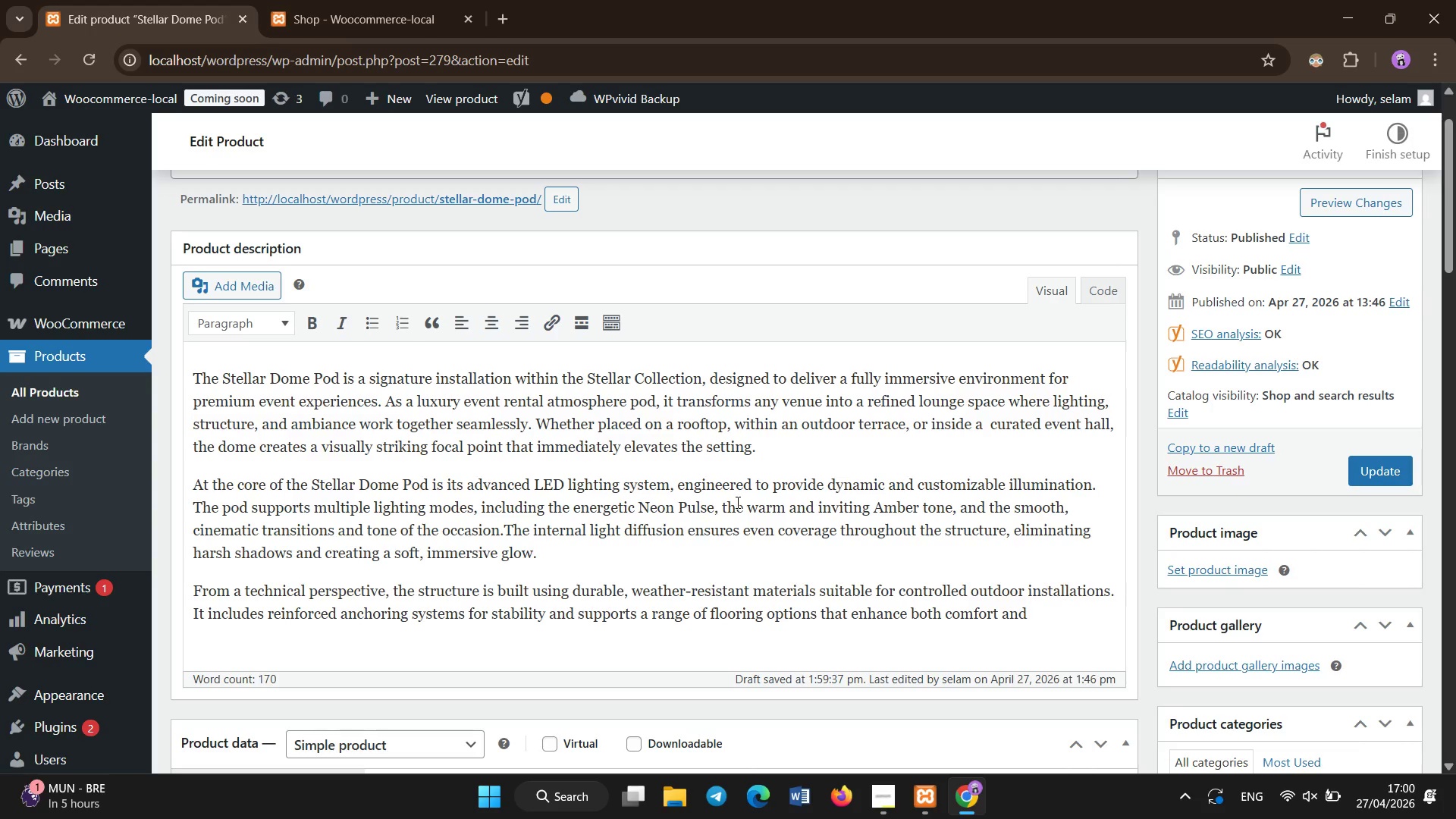 
type( visula )
key(Backspace)
key(Backspace)
key(Backspace)
type(al )
 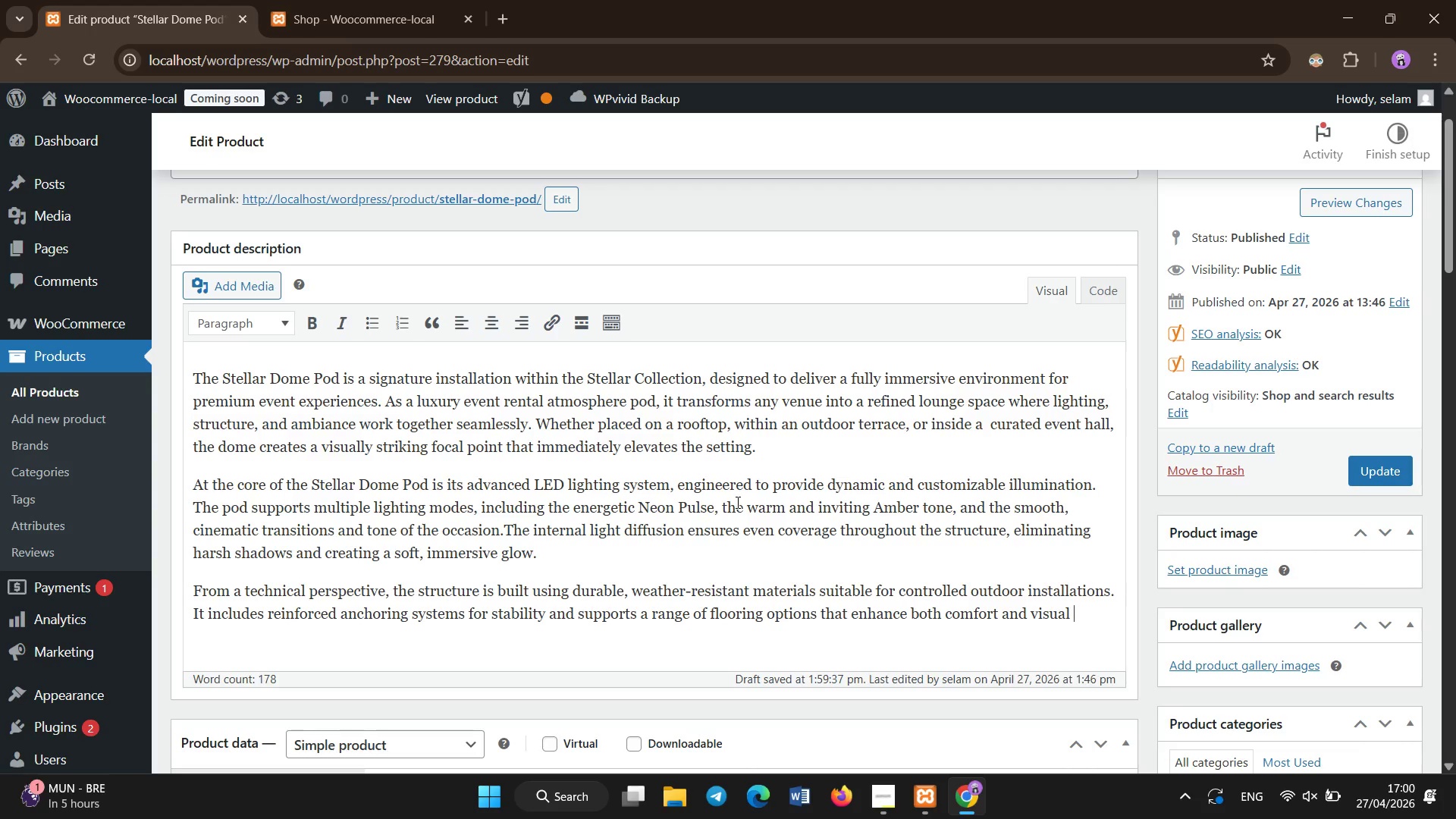 
wait(8.12)
 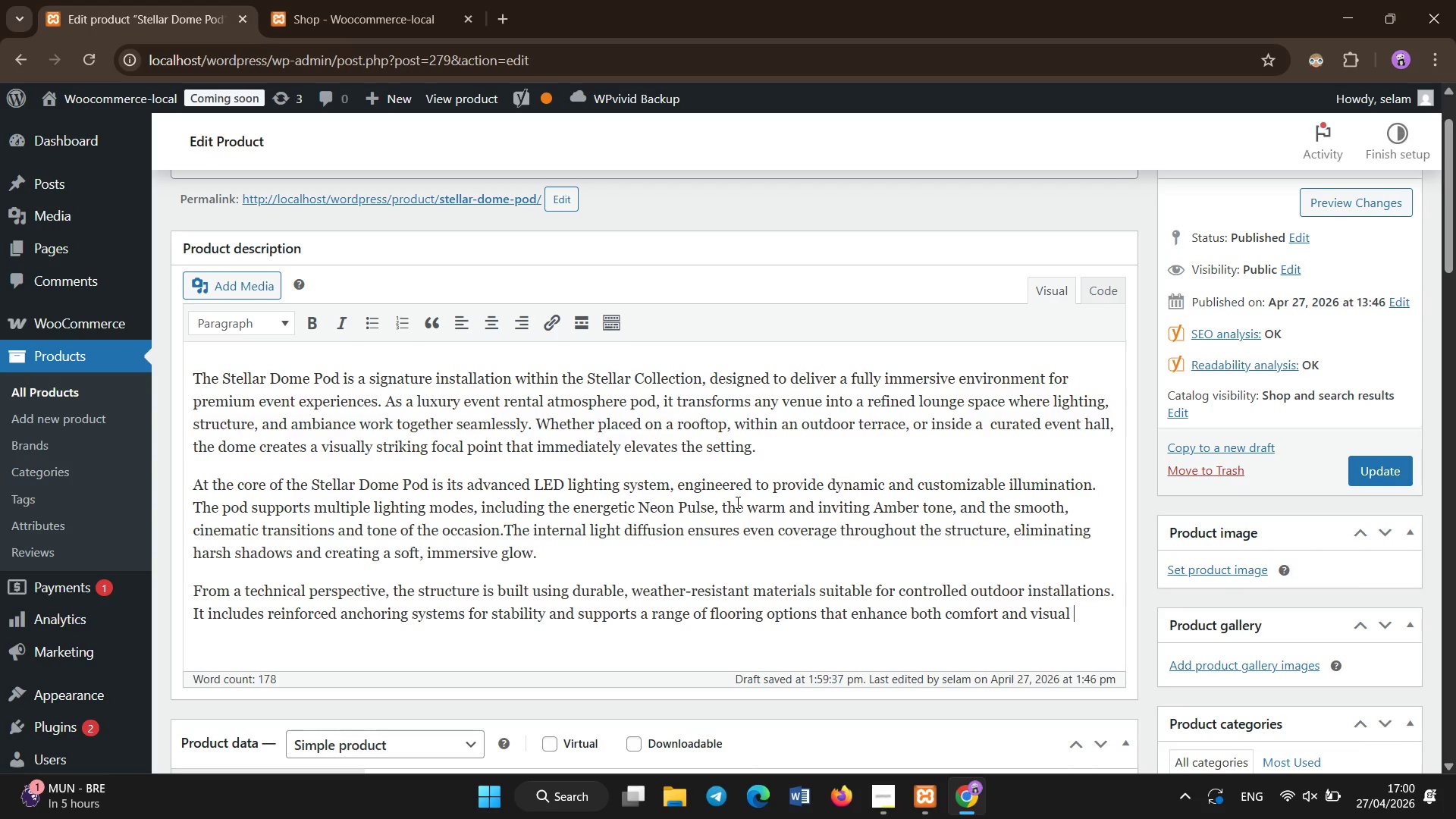 
type( )
key(Backspace)
type( )
key(Backspace)
type( presentaion. Po)
key(Backspace)
key(Backspace)
key(Backspace)
key(Backspace)
key(Backspace)
key(Backspace)
key(Backspace)
key(Backspace)
key(Backspace)
 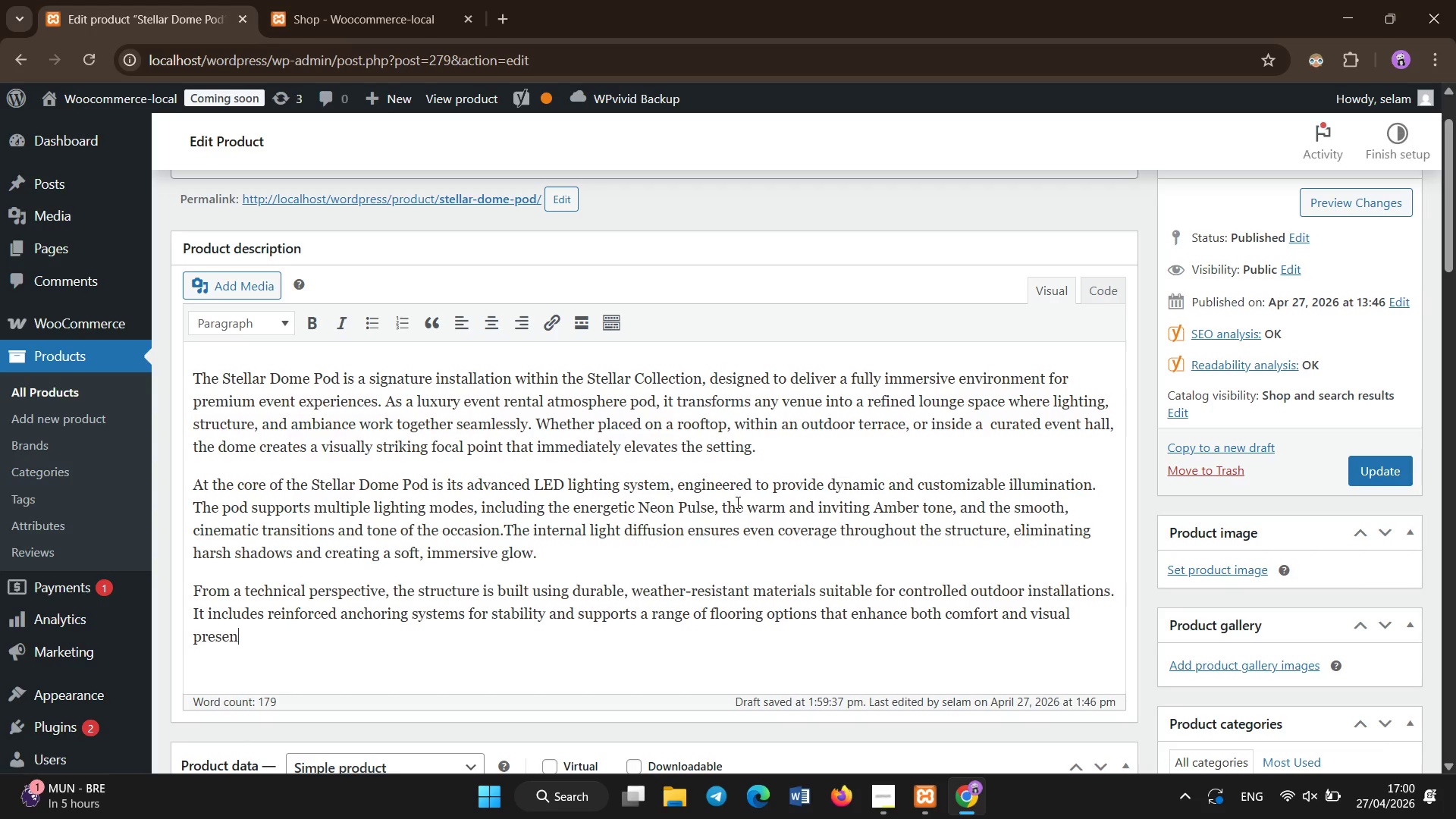 
type(tation )
key(Backspace)
type(. Power consumption is optimized through efficient LED systems, typically operating around 2k)
key(Backspace)
type(KQ )
key(Backspace)
key(Backspace)
type(q)
key(Backspace)
type(W depending on coni)
key(Backspace)
type(figuration.)
 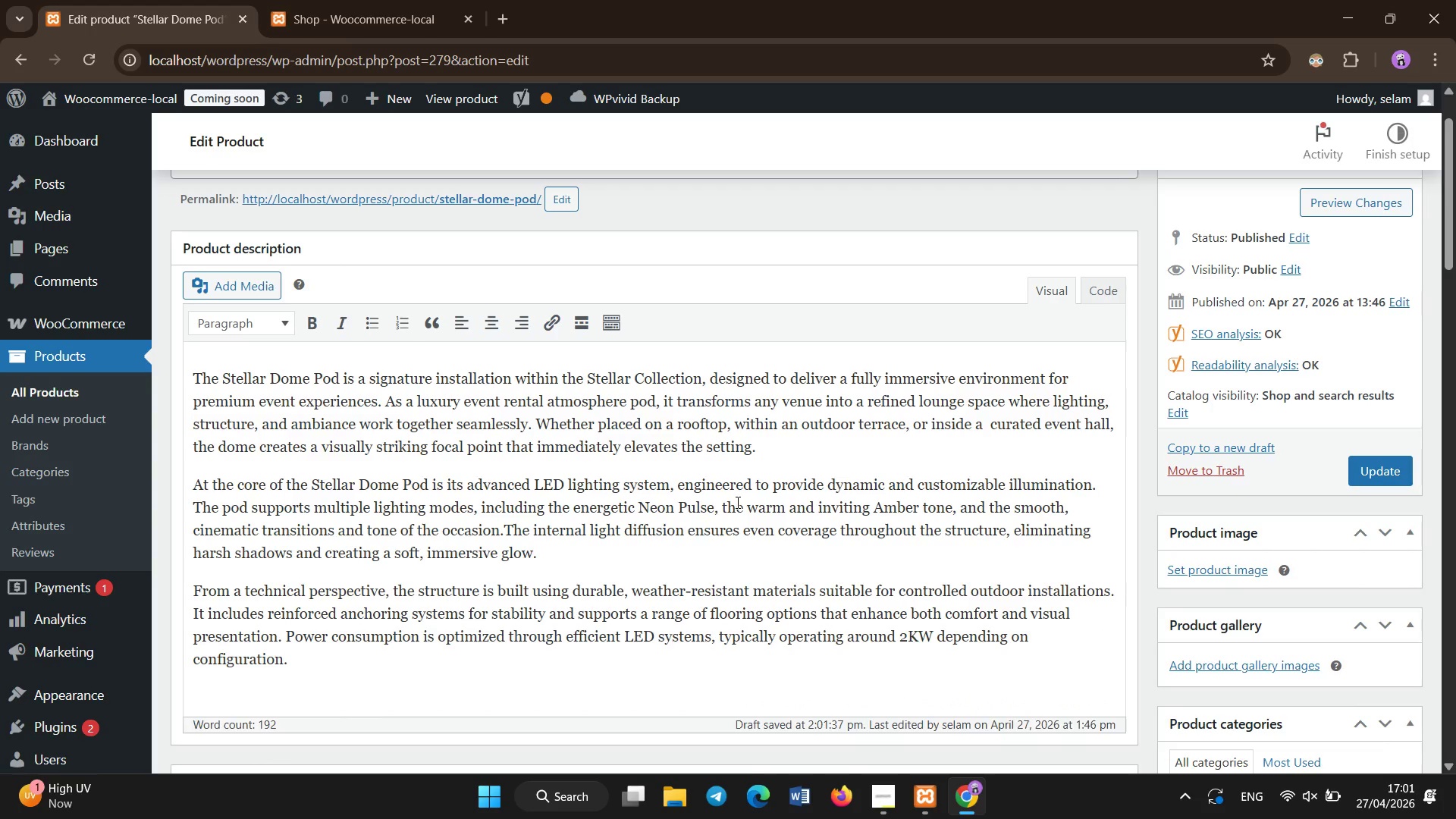 
 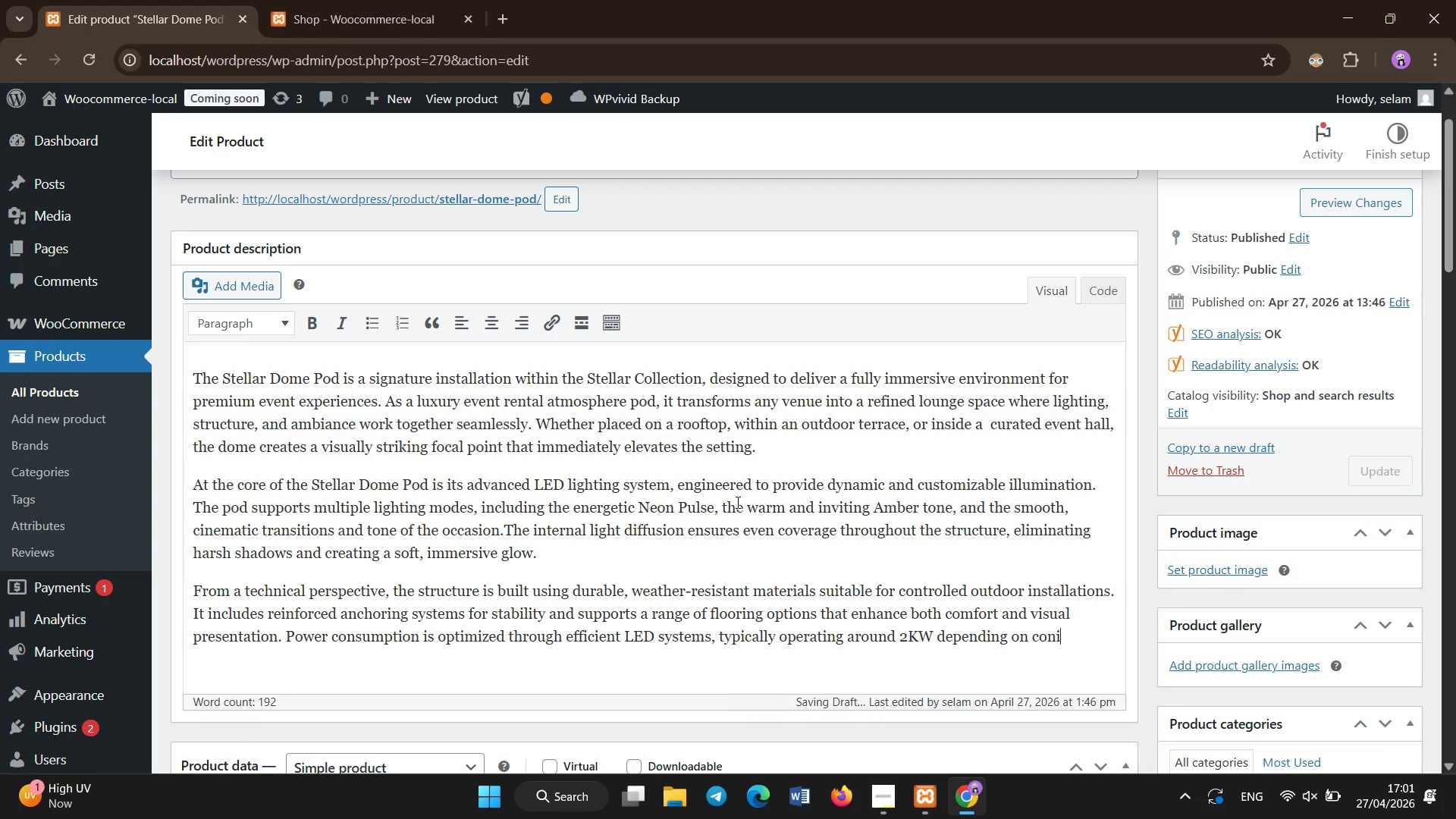 
key(Enter)
 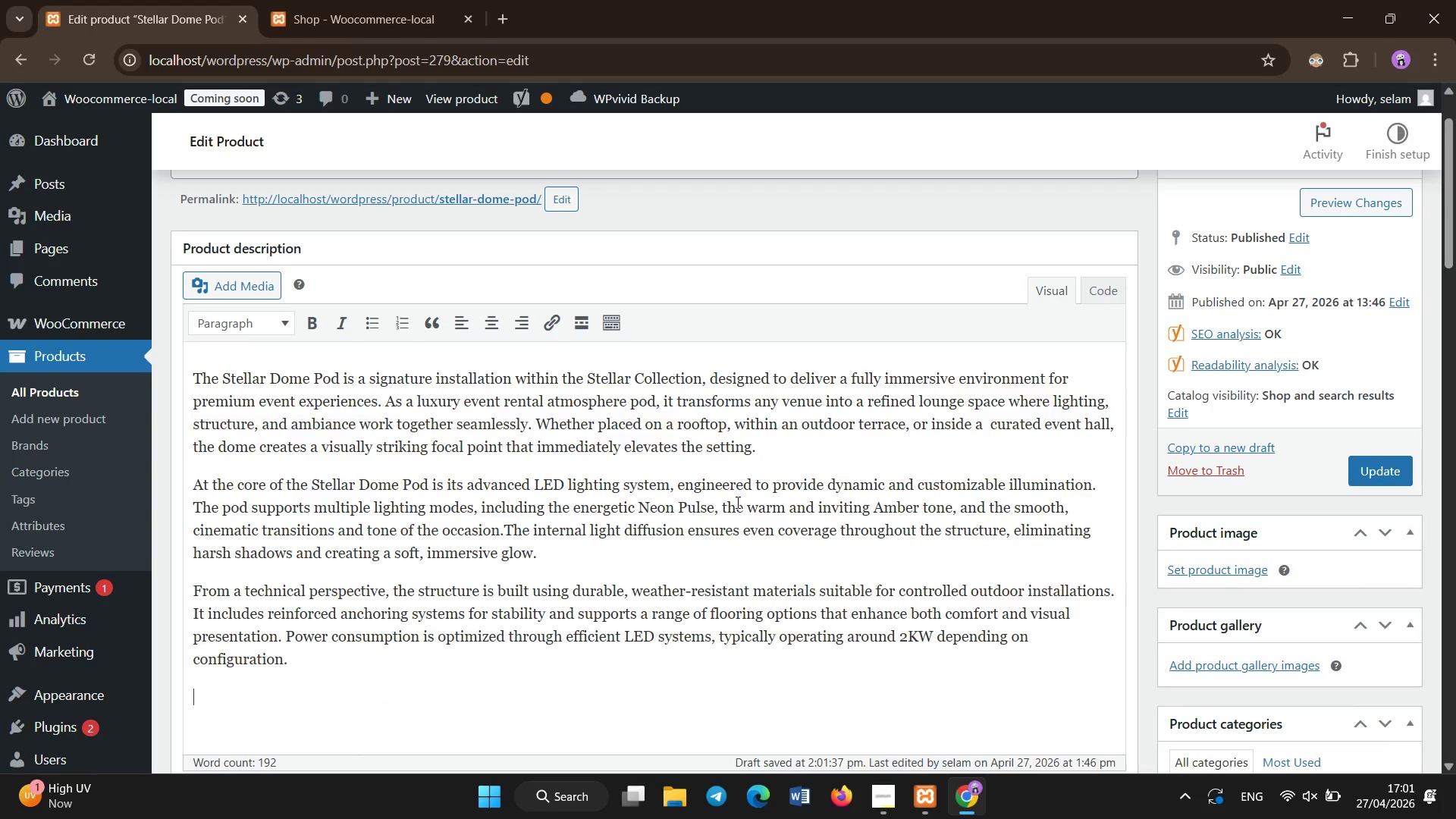 
type(With an average setup time of approximately wot)
key(Backspace)
key(Backspace)
key(Backspace)
type(tq)
key(Backspace)
type(wo hour )
key(Backspace)
type(s, the pod is designed for efficient deployment by professional teams. It comfortably accommodates mid-sizeed )
key(Backspace)
key(Backspace)
key(Backspace)
type(d gu)
 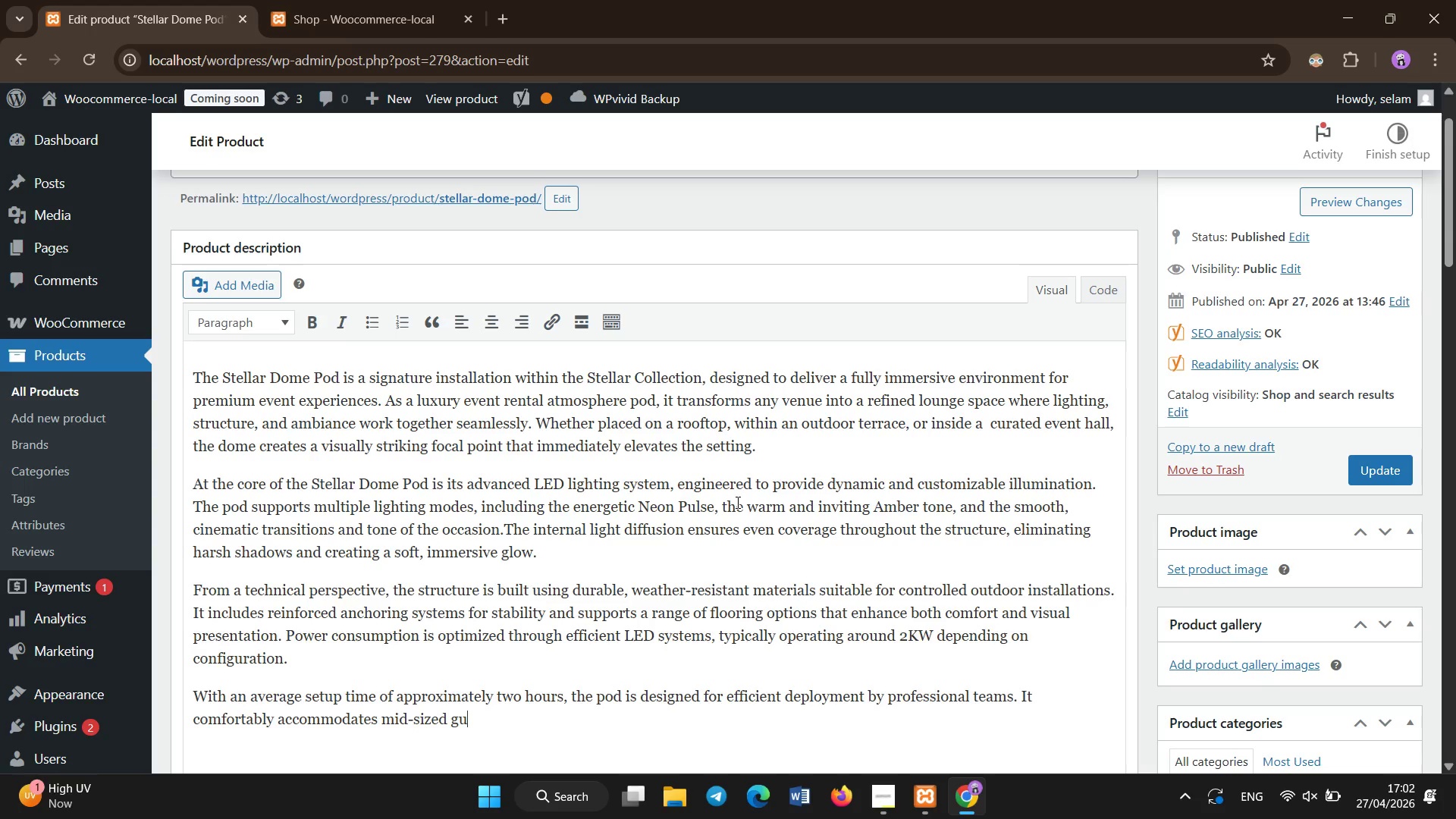 
scroll: coordinate [738, 503], scroll_direction: down, amount: 1.0
 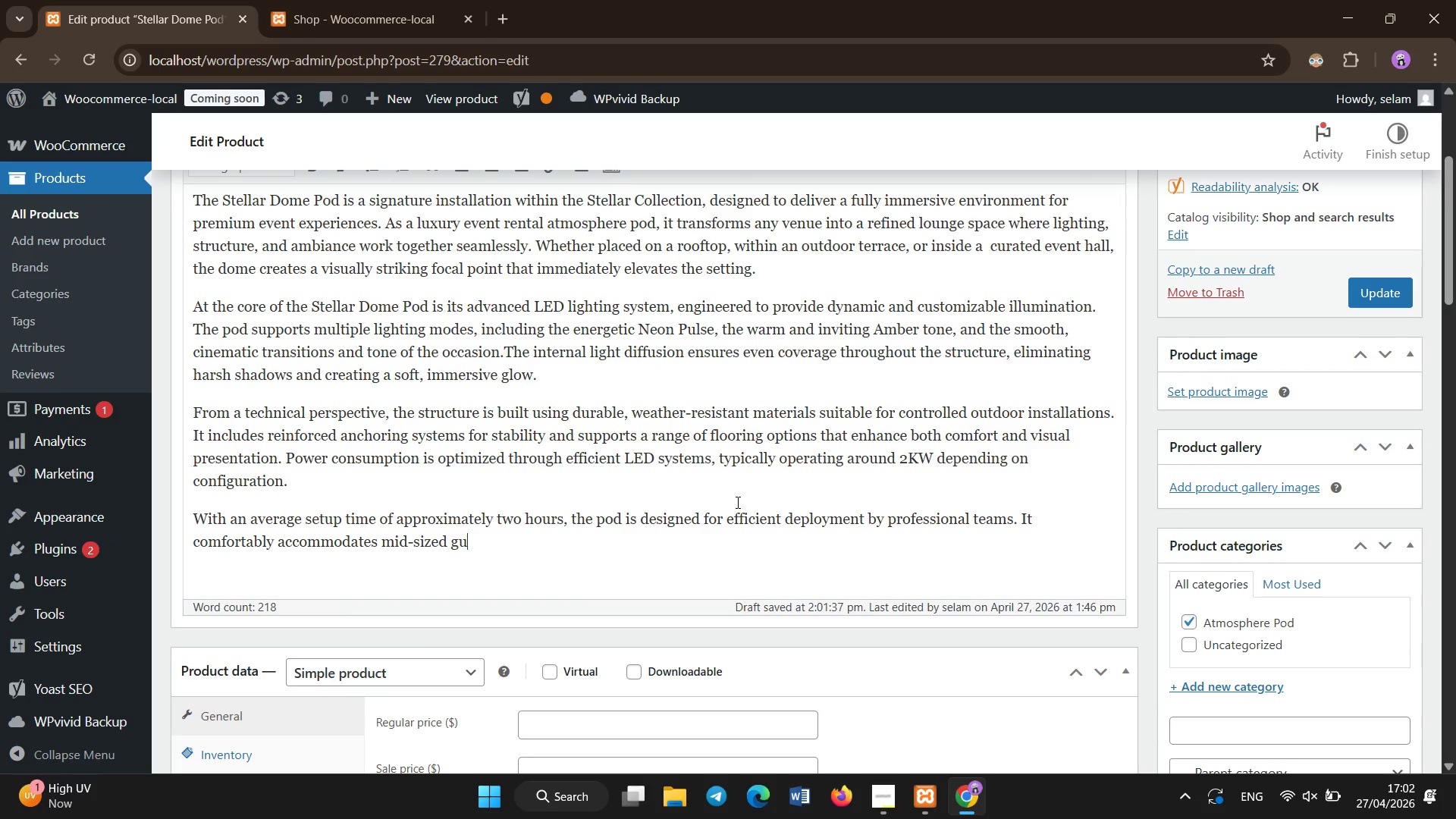 
type(est gourp )
key(Backspace)
key(Backspace)
key(Backspace)
key(Backspace)
key(Backspace)
type(roups while maintaining and )
key(Backspace)
key(Backspace)
type( intimate lounge atmosphere.)
 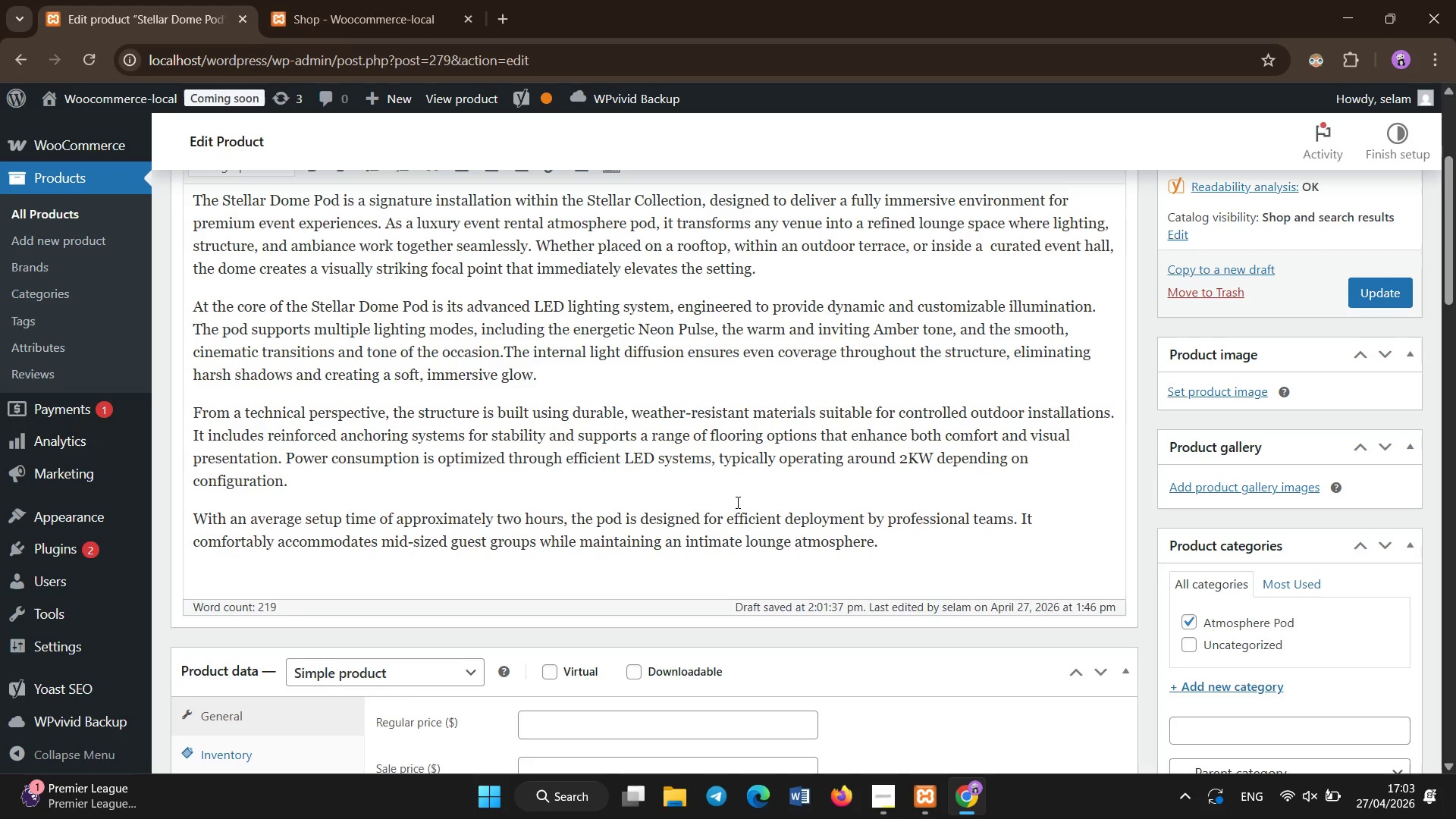 
scroll: coordinate [738, 503], scroll_direction: down, amount: 3.0
 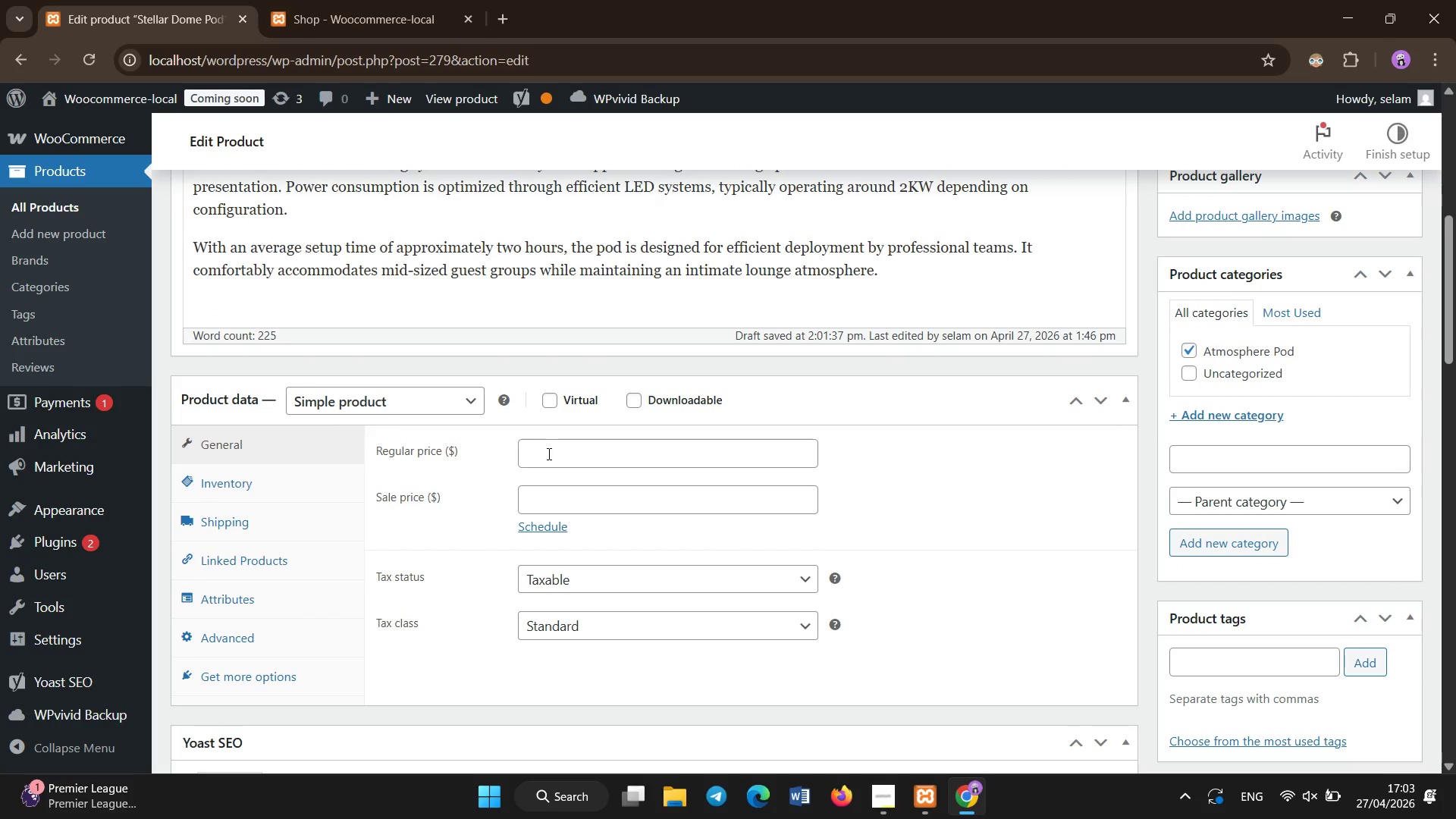 
wait(5.72)
 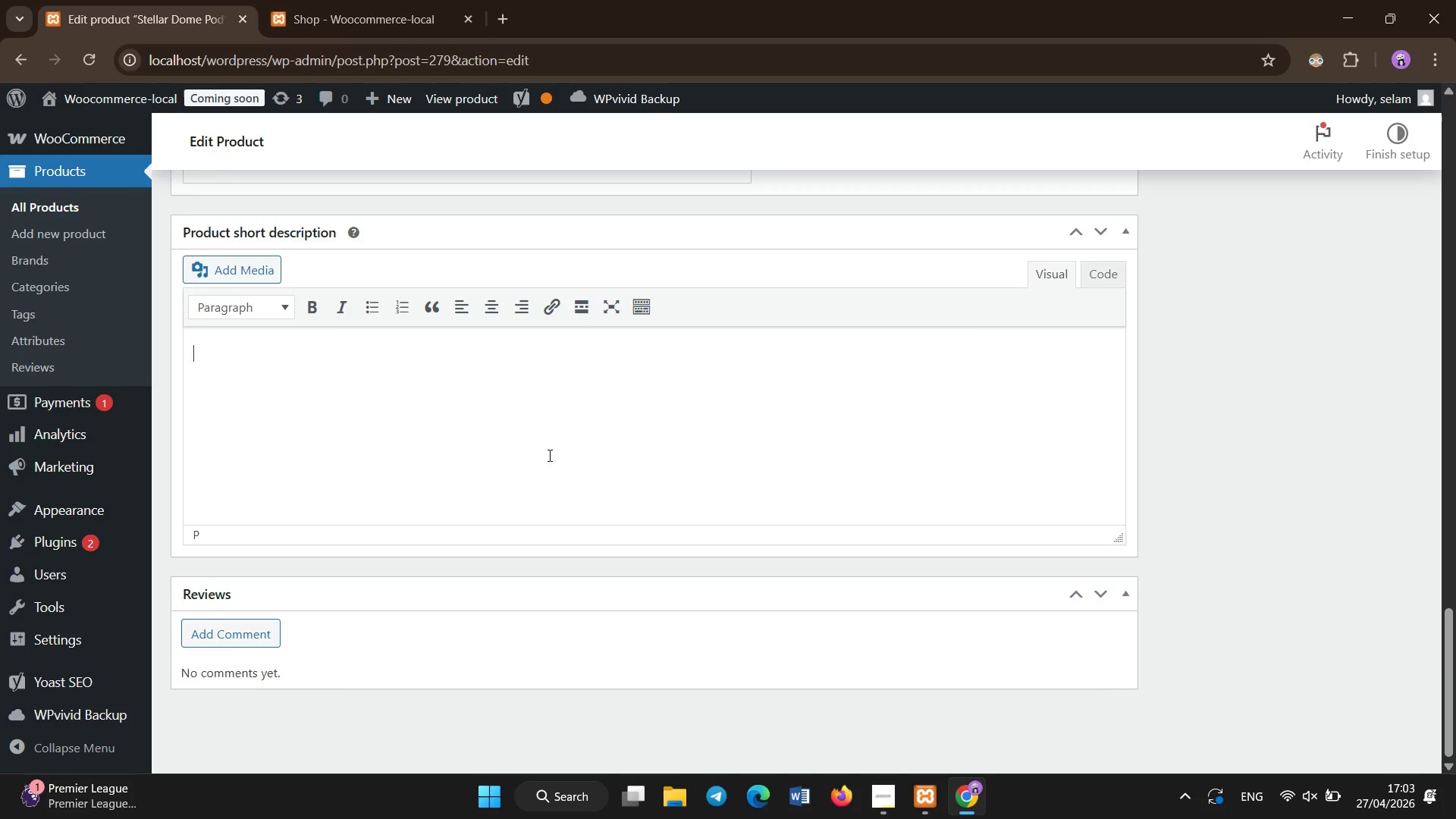 
left_click([550, 456])
 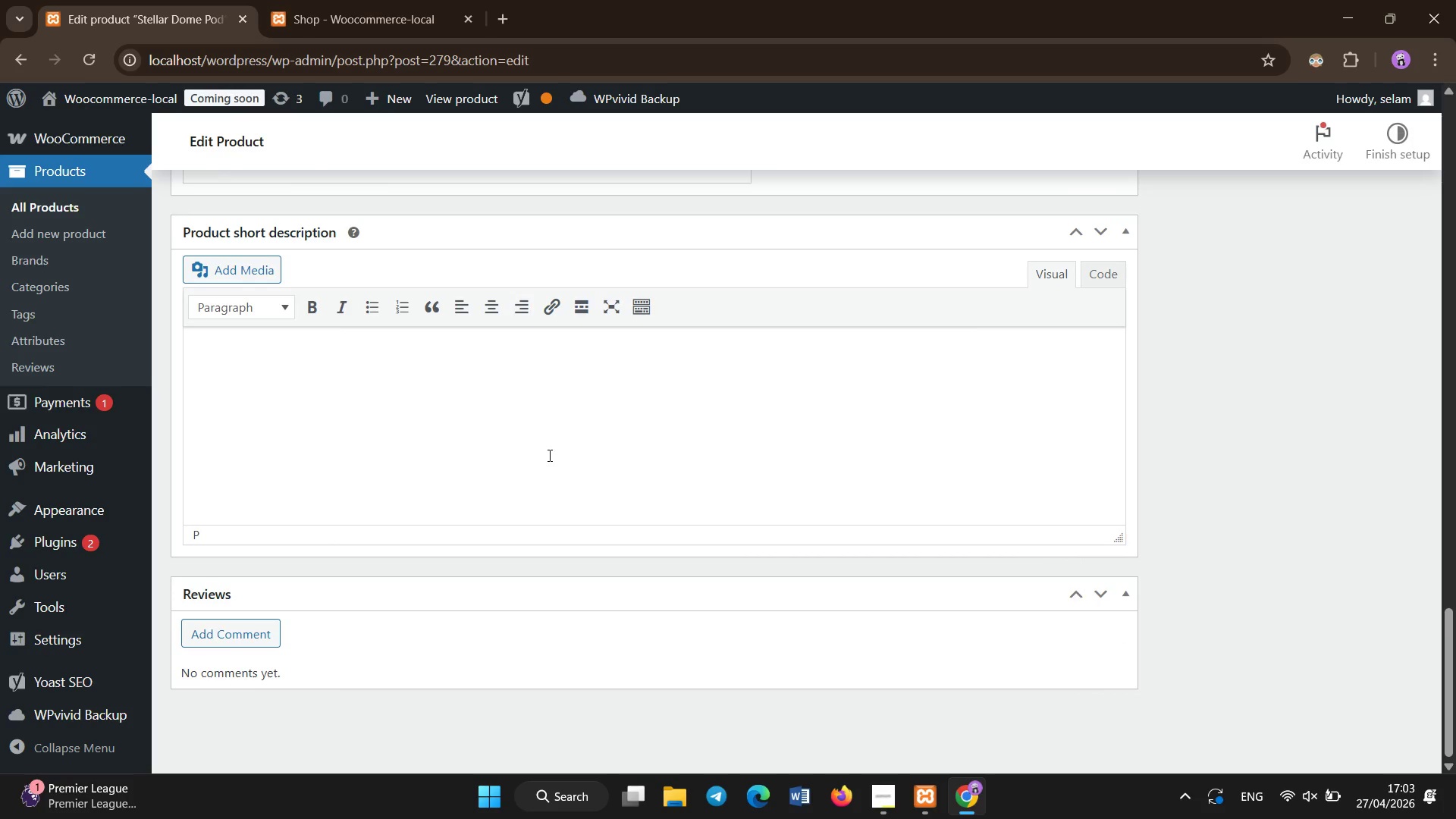 
scroll: coordinate [549, 454], scroll_direction: down, amount: 19.0
 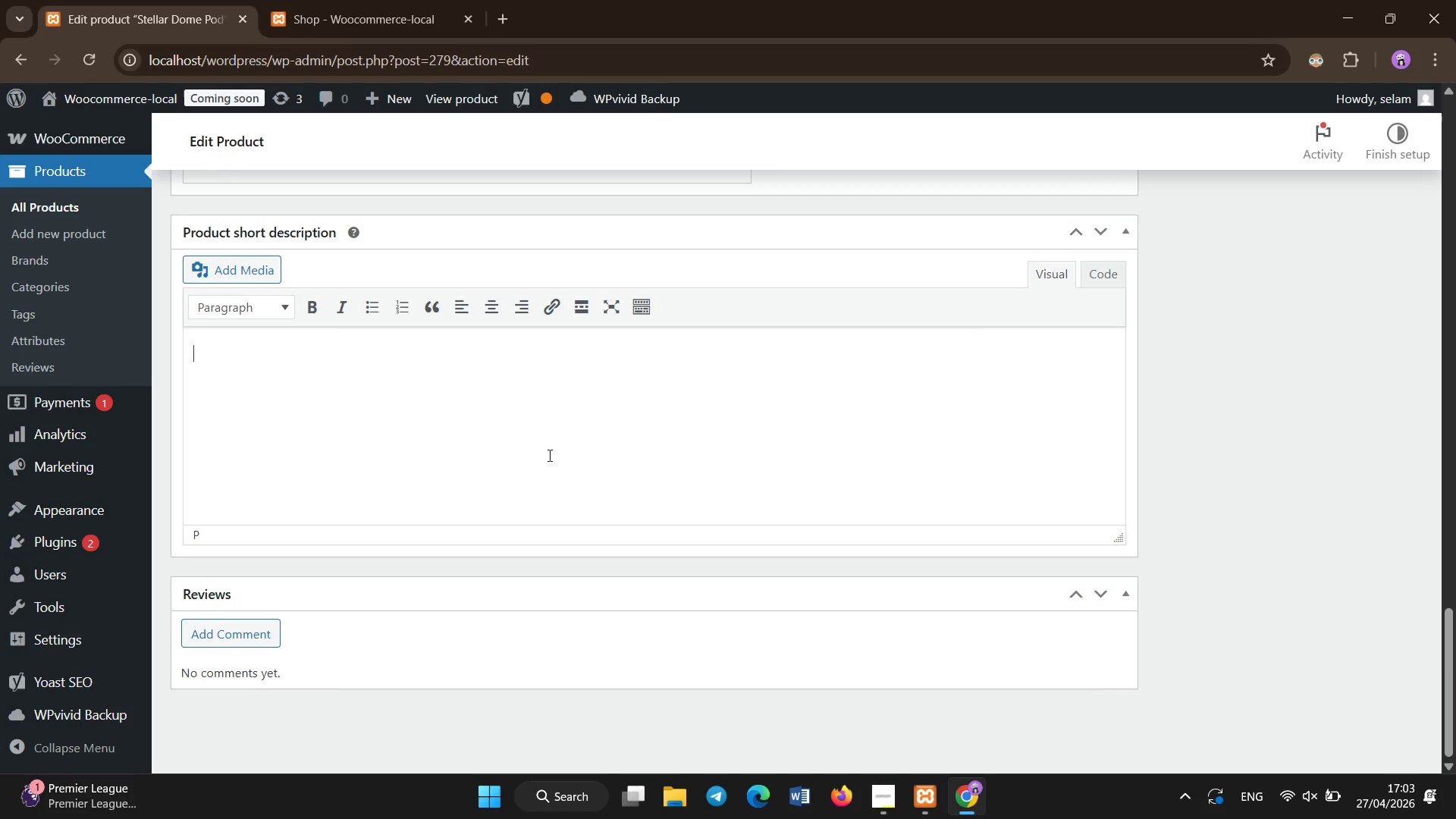 
type(Luxury LED atmosphere pod designed for immersive event environments with customizable lighting and flooring opeio)
key(Backspace)
key(Backspace)
key(Backspace)
type(tions.)
 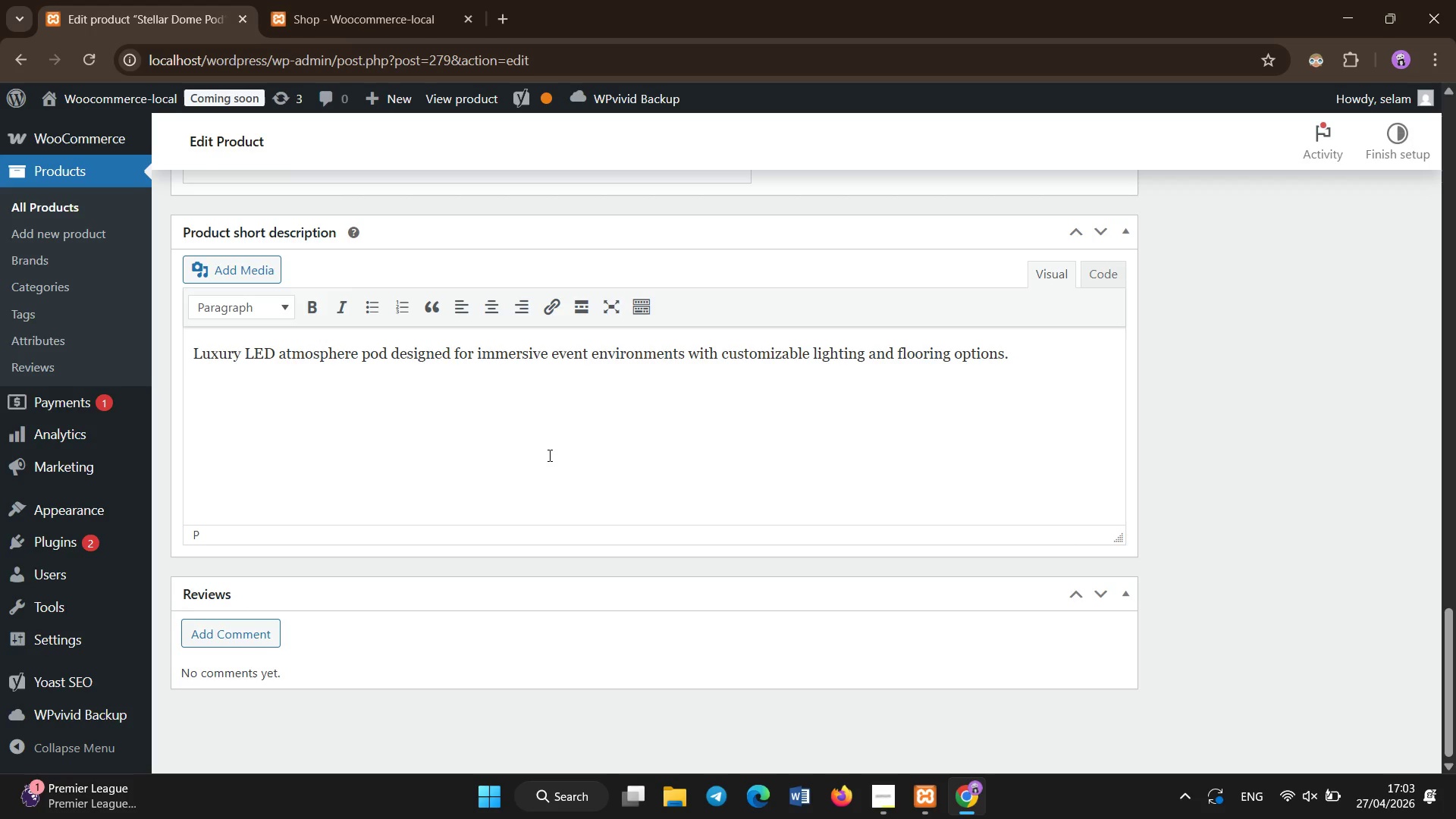 
scroll: coordinate [550, 456], scroll_direction: up, amount: 16.0
 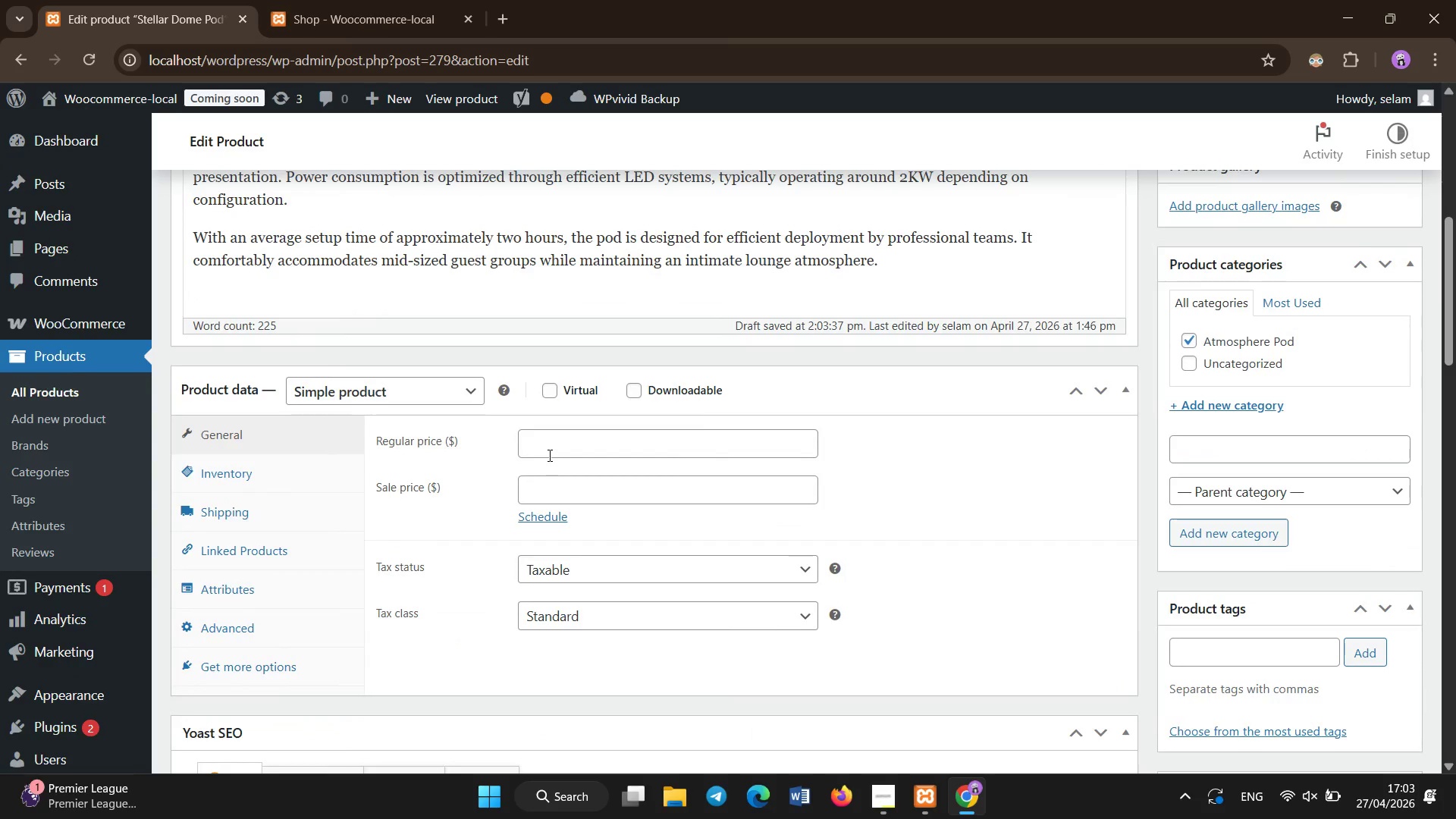 
left_click([550, 456])
 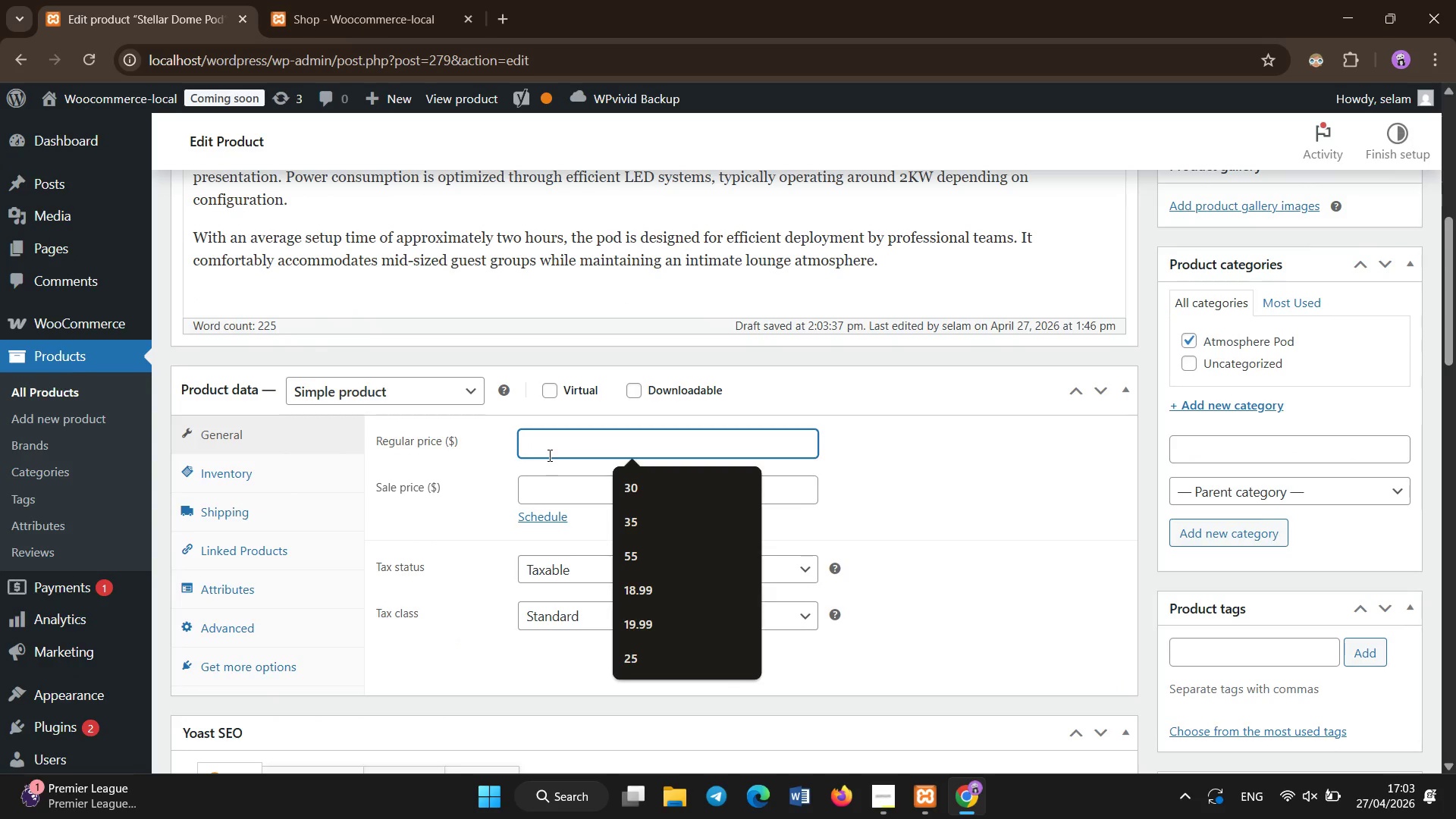 
type(500)
key(Backspace)
key(Backspace)
key(Backspace)
key(Backspace)
 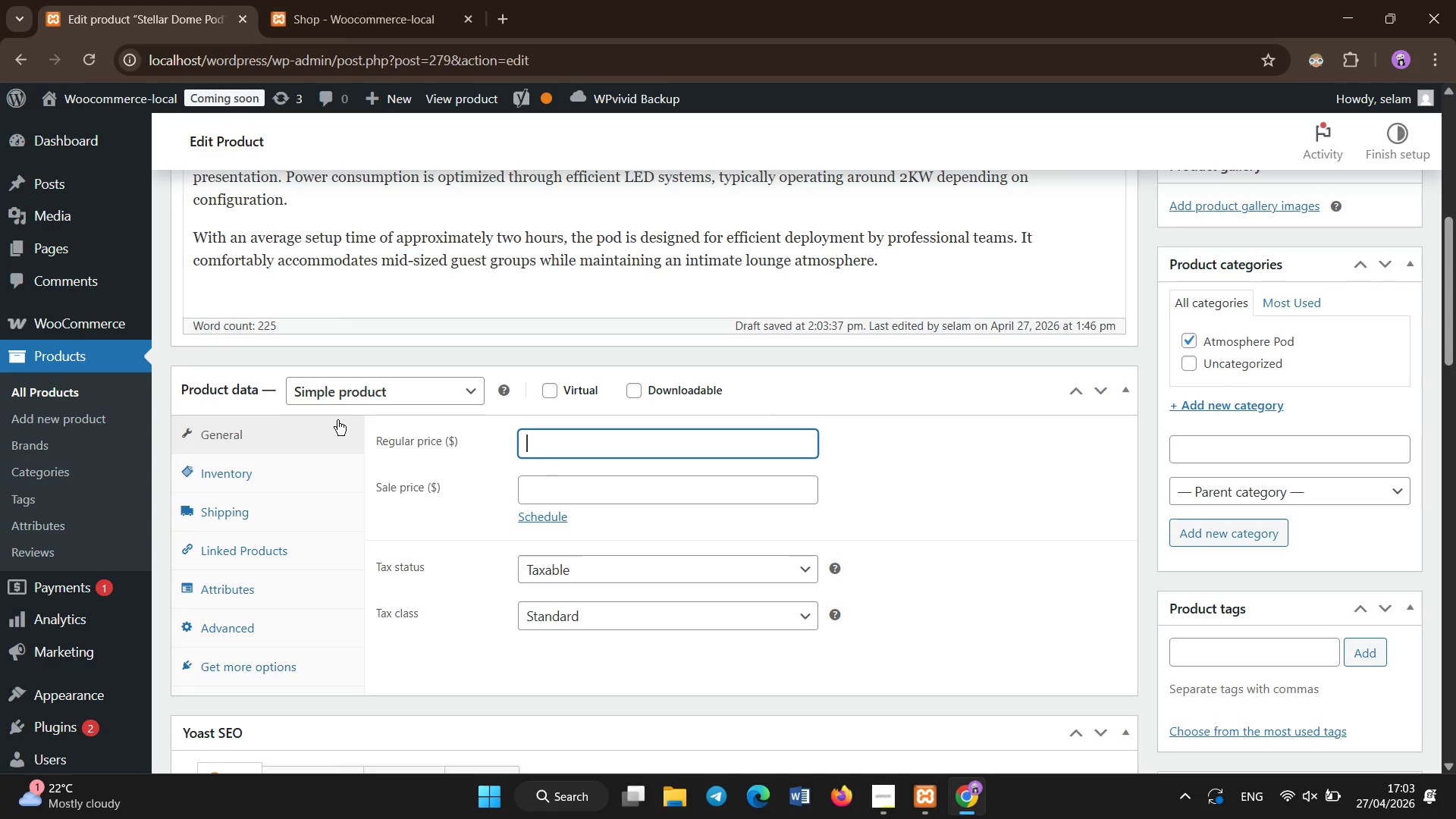 
left_click([341, 397])
 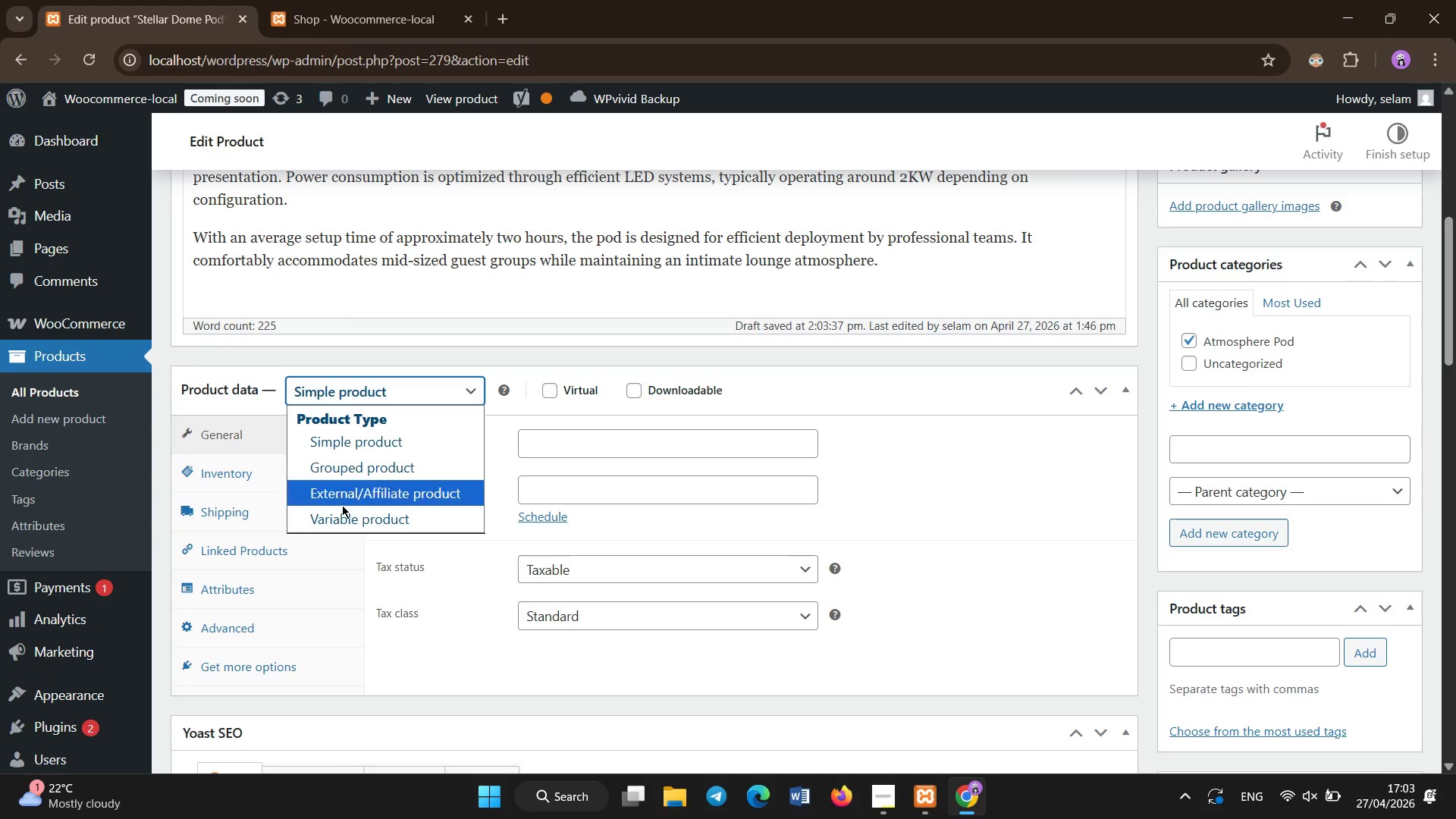 
left_click([349, 520])
 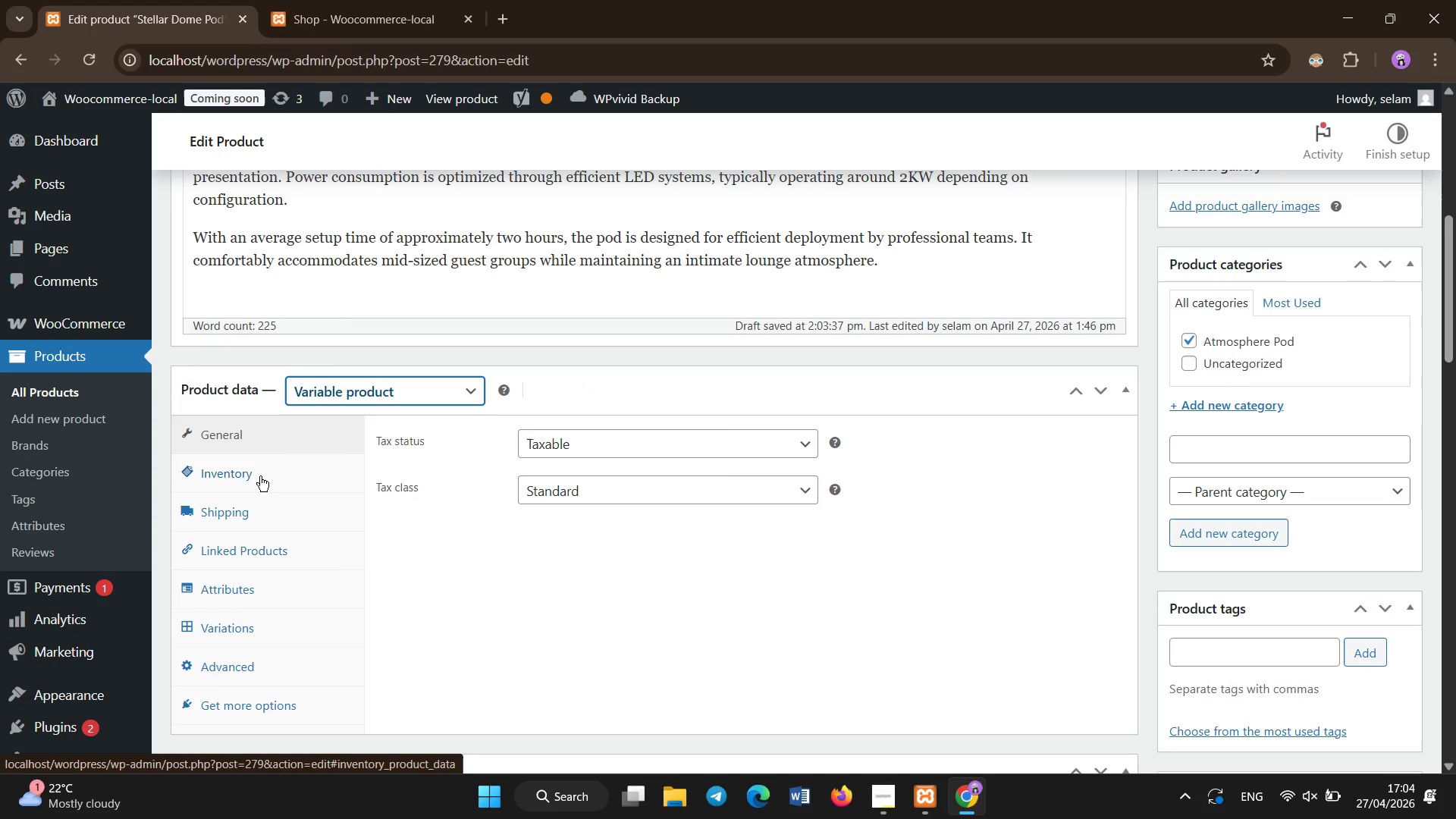 
left_click([260, 476])
 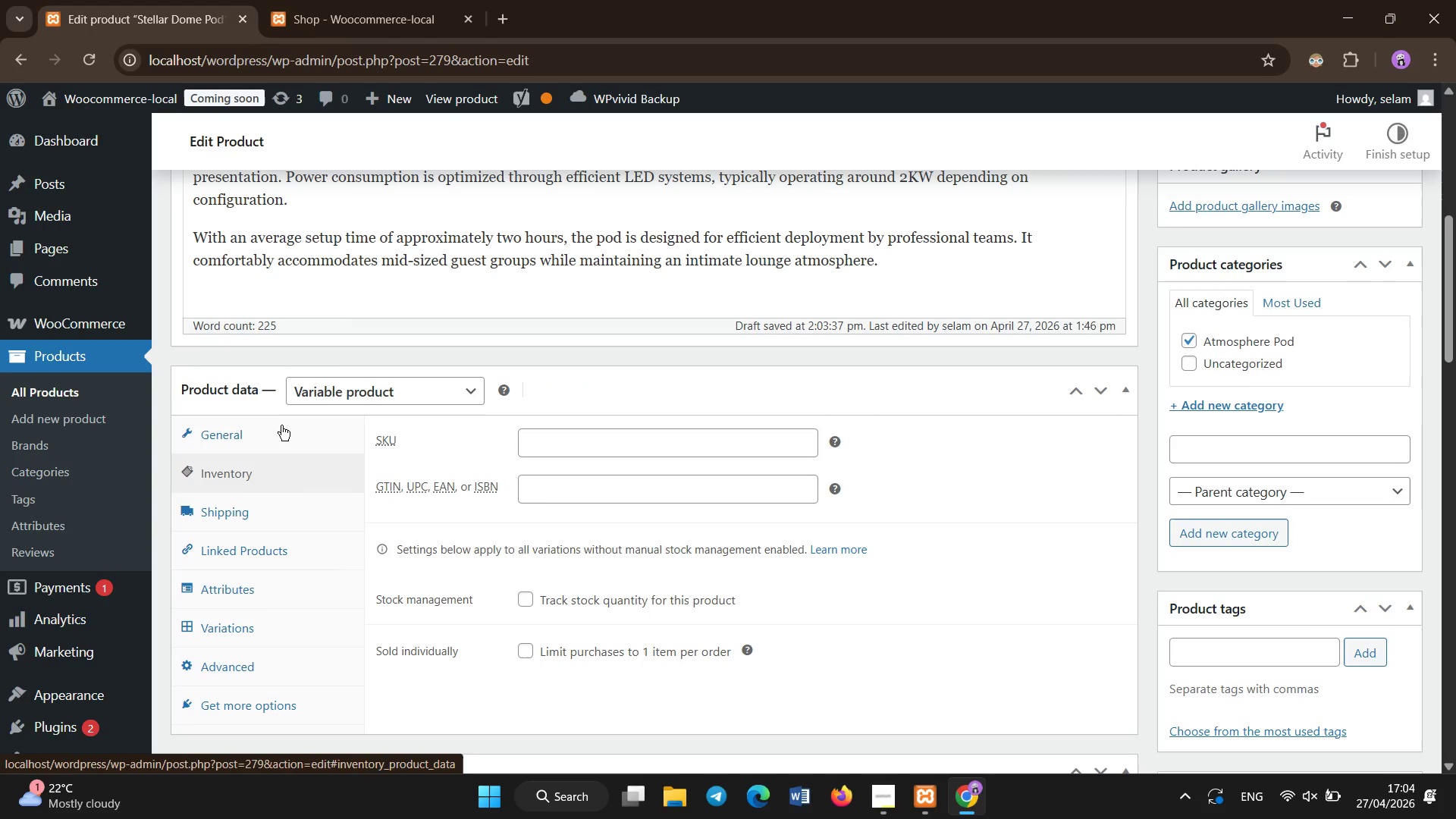 
left_click([537, 447])
 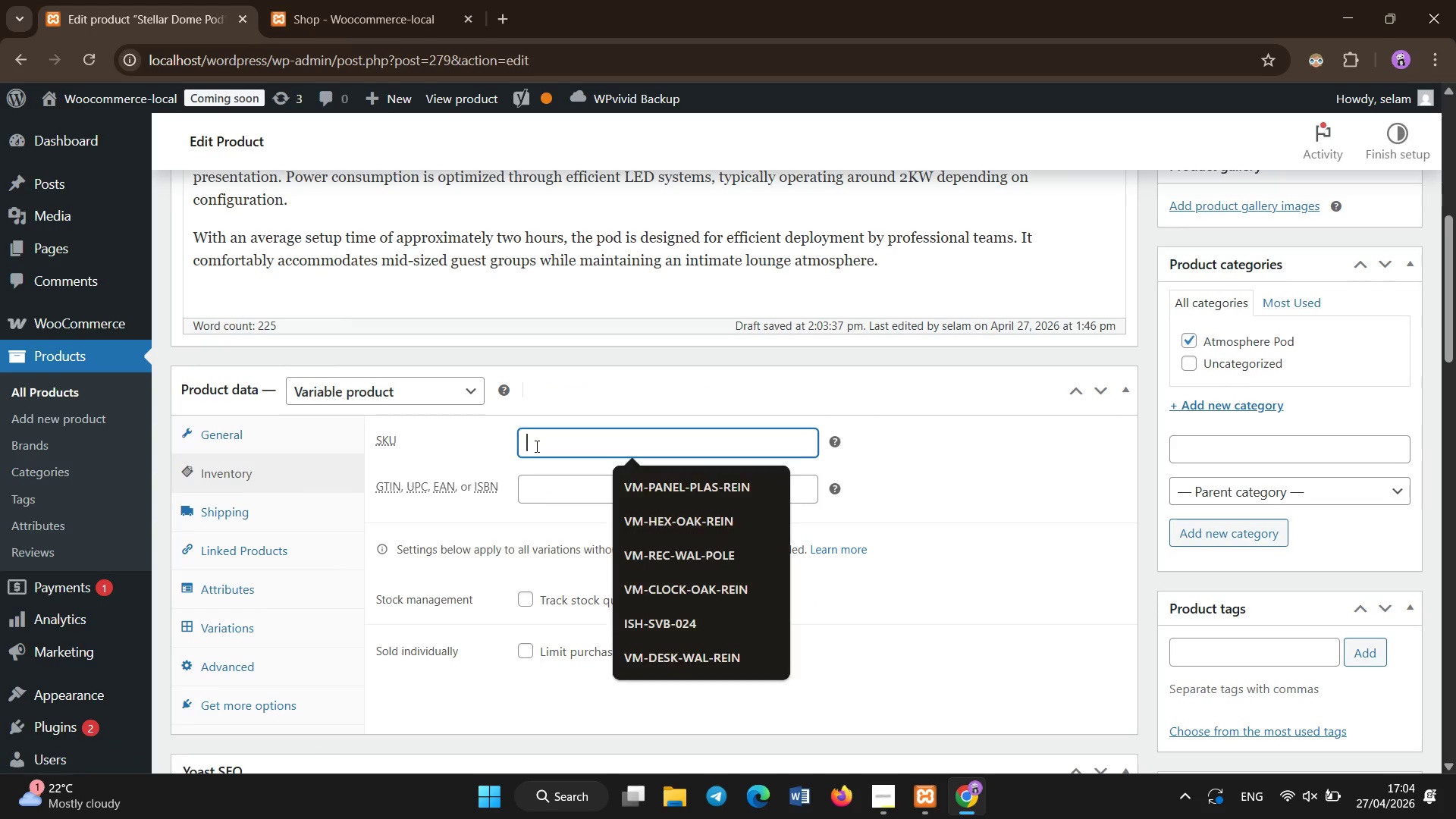 
type(LS-SPHERE-001)
 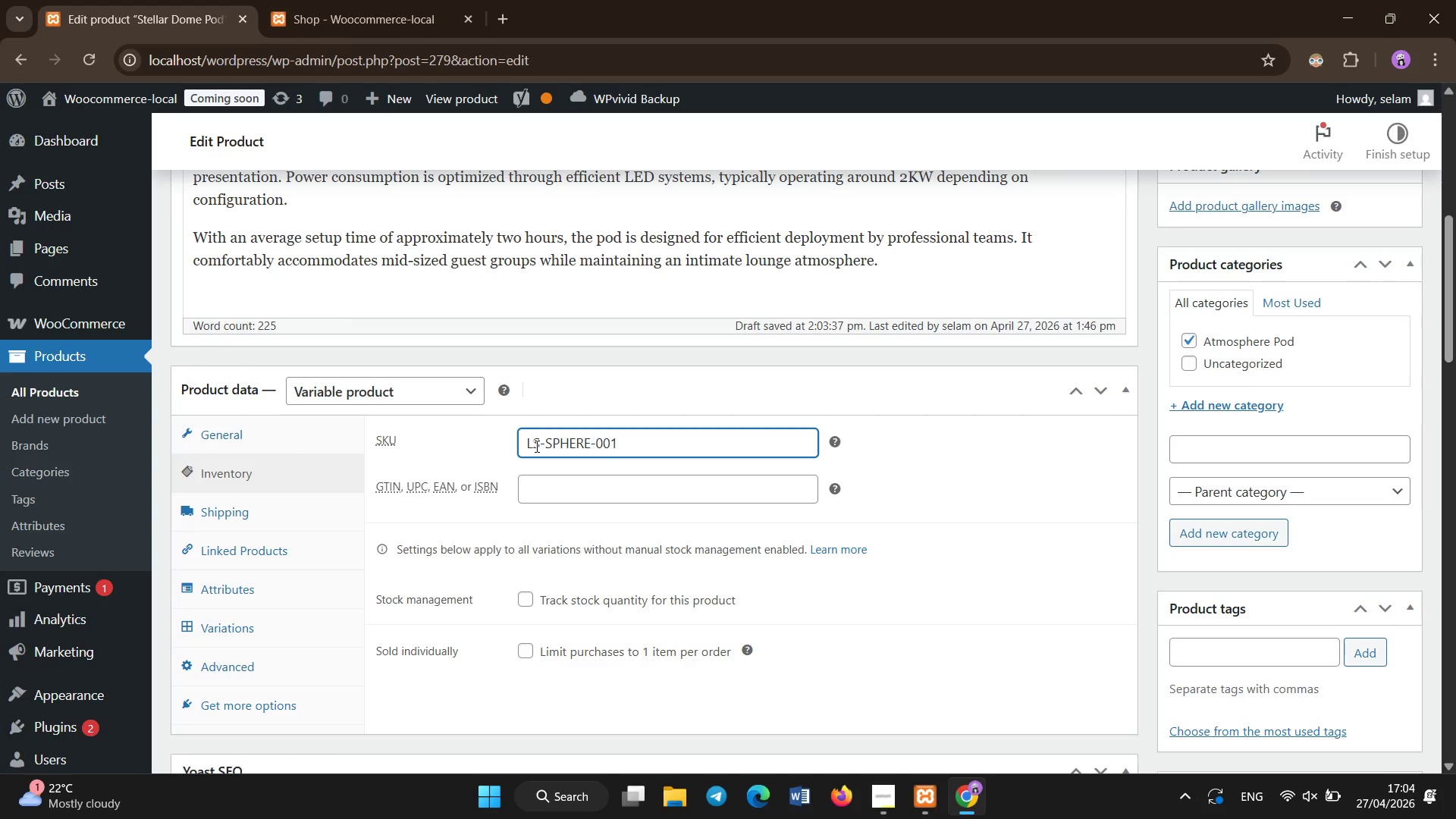 
left_click([274, 574])
 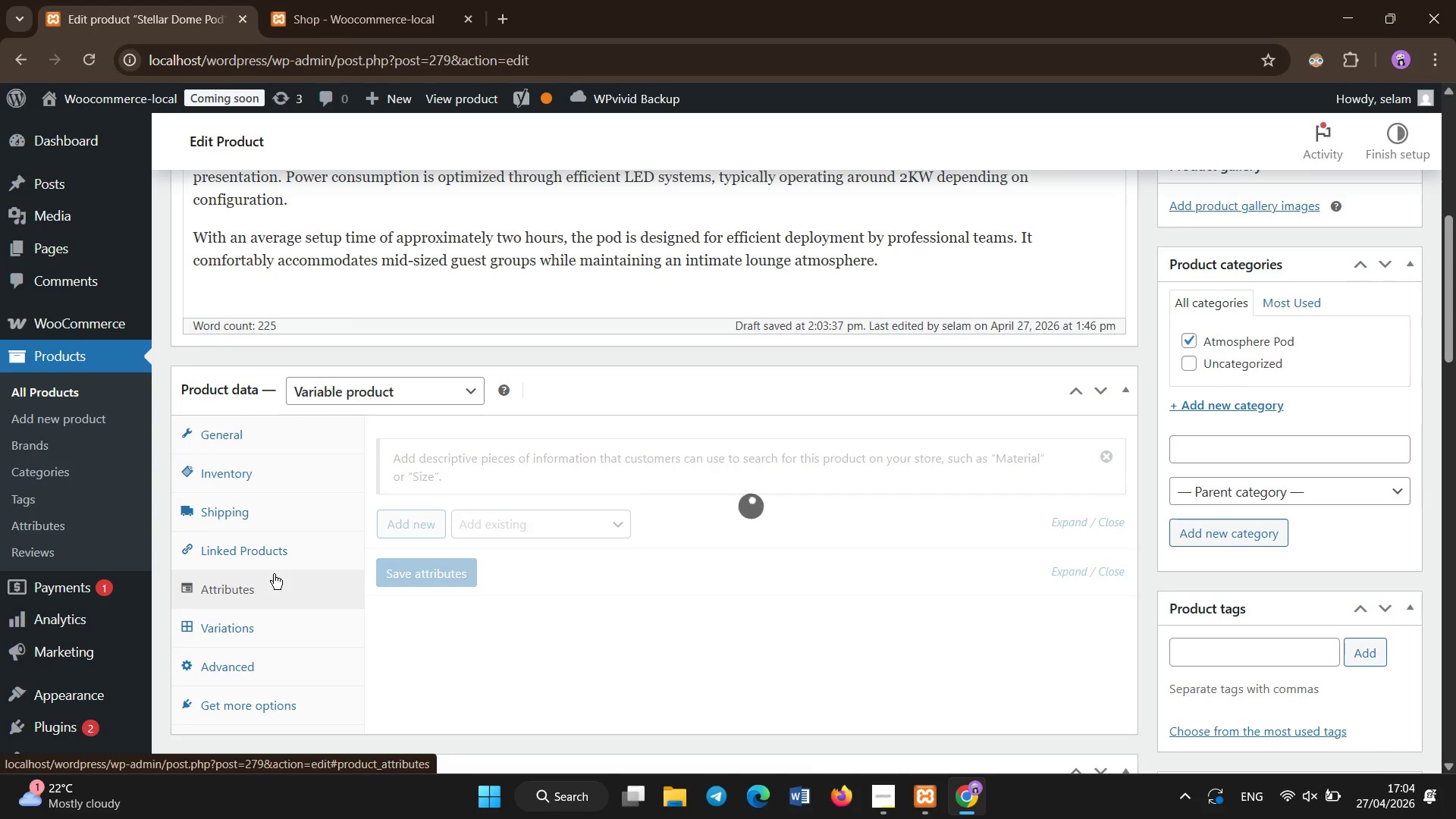 
scroll: coordinate [513, 626], scroll_direction: down, amount: 3.0
 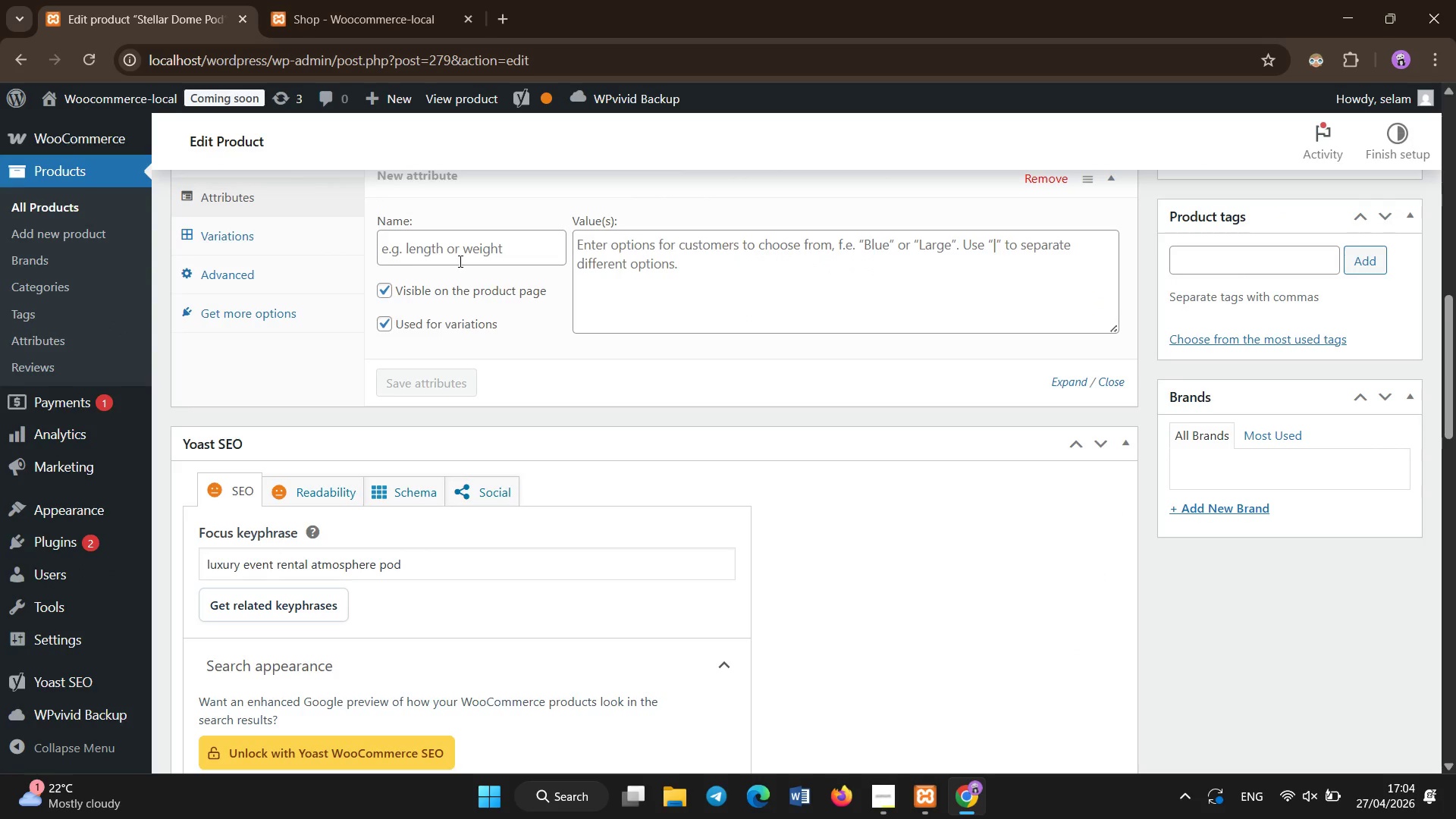 
double_click([460, 256])
 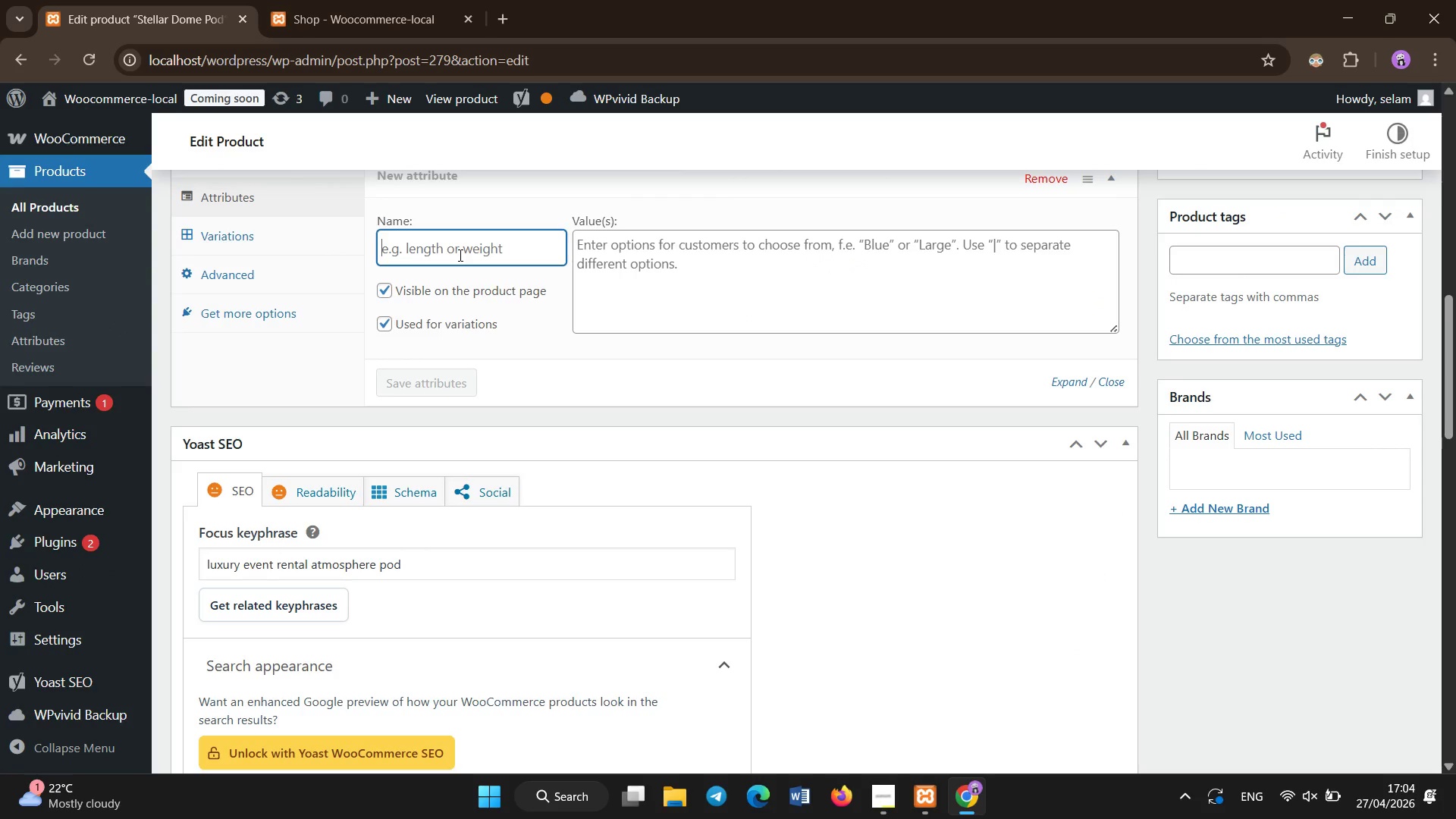 
type(Size)
 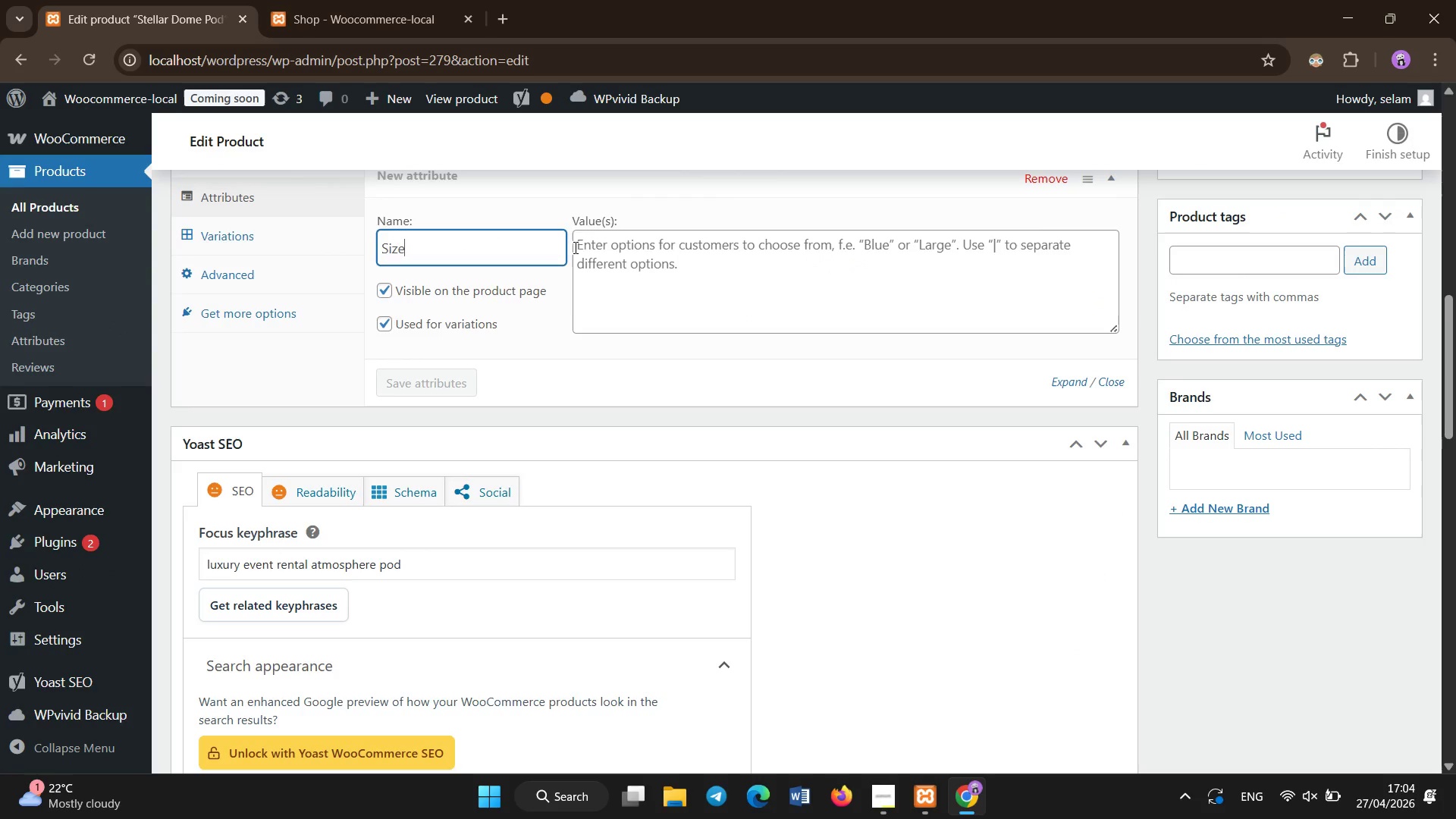 
left_click([645, 282])
 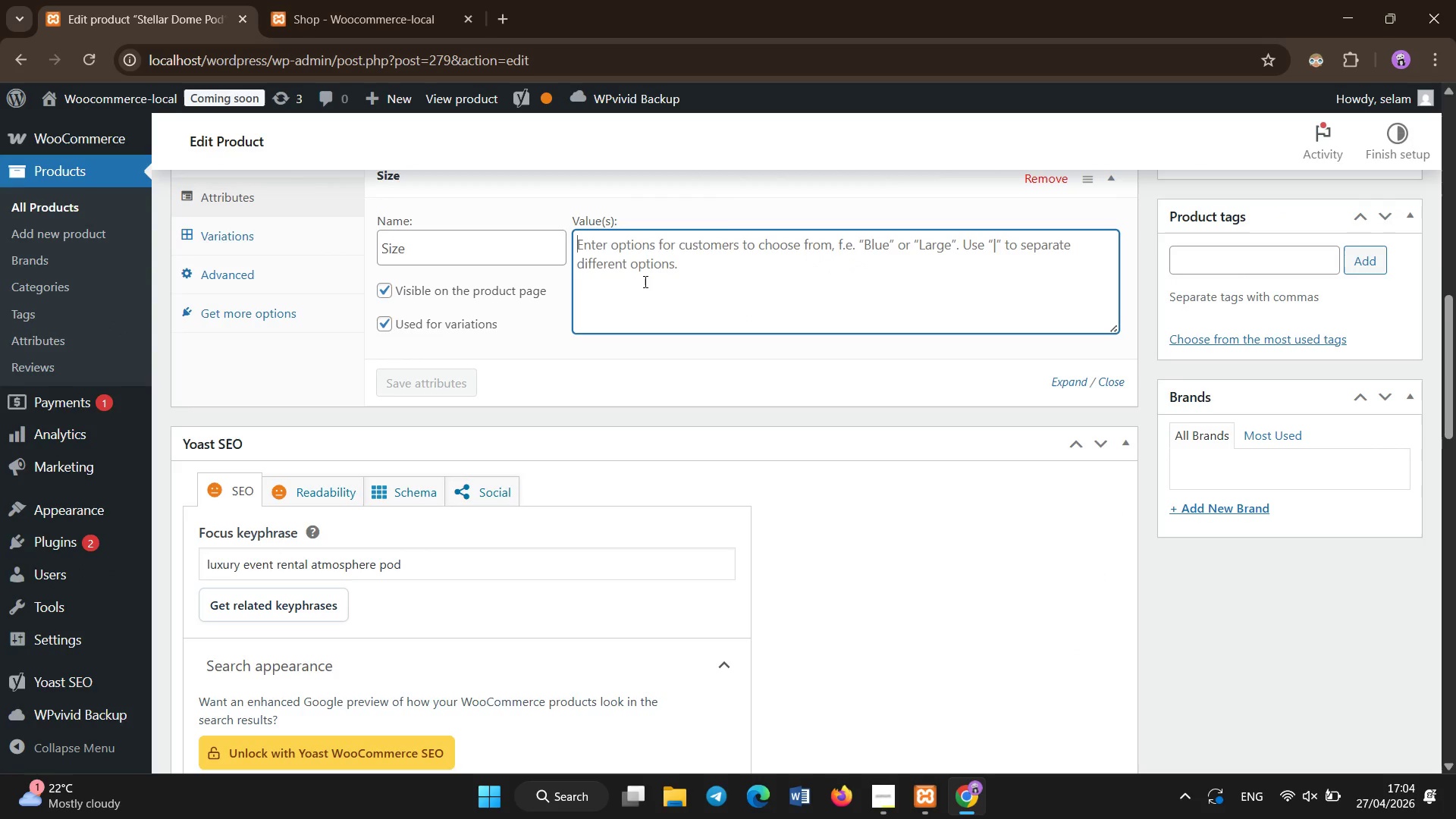 
type(10ft | 30ft | )
 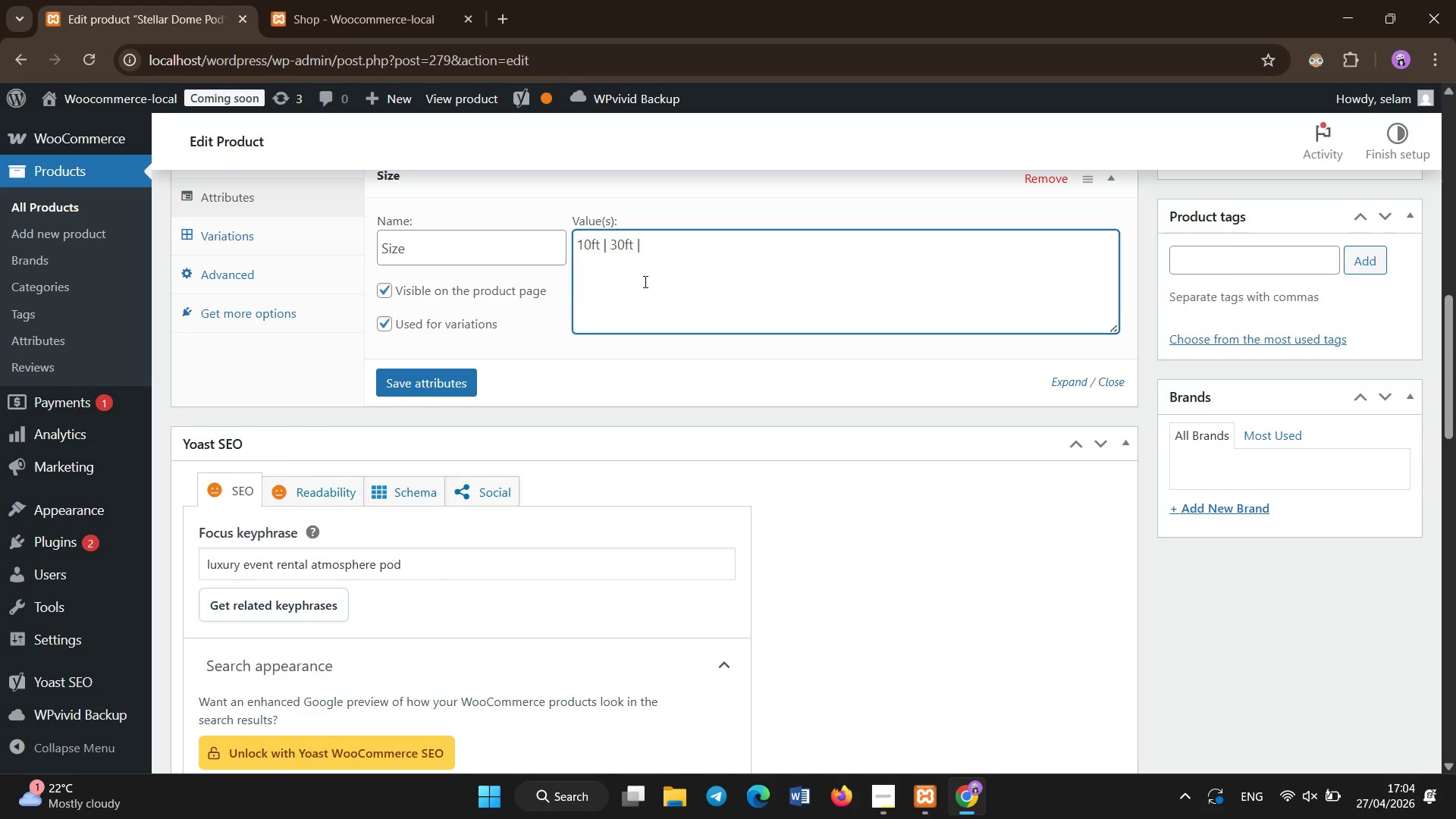 
key(ArrowLeft)
 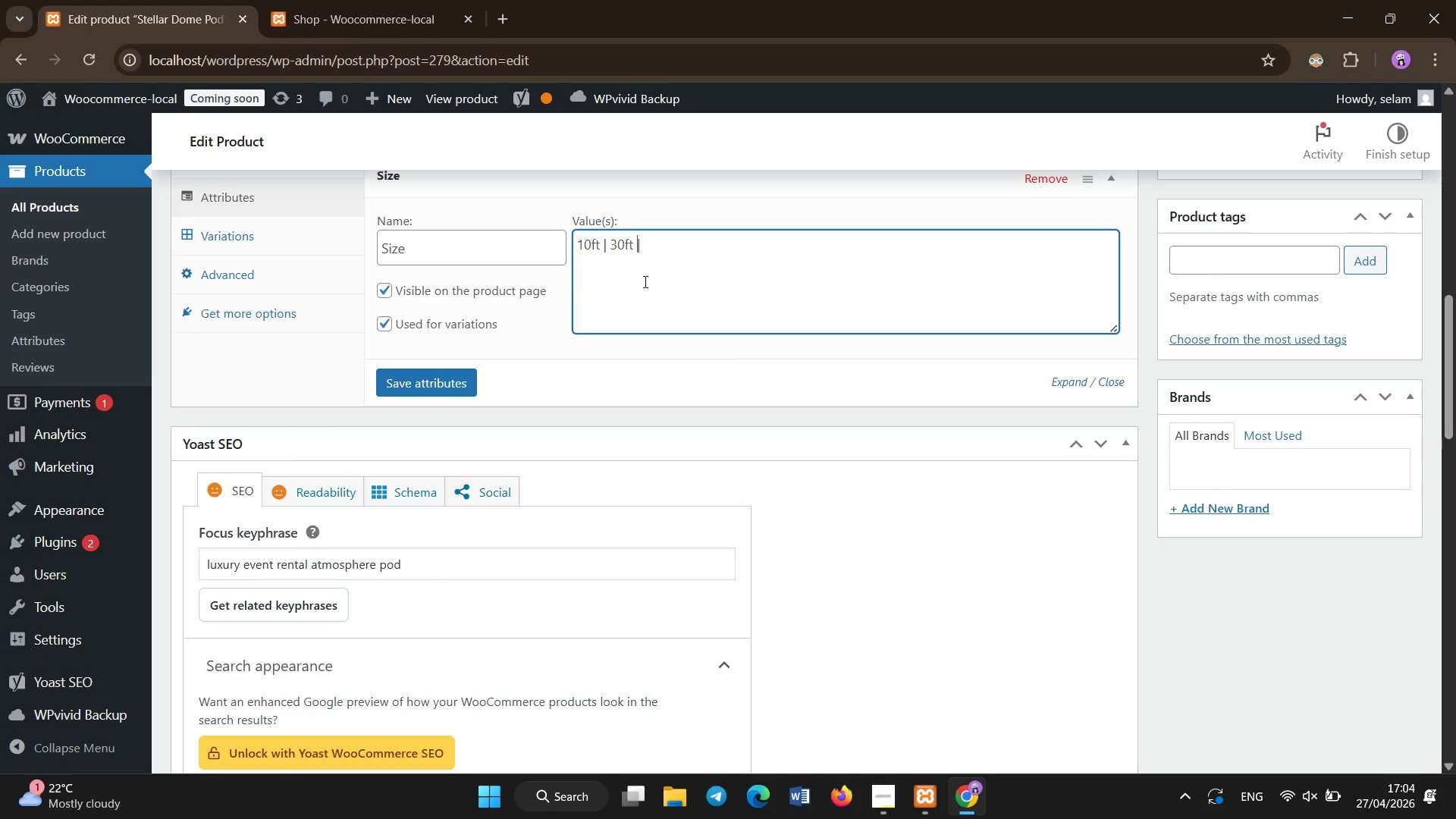 
key(ArrowLeft)
 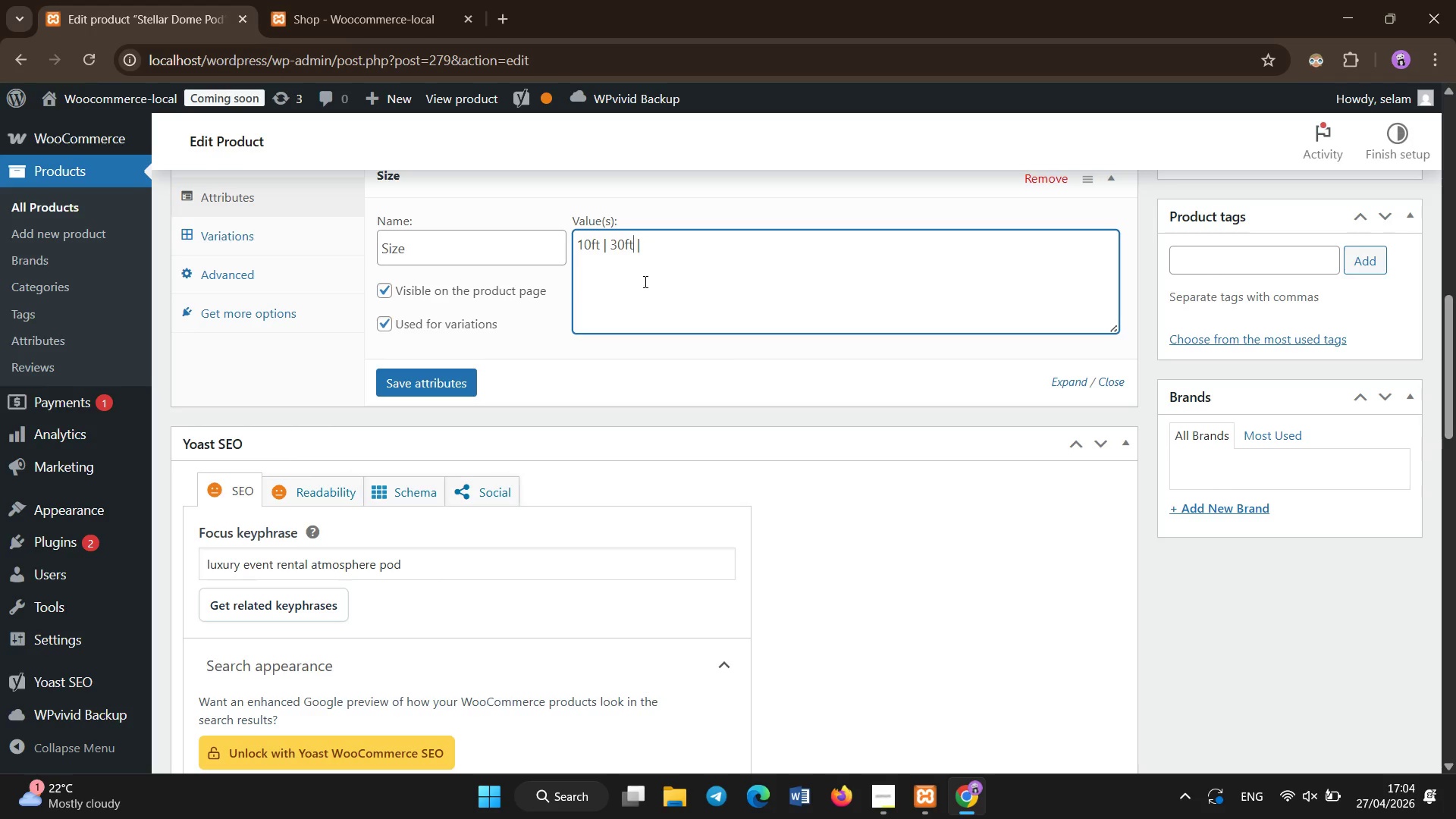 
key(ArrowLeft)
 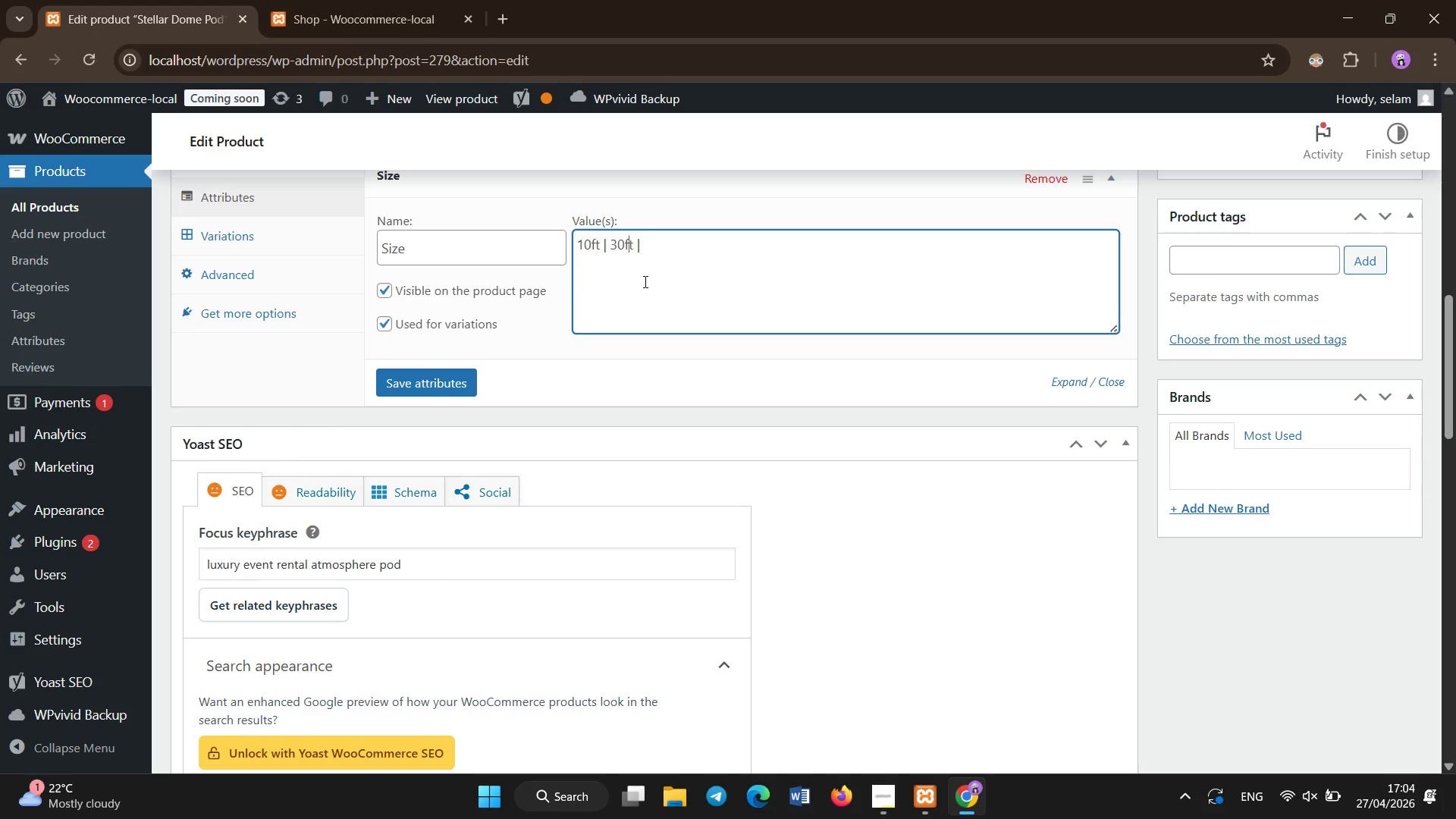 
key(ArrowLeft)
 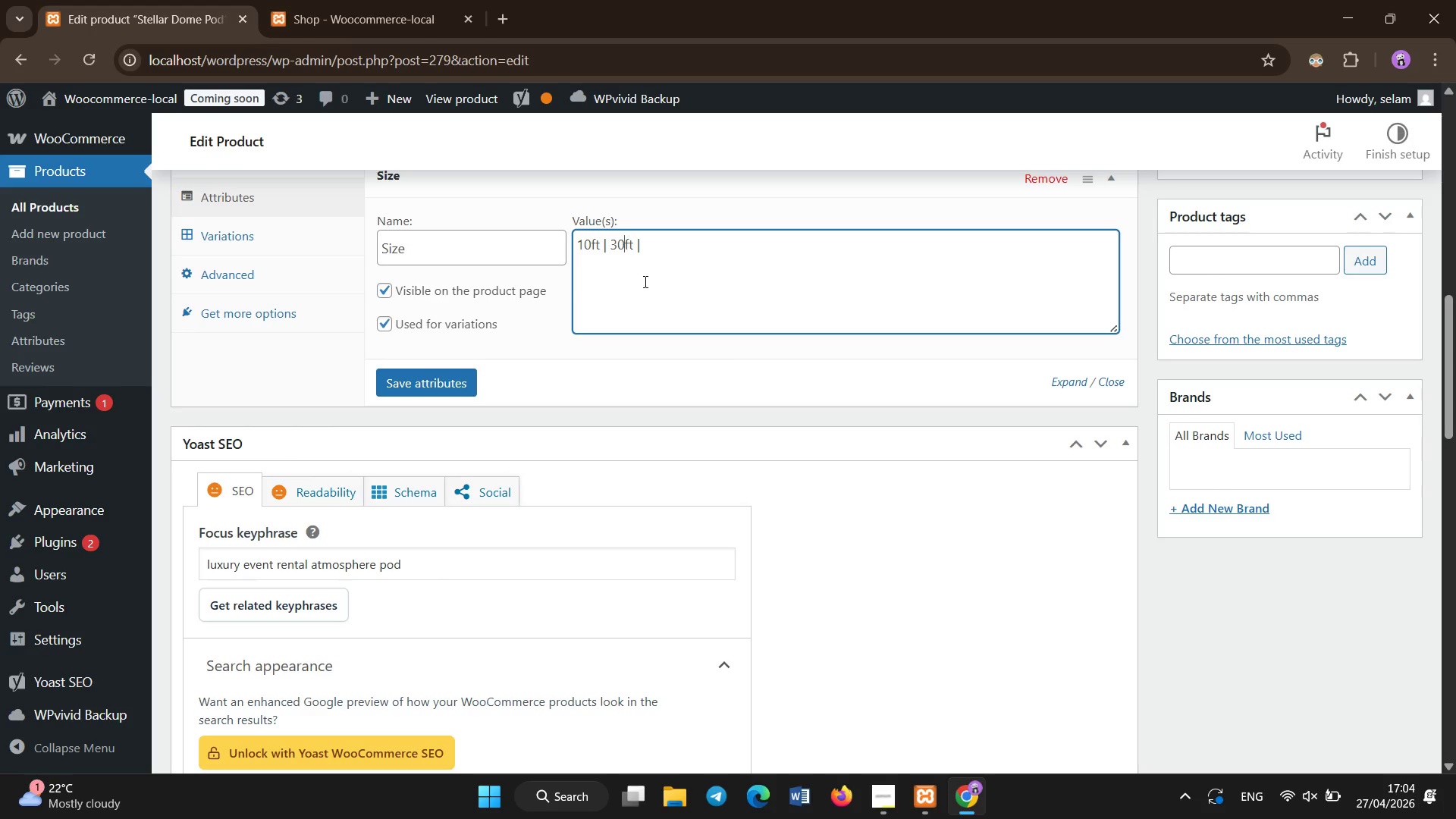 
key(ArrowLeft)
 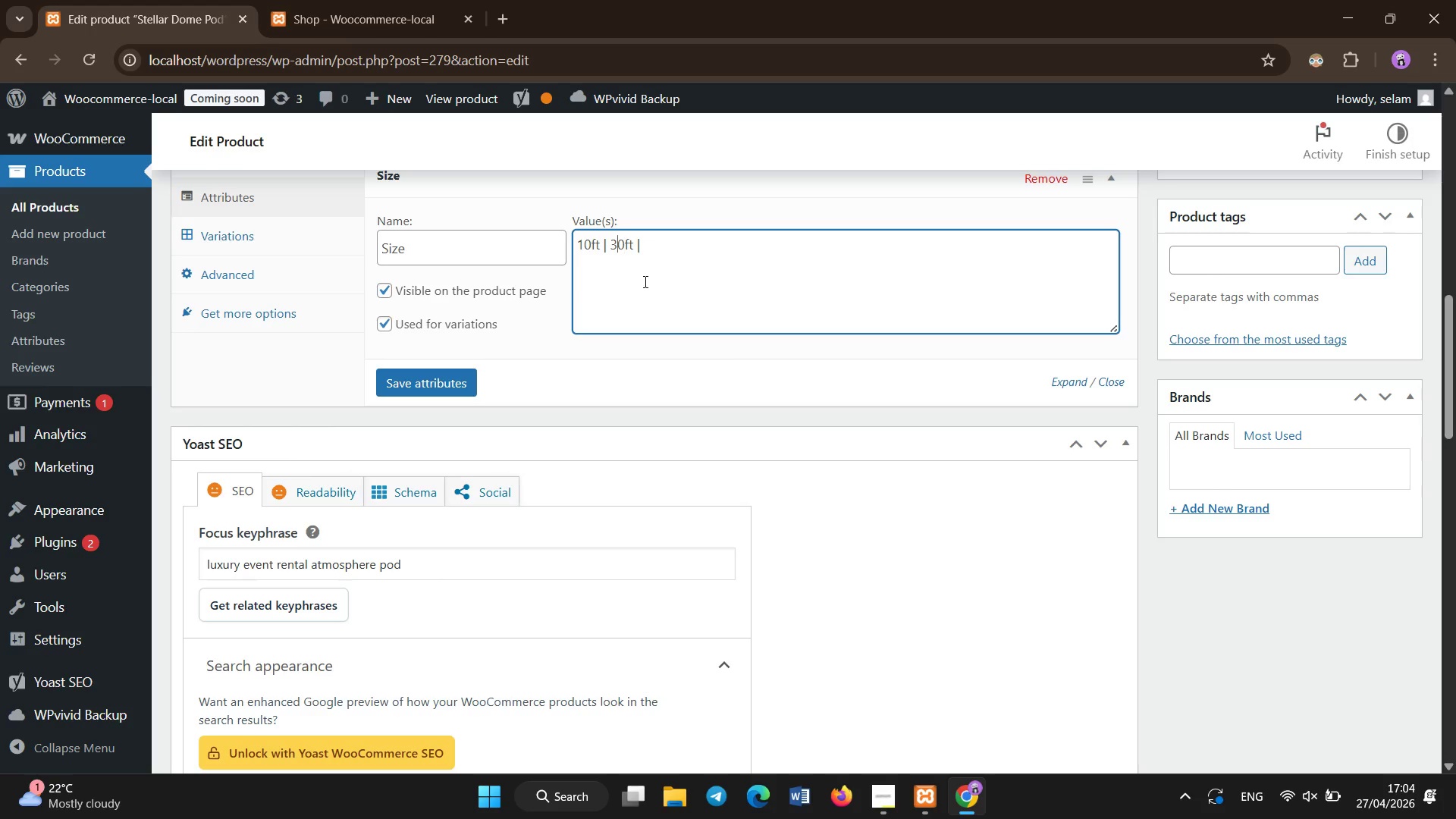 
key(ArrowLeft)
 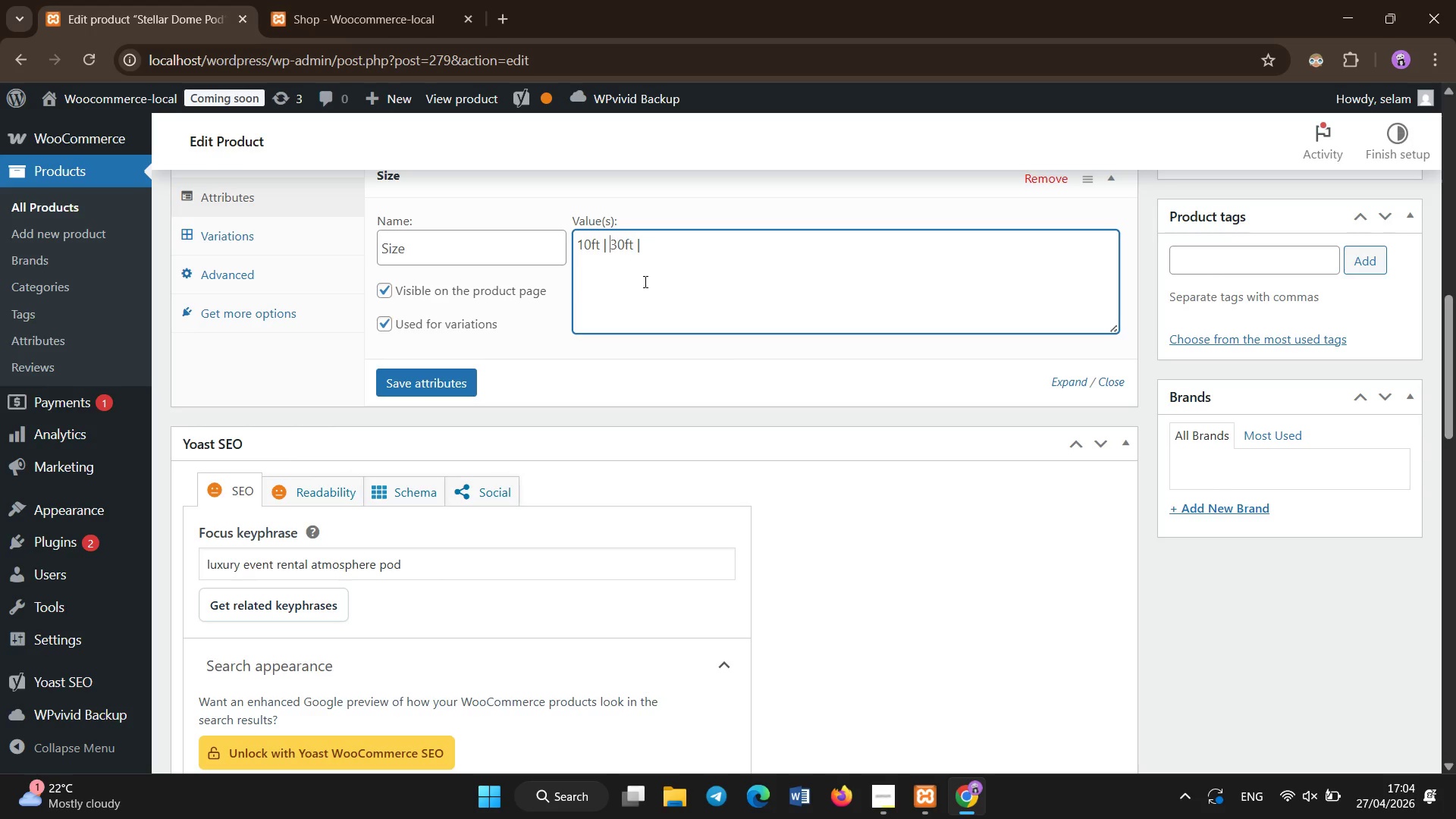 
key(ArrowLeft)
 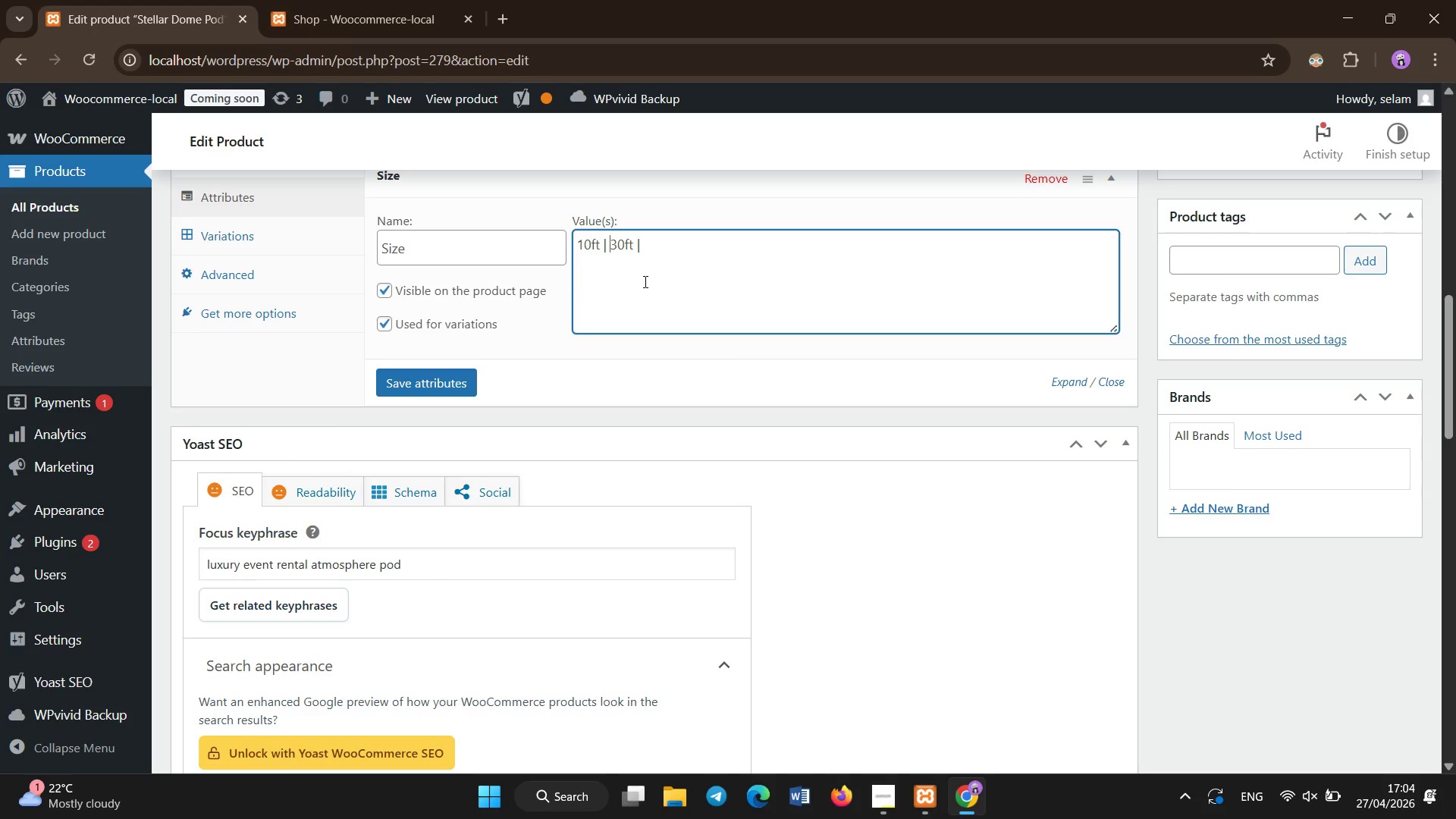 
type(20ft| [End])
key(Backspace)
key(Backspace)
 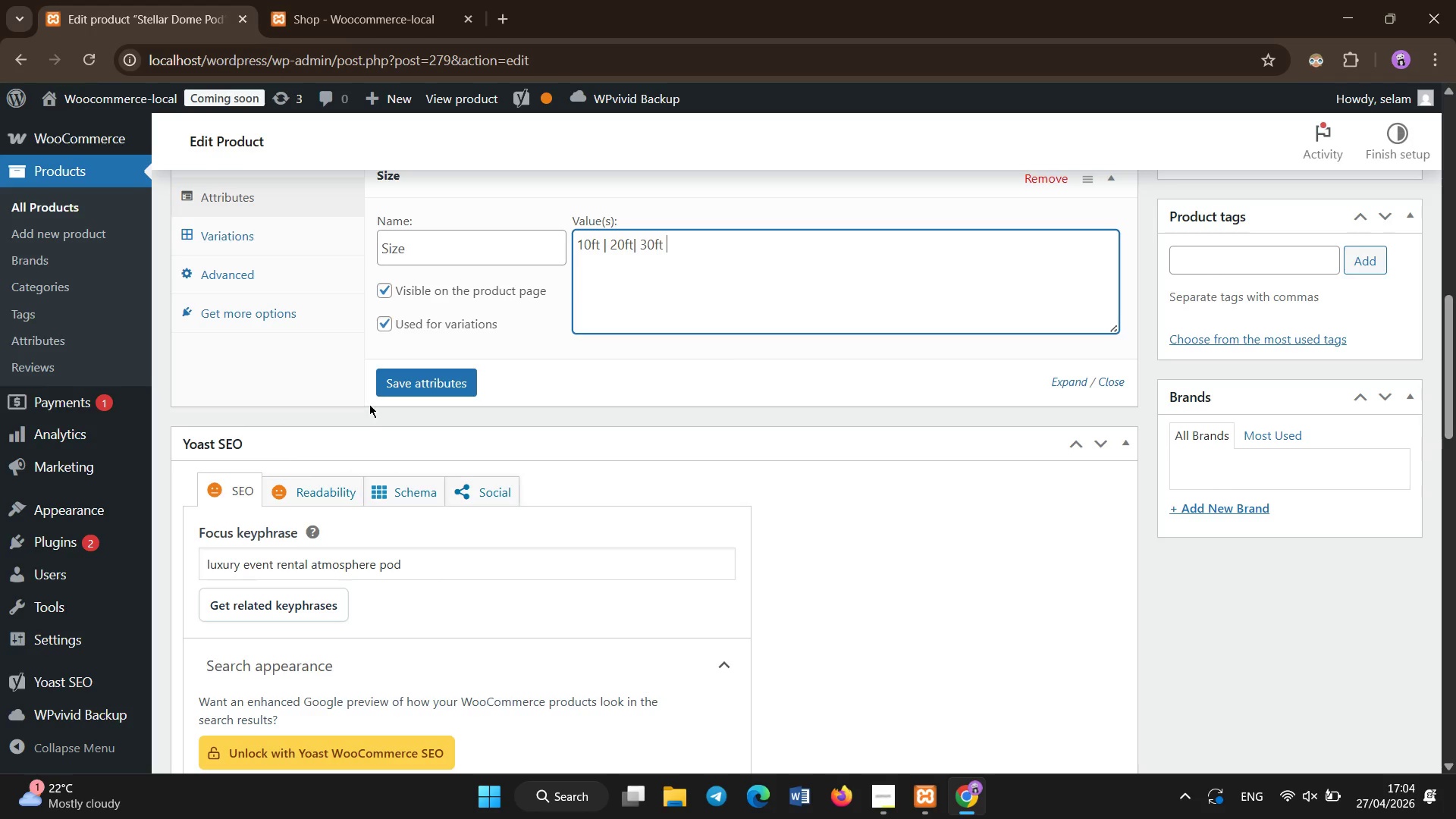 
left_click([406, 378])
 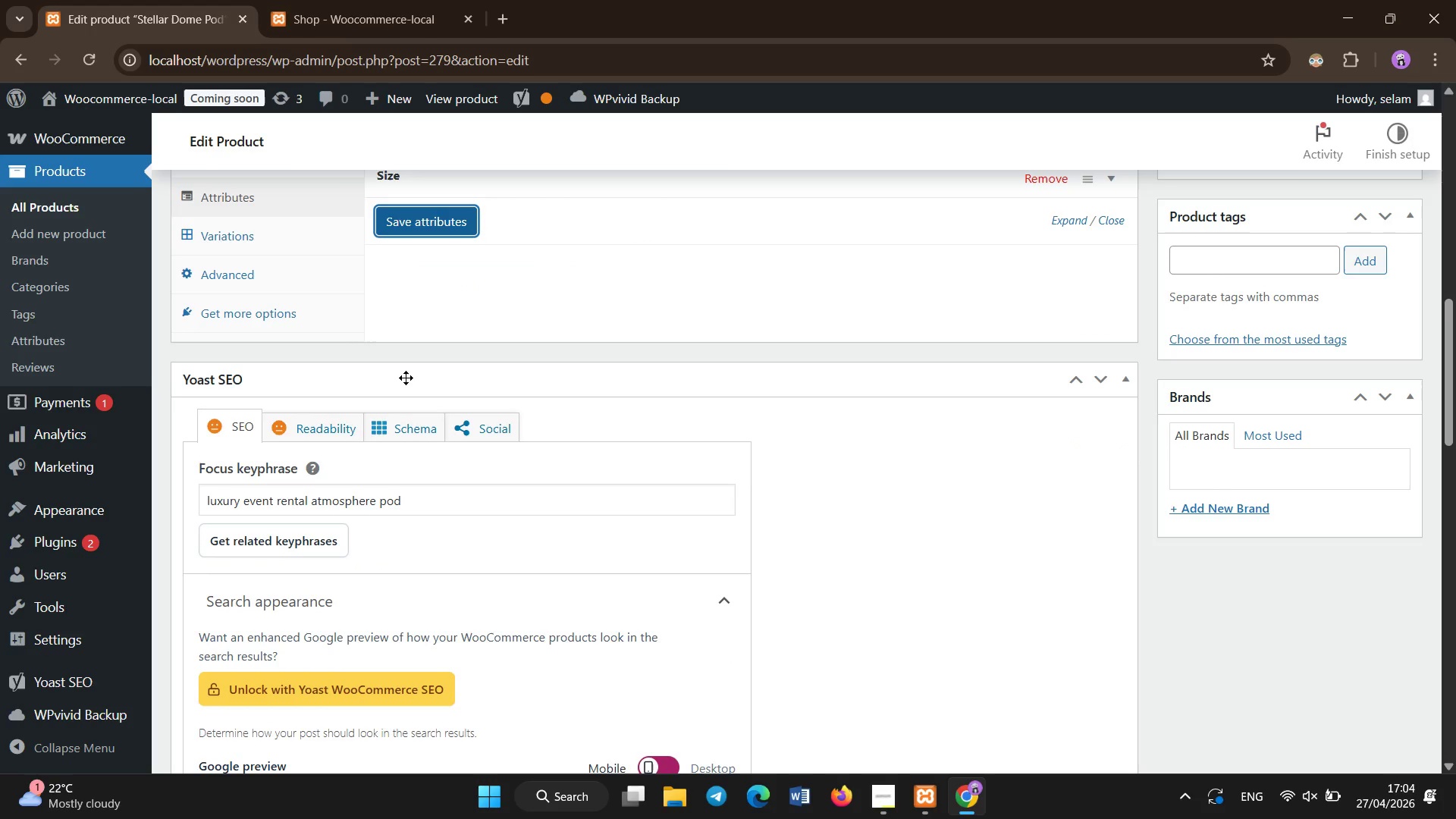 
wait(7.24)
 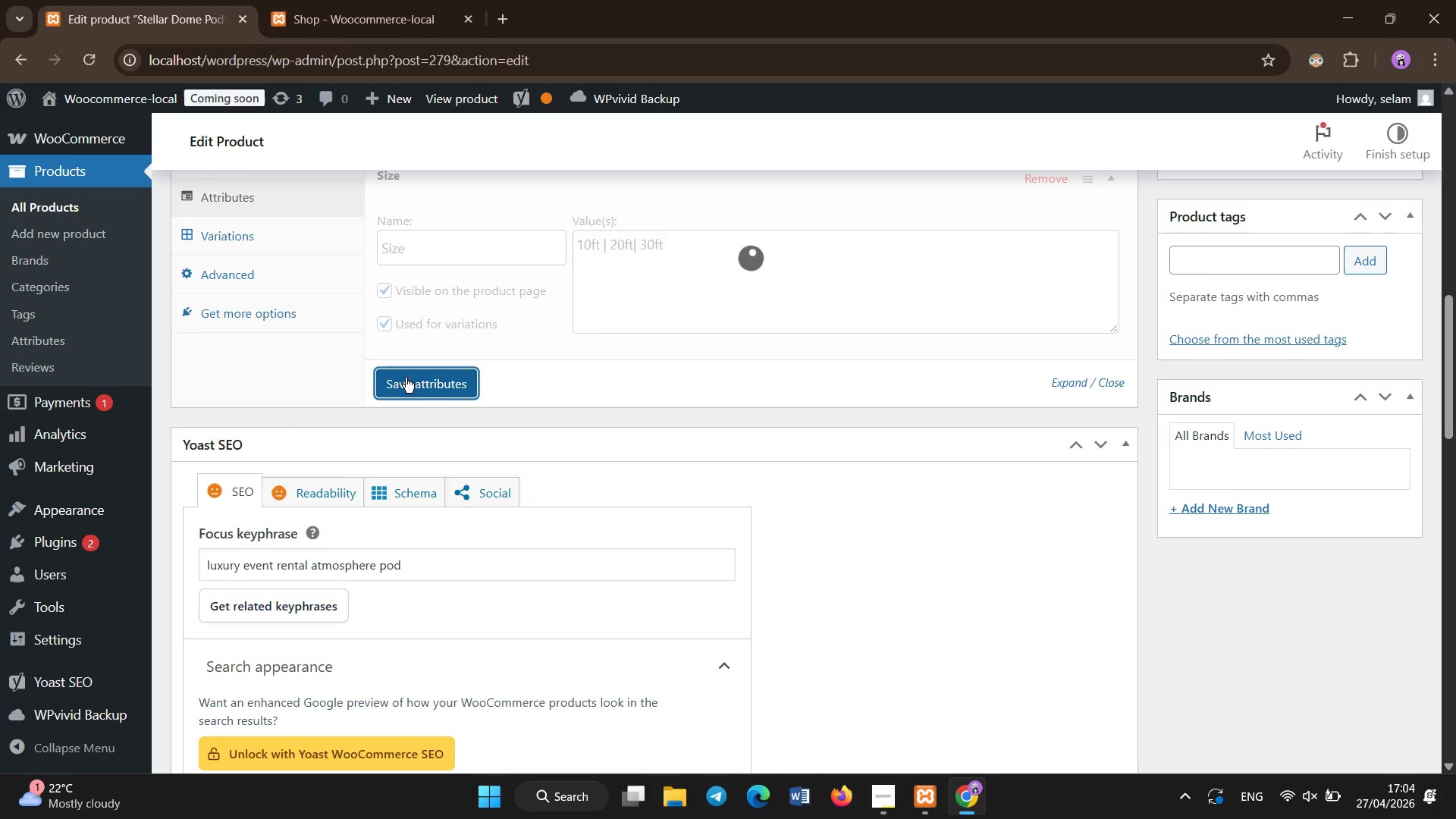 
scroll: coordinate [493, 329], scroll_direction: up, amount: 1.0
 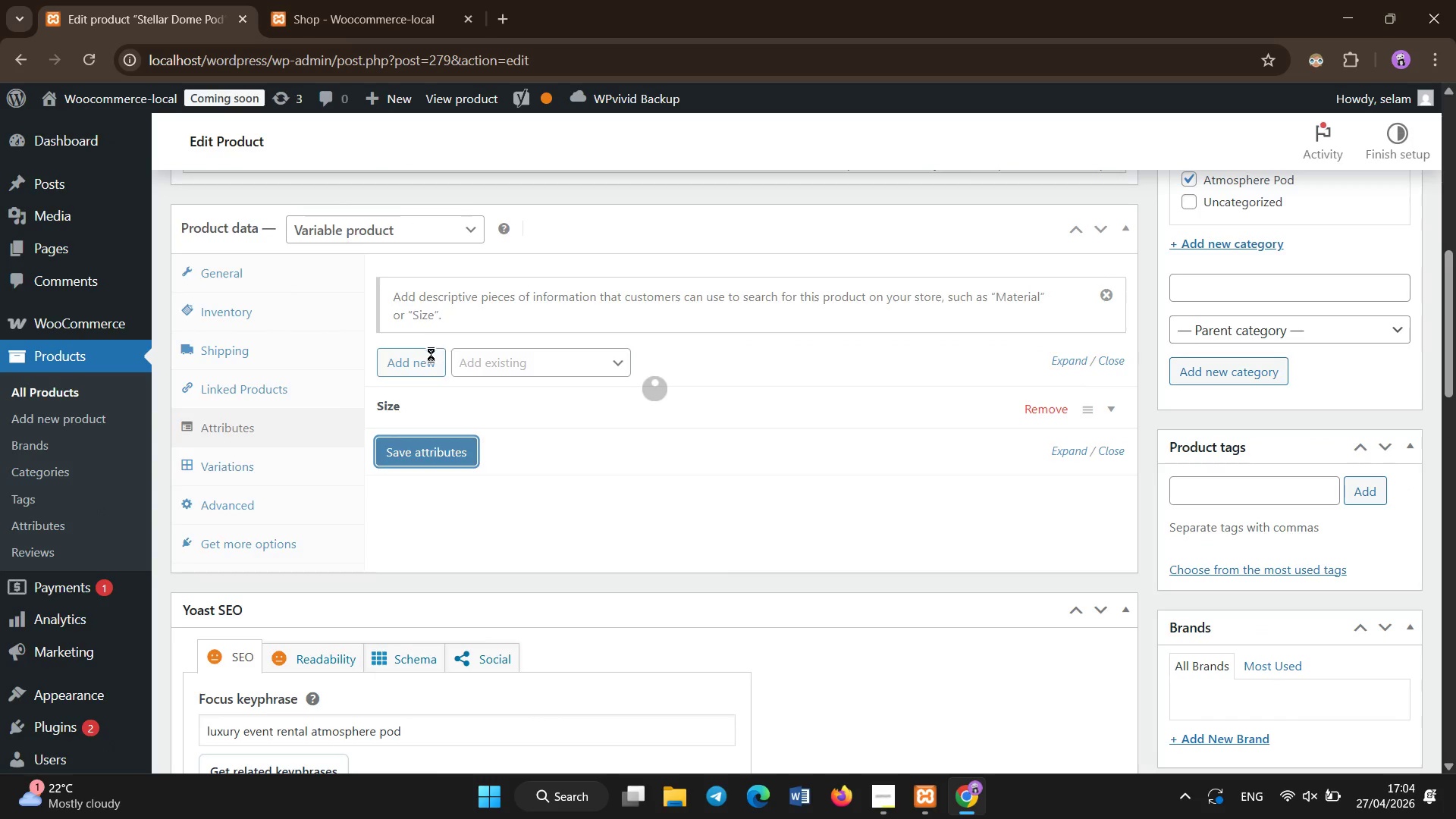 
left_click([420, 369])
 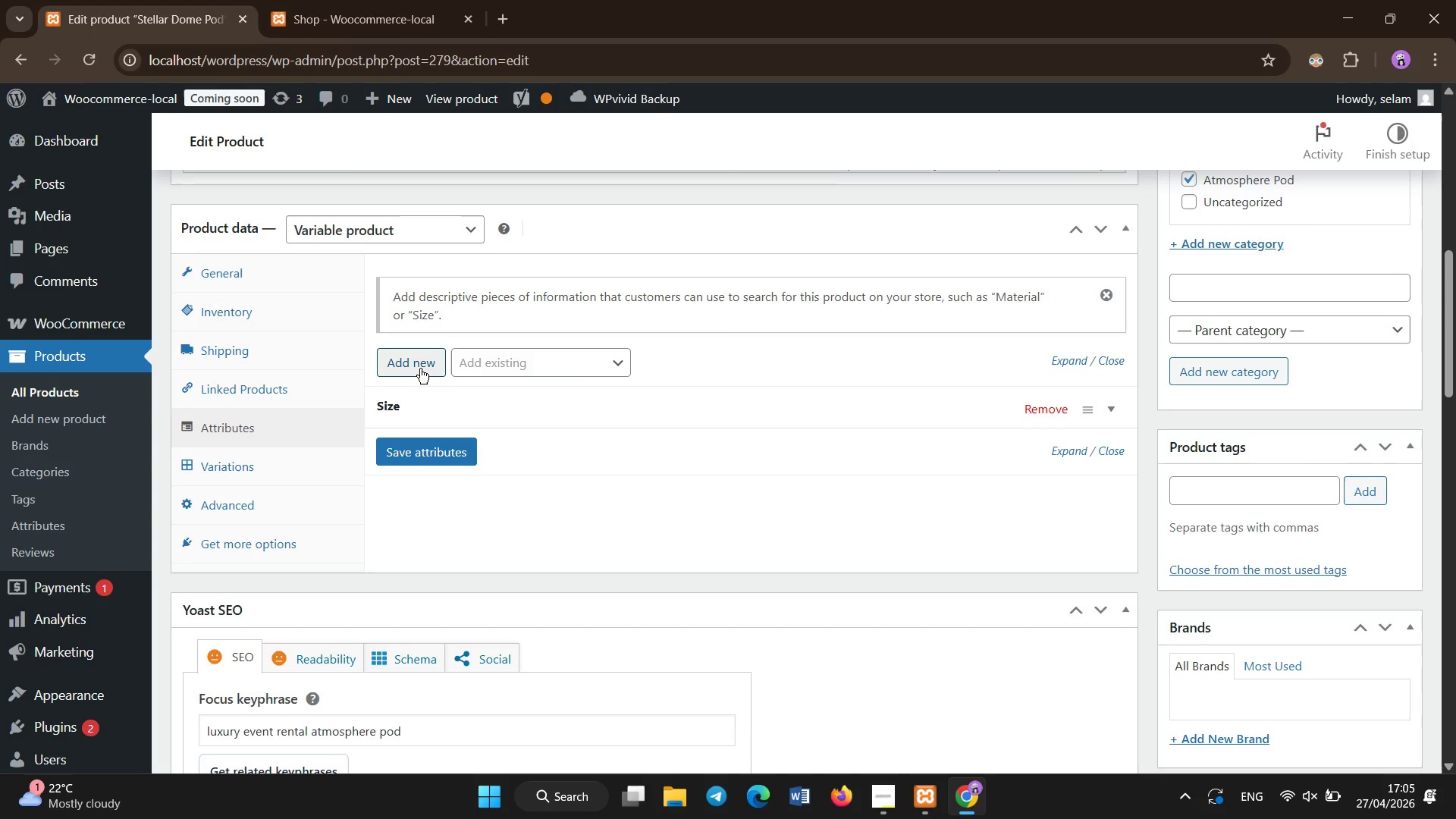 
wait(6.08)
 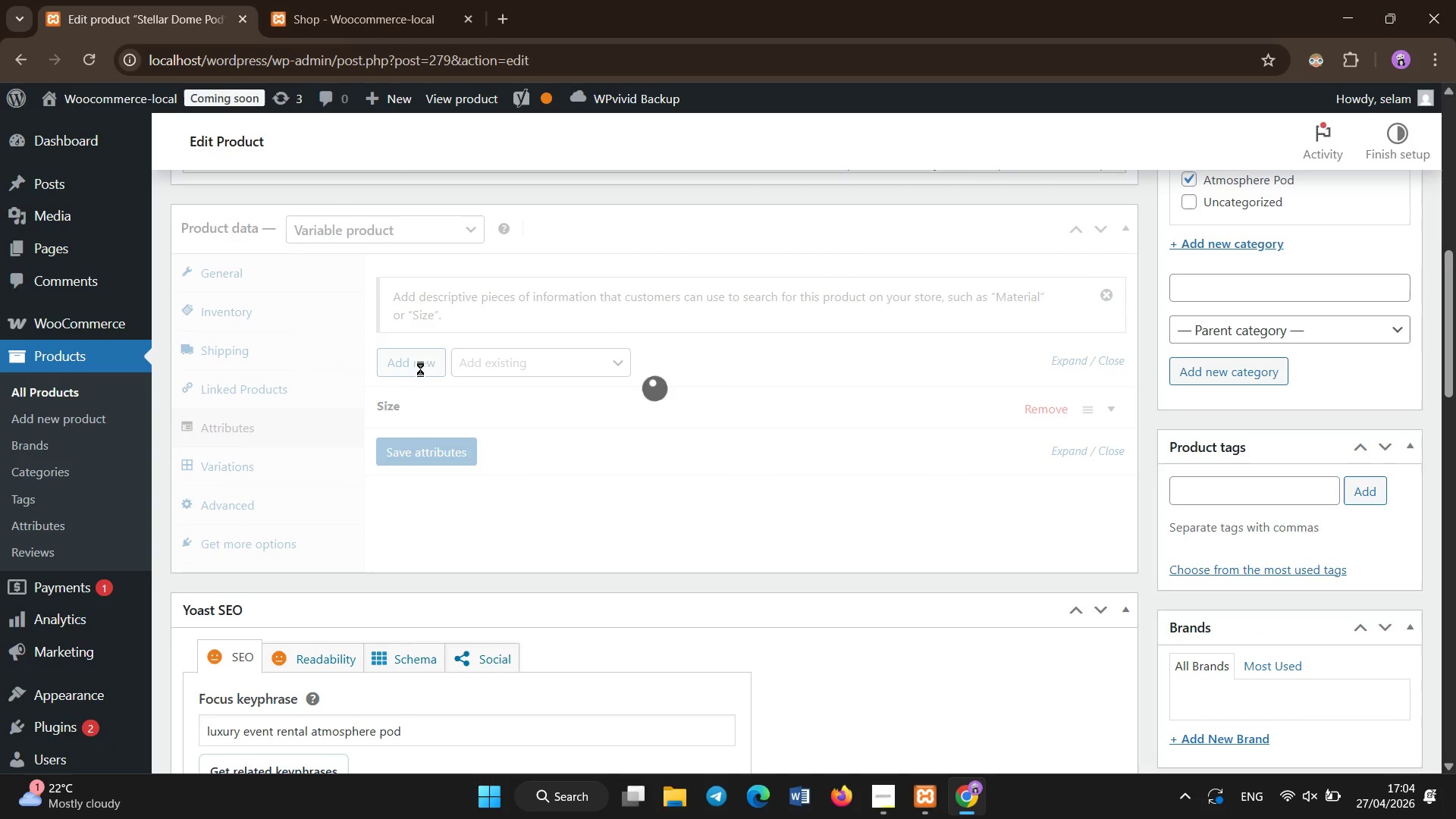 
left_click([420, 369])
 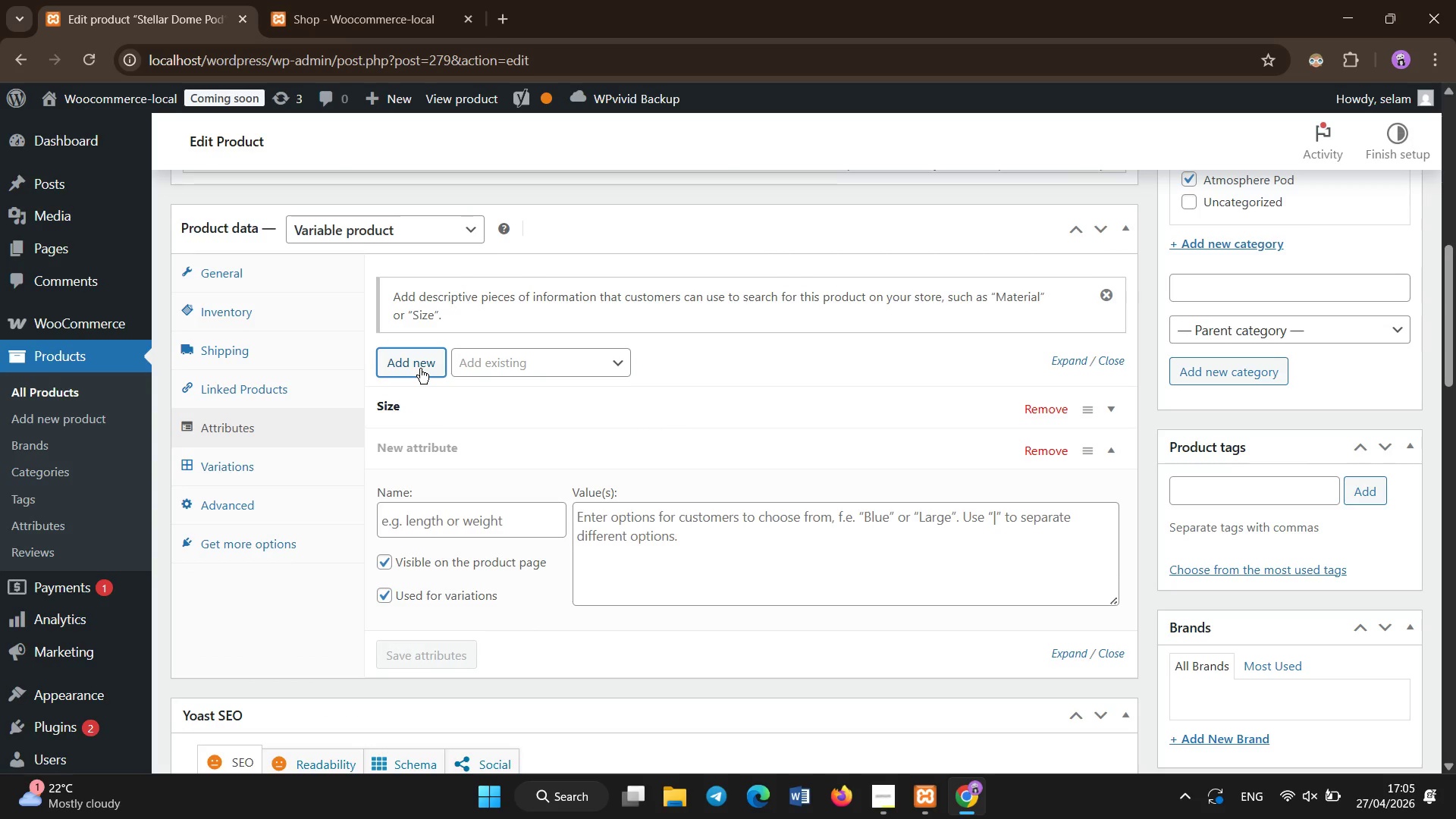 
left_click([456, 520])
 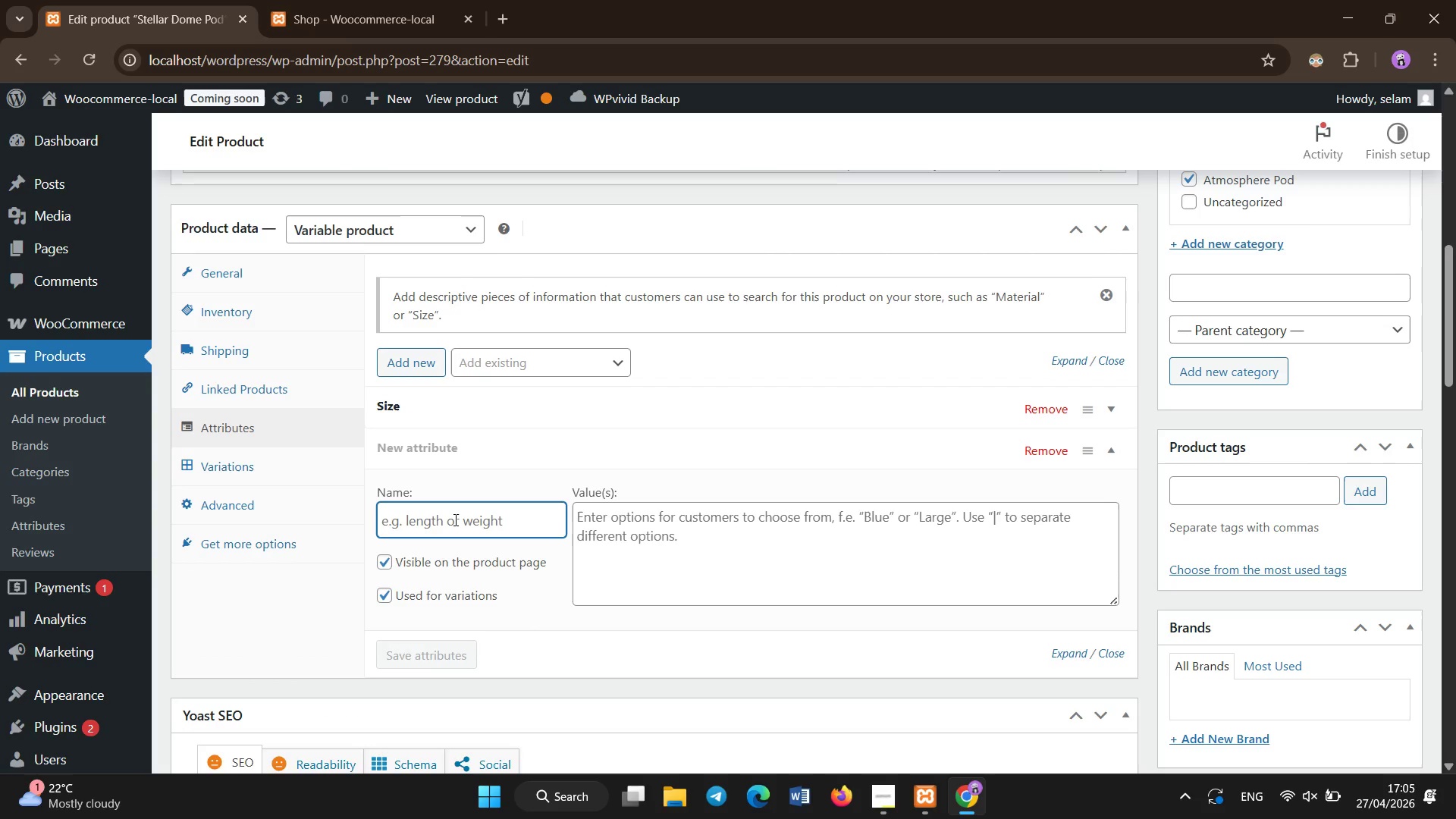 
type(Lighting Mode)
 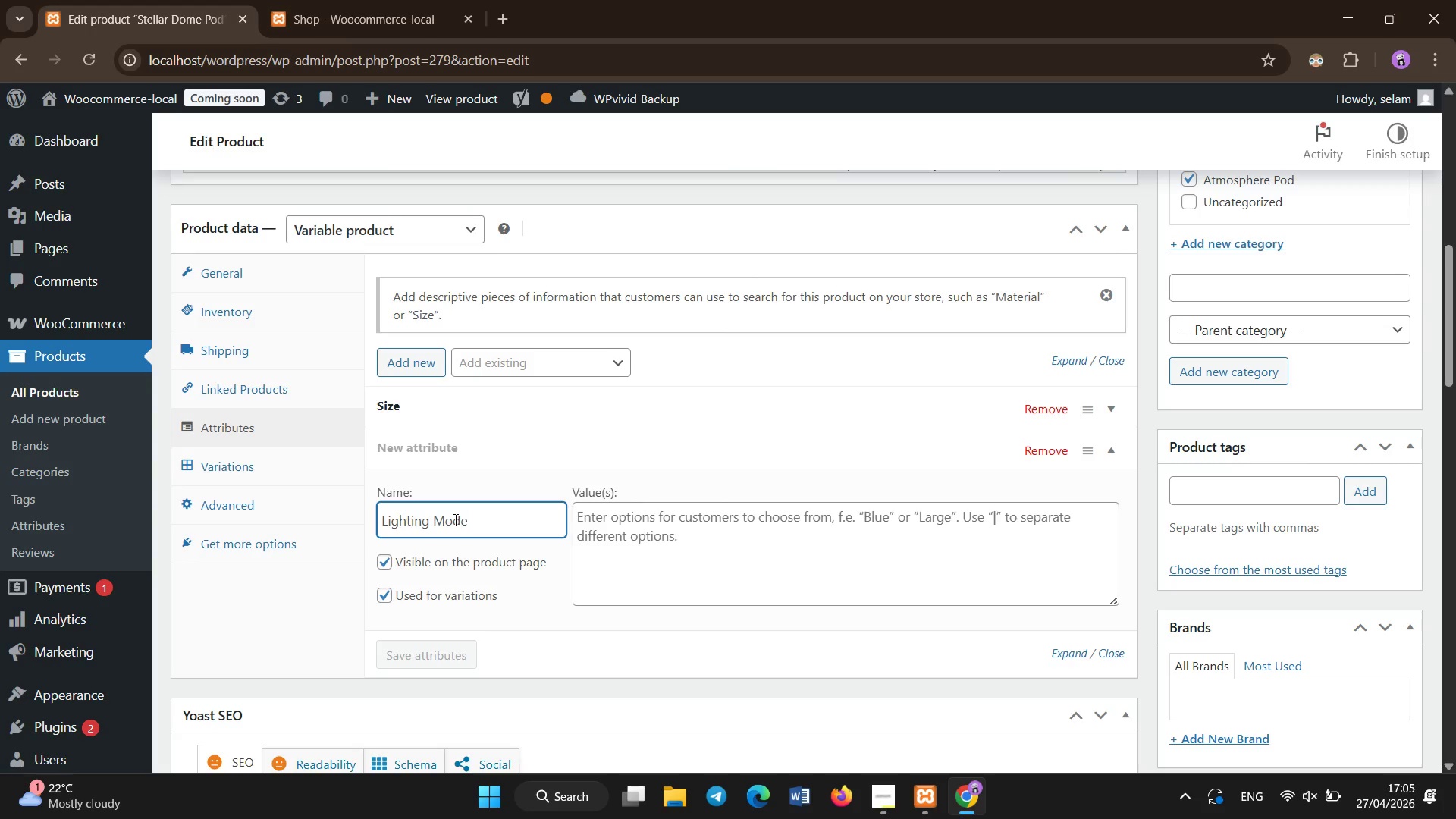 
left_click([711, 542])
 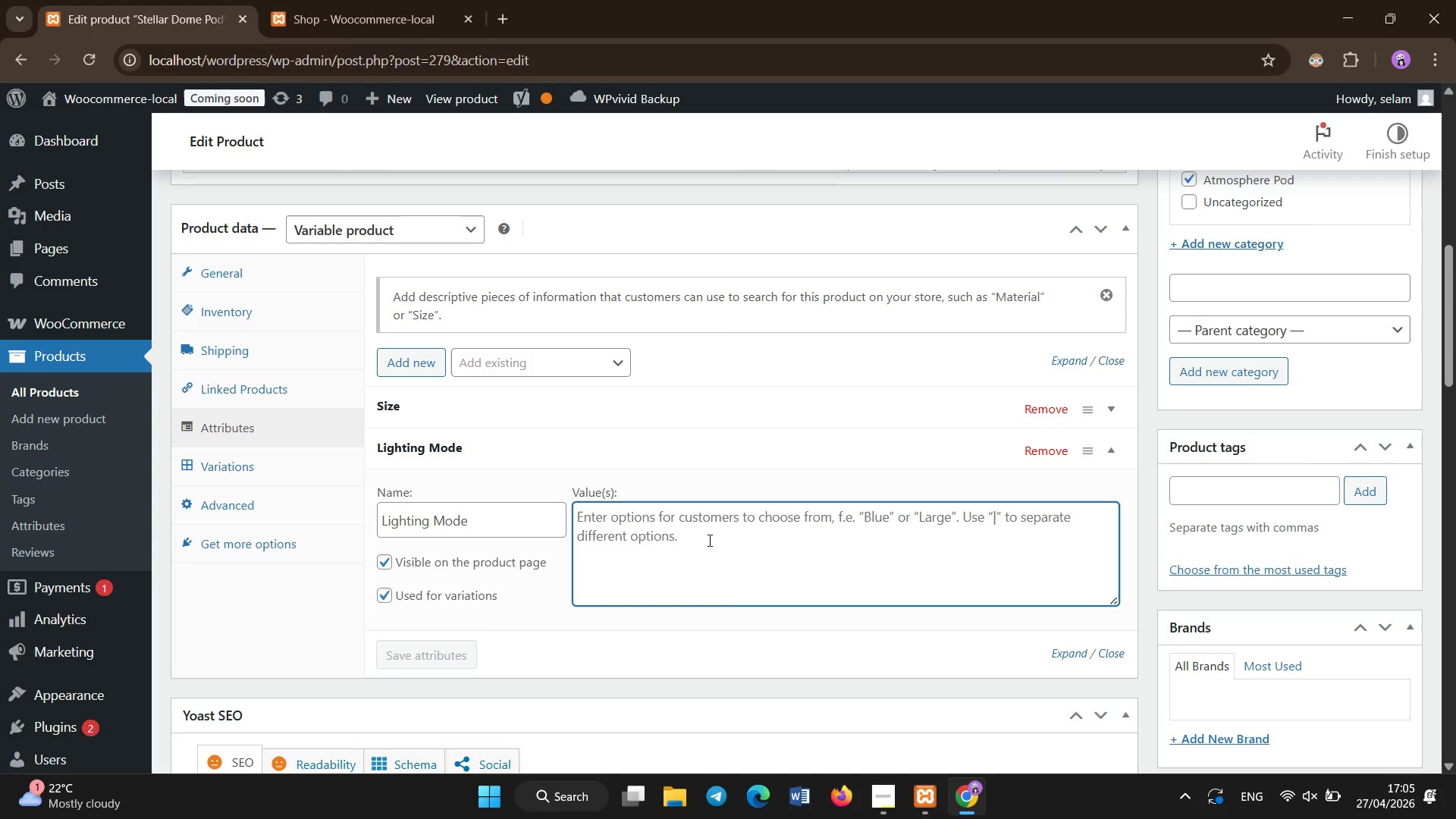 
type(Neon Pulse | Warm Amber | e)
key(Backspace)
type(Celestic)
key(Backspace)
key(Backspace)
key(Backspace)
type(tial Fade)
 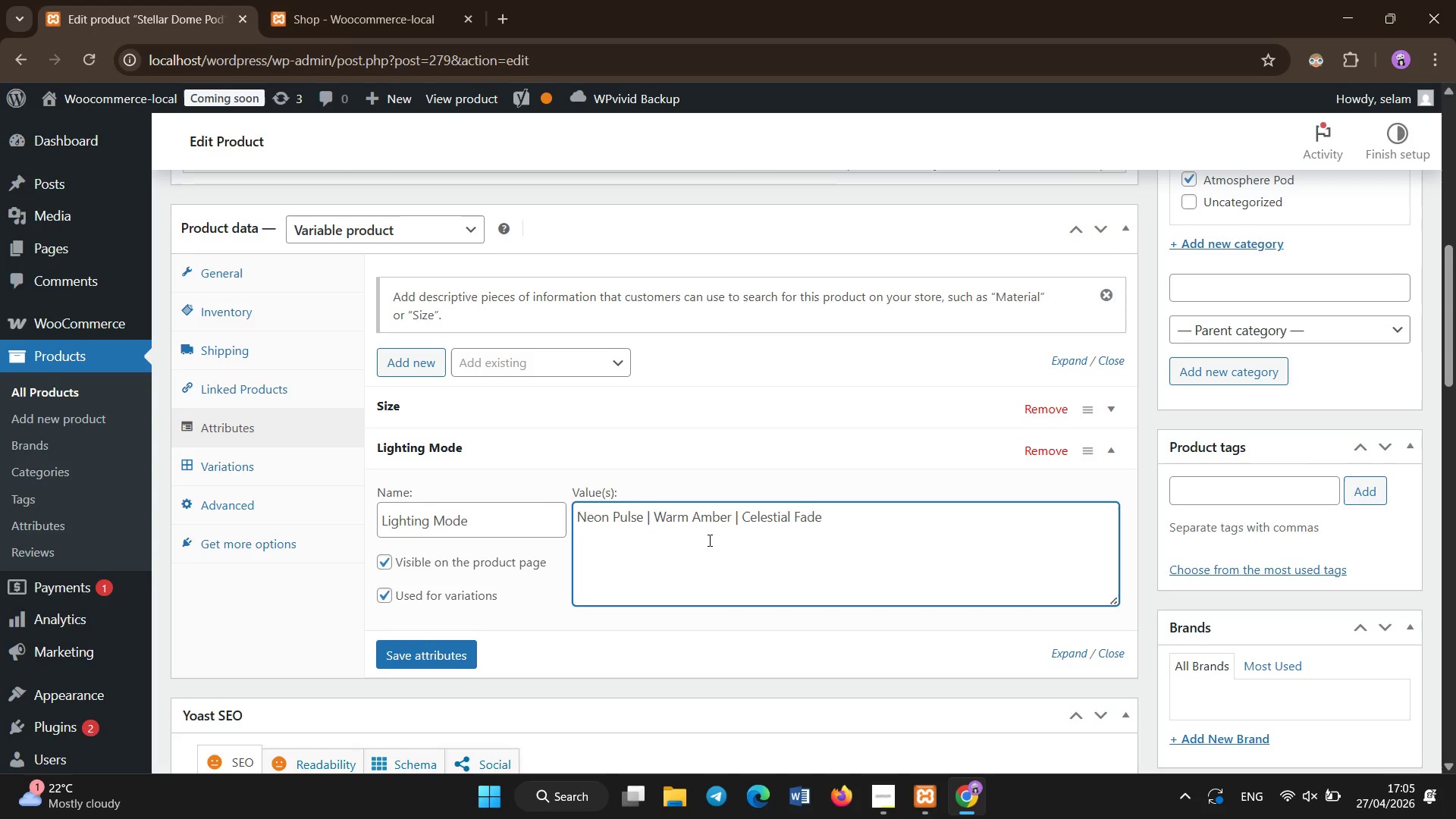 
left_click([447, 661])
 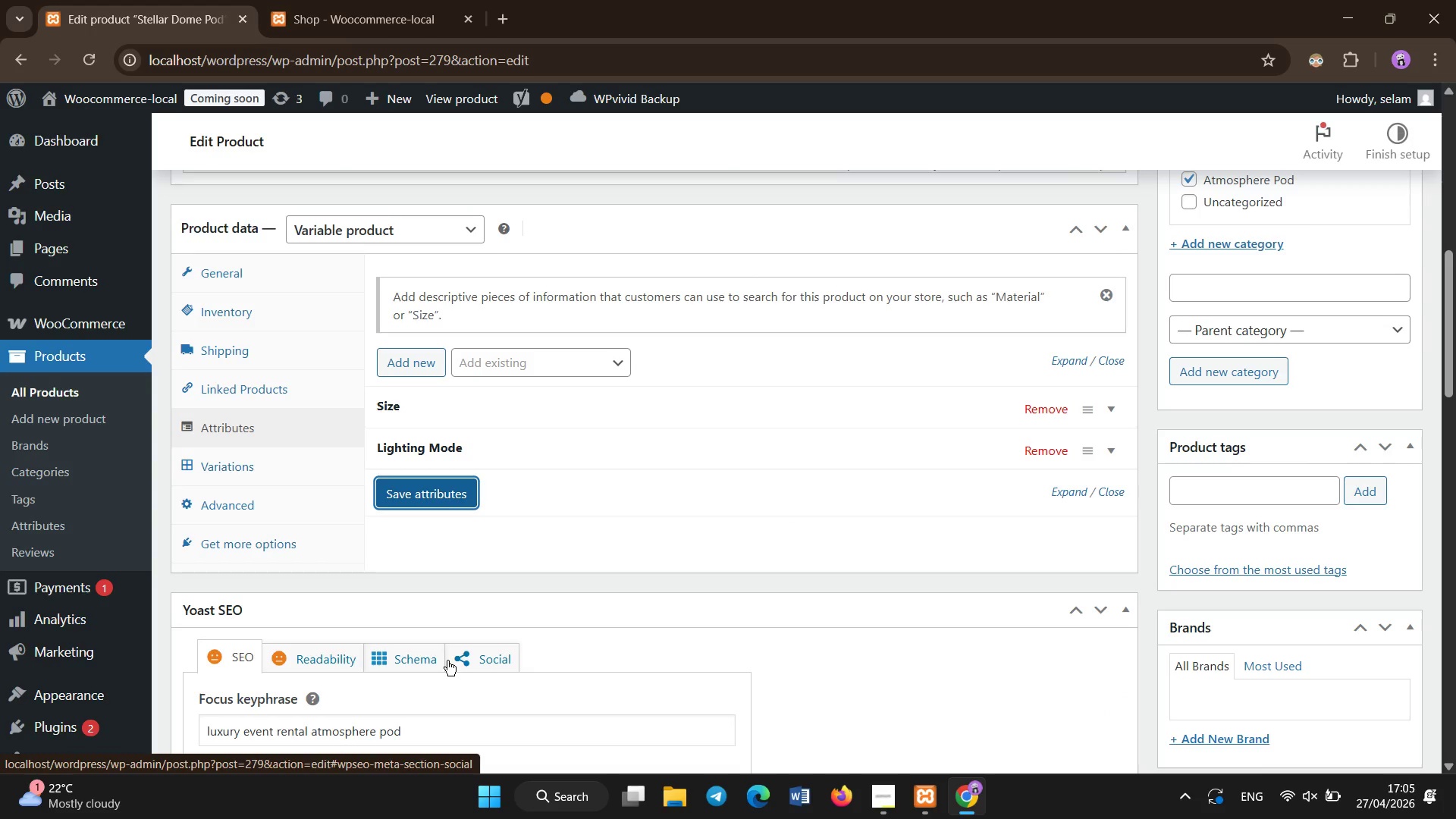 
wait(6.2)
 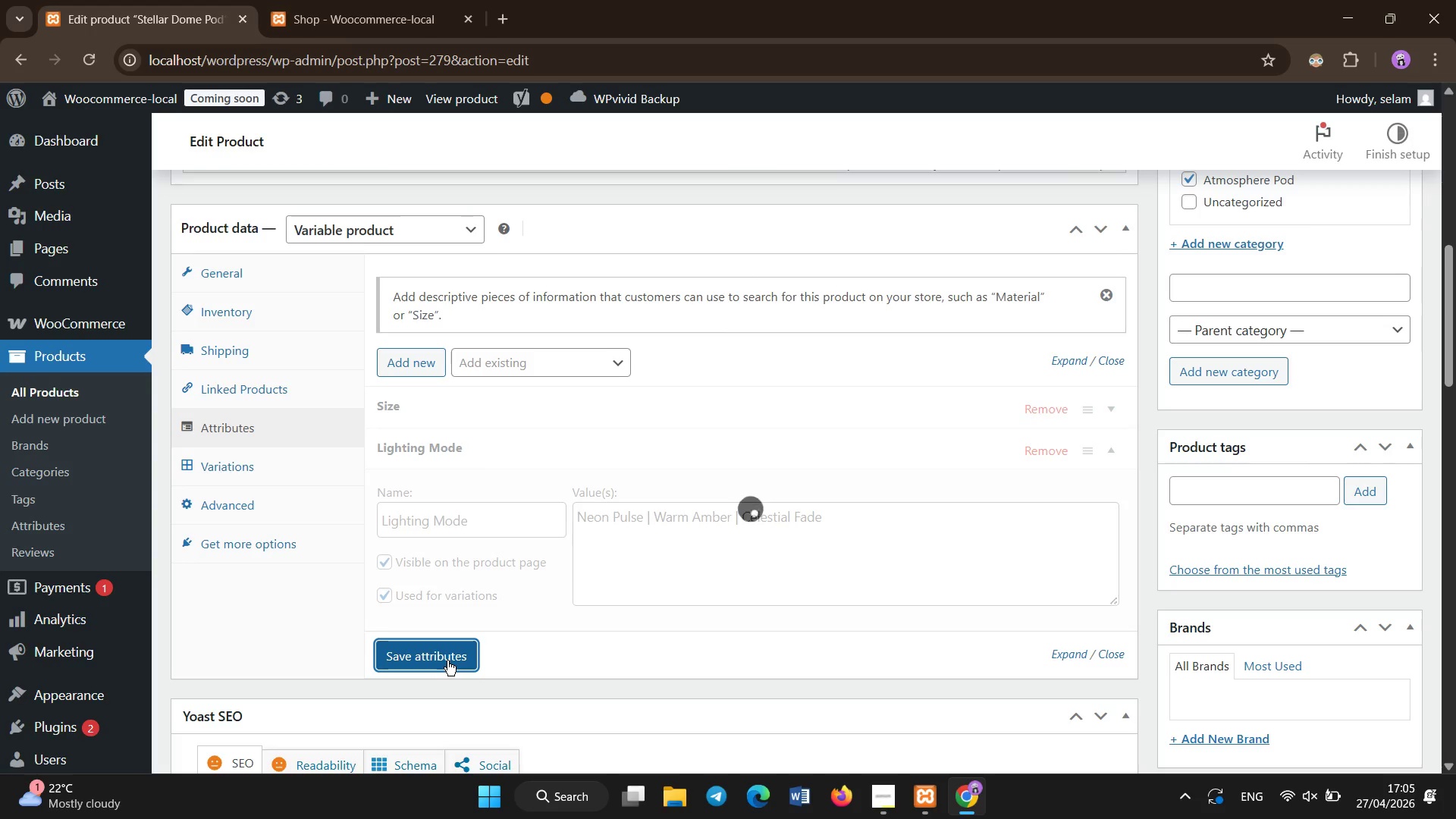 
left_click([390, 356])
 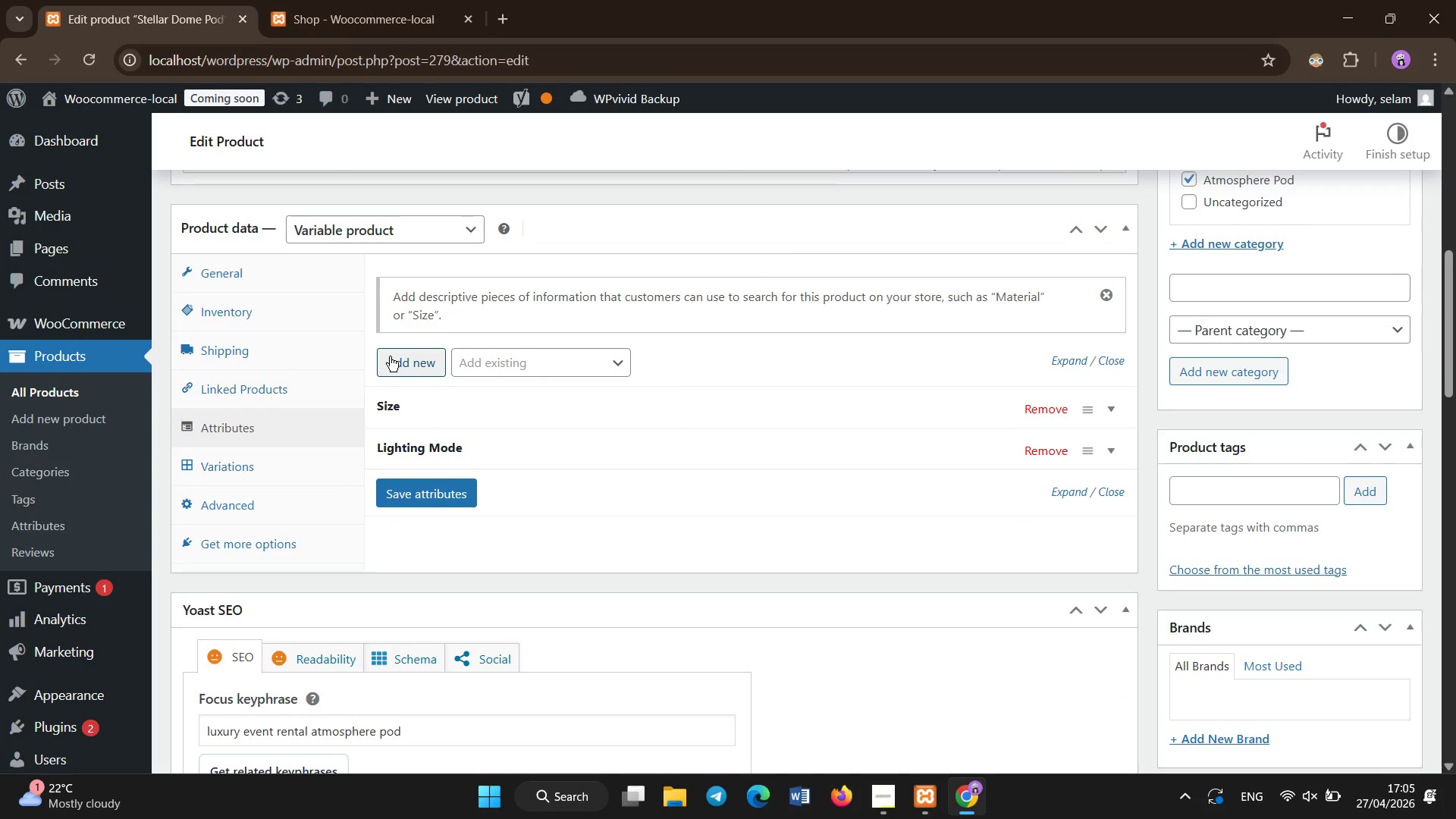 
wait(5.83)
 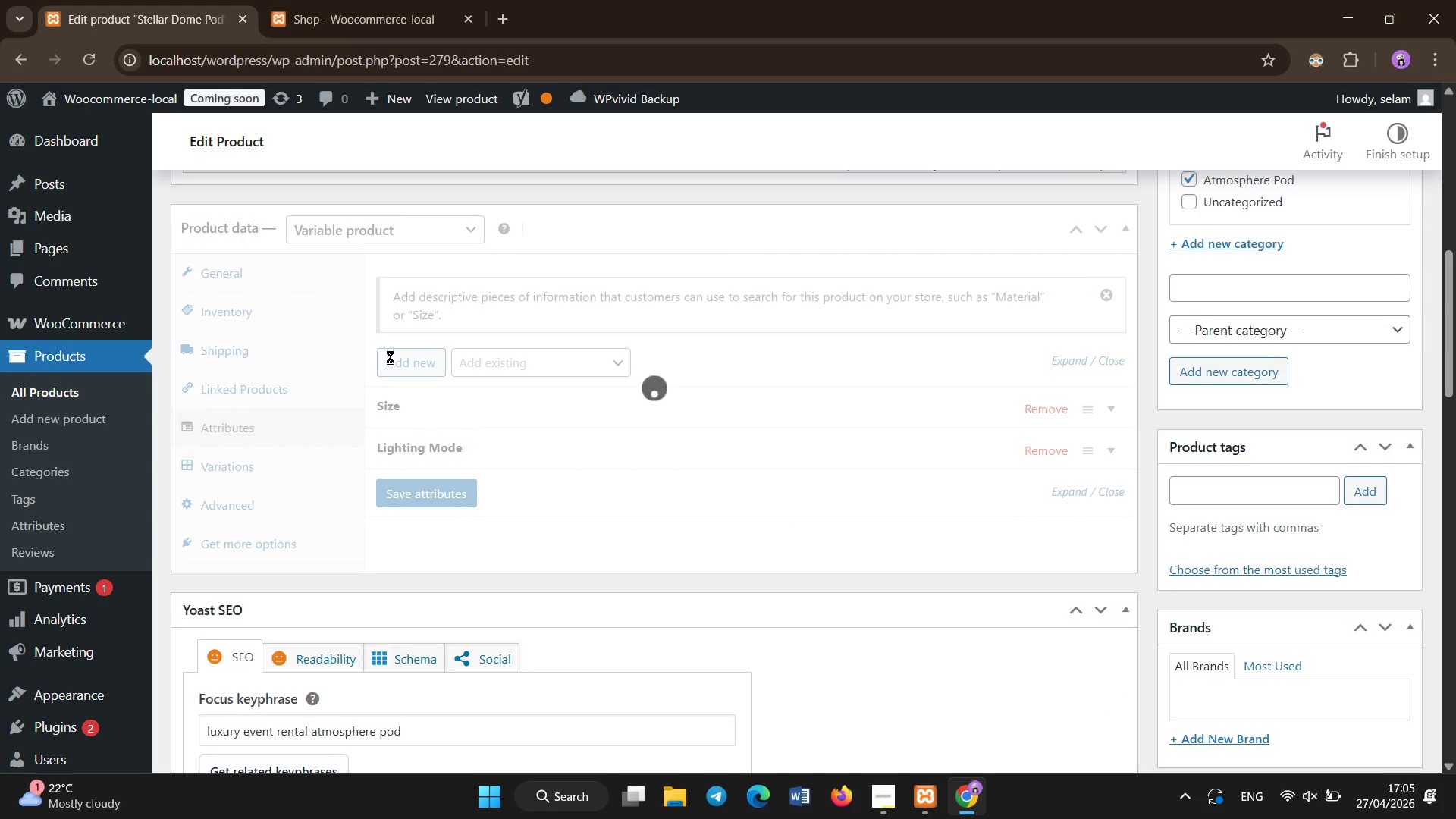 
left_click([403, 356])
 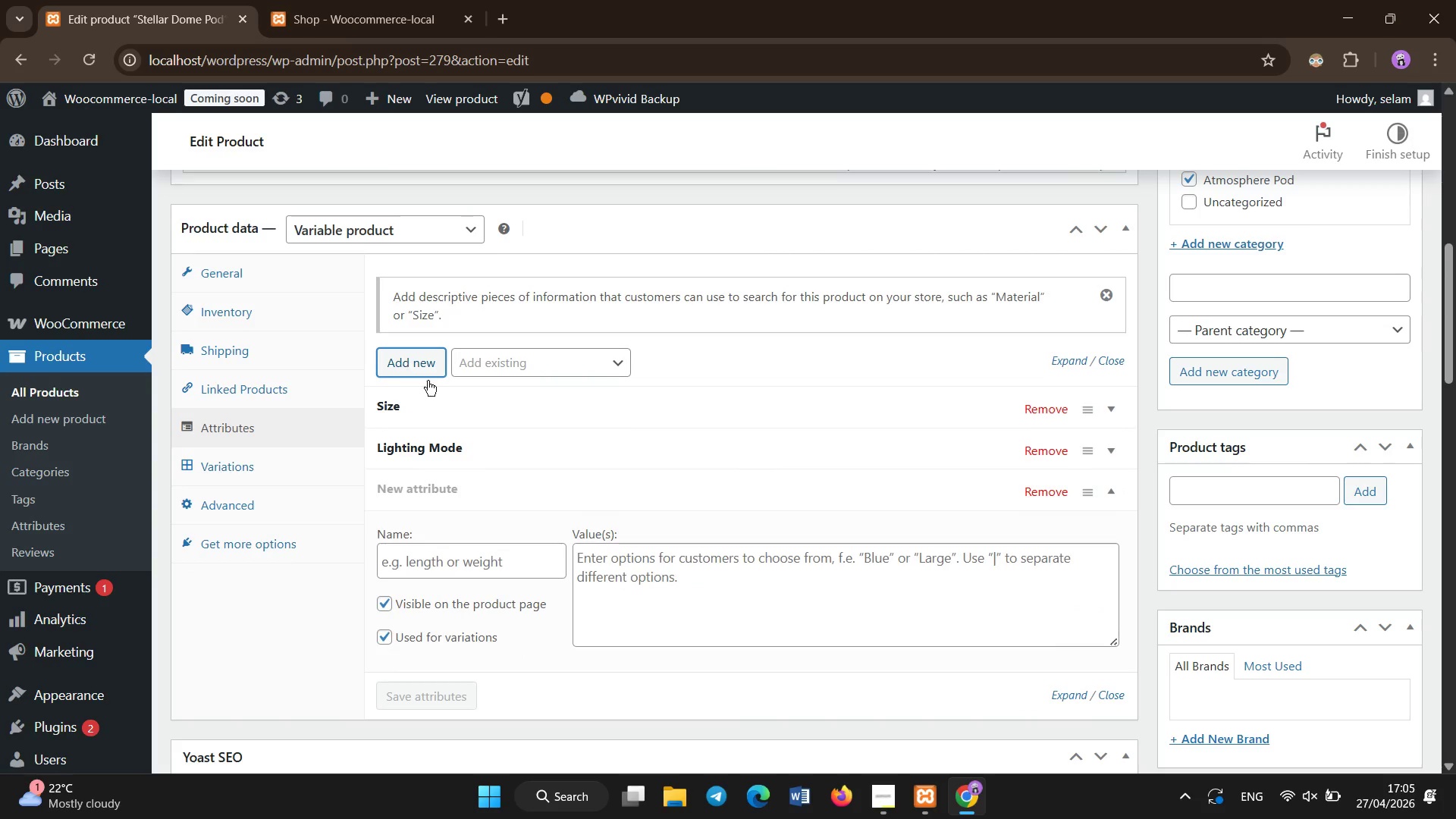 
left_click([503, 573])
 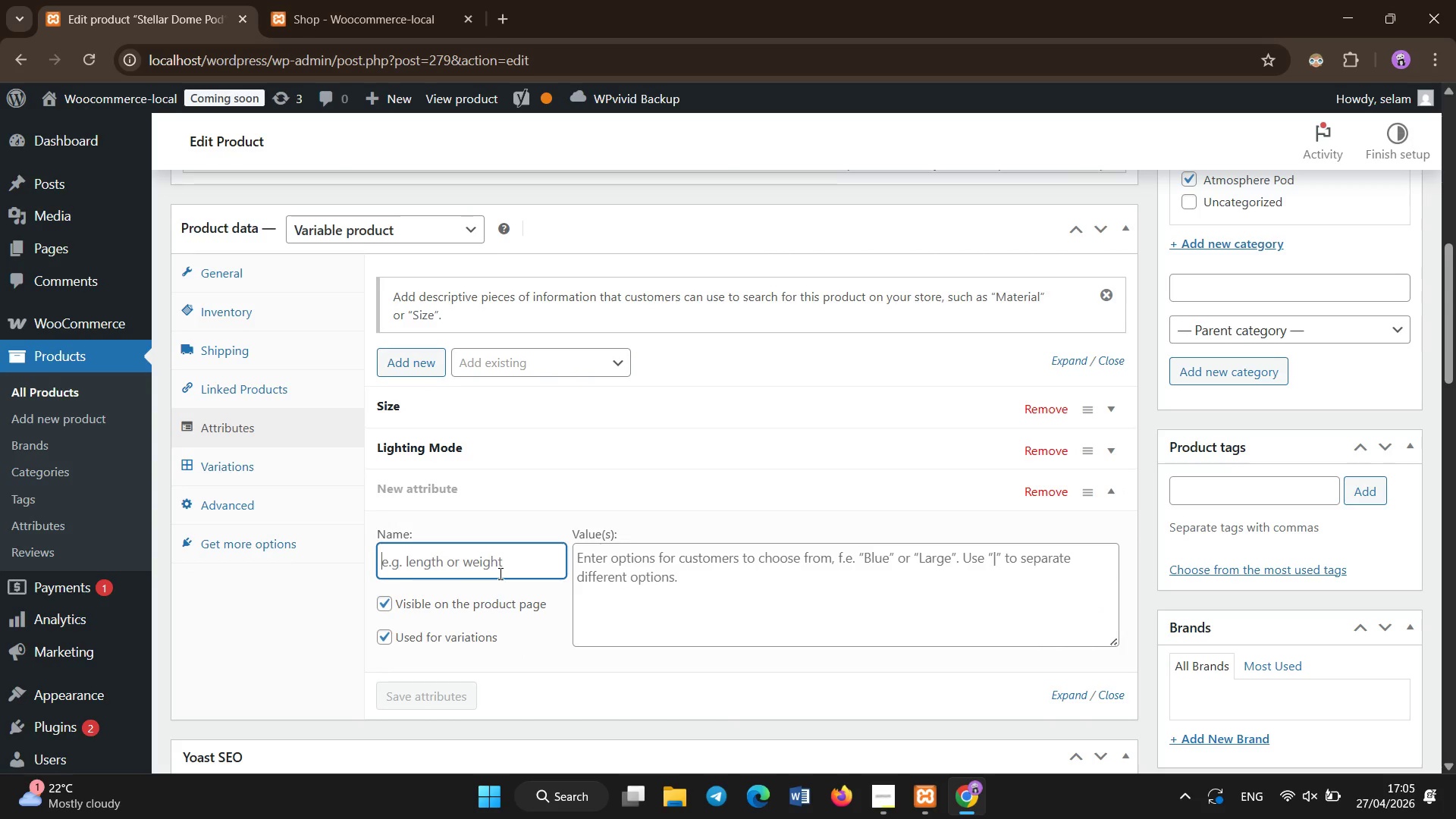 
type(Faux )
 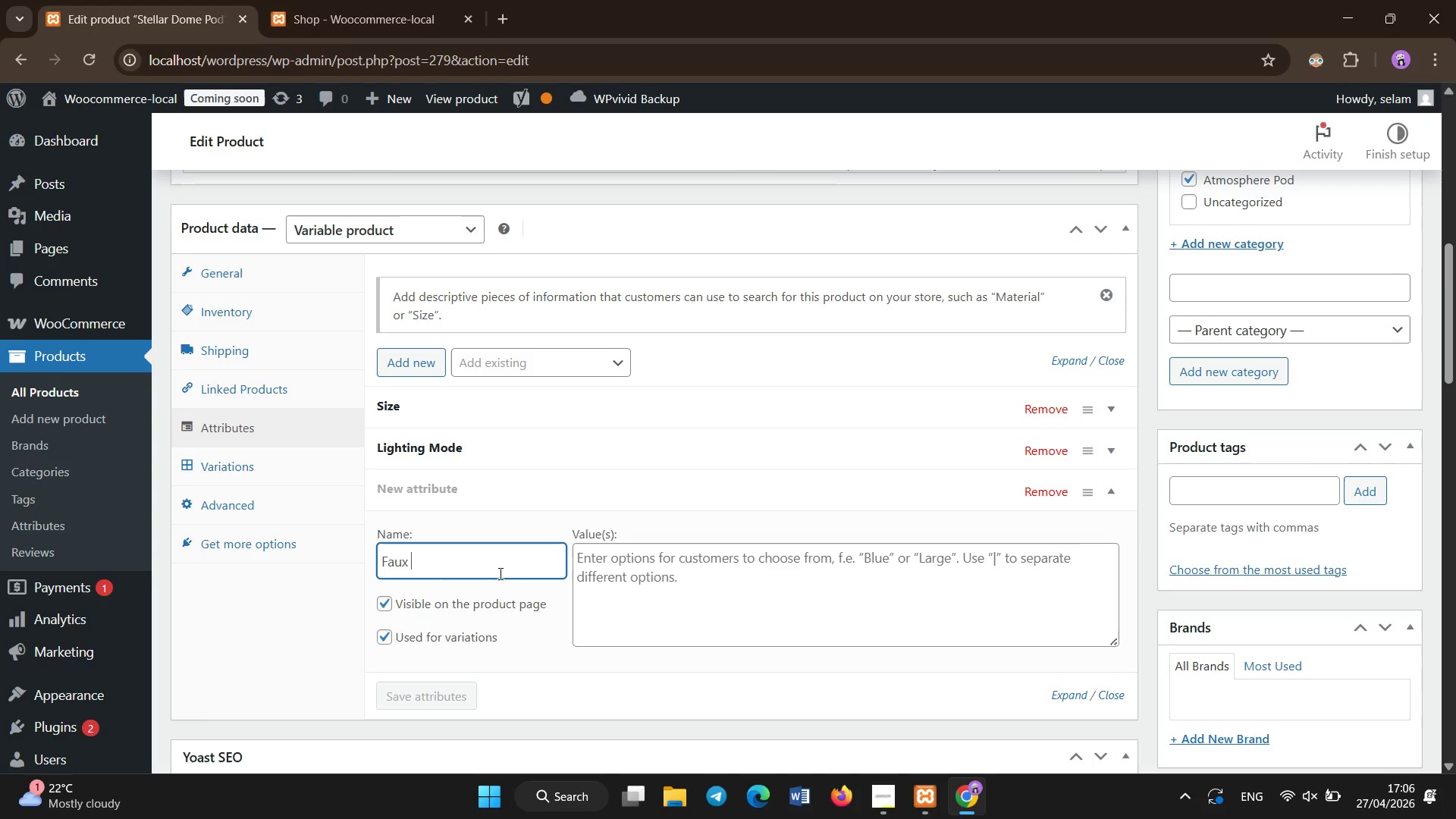 
key(Backspace)
key(Backspace)
key(Backspace)
key(Backspace)
key(Backspace)
type(Flooring)
 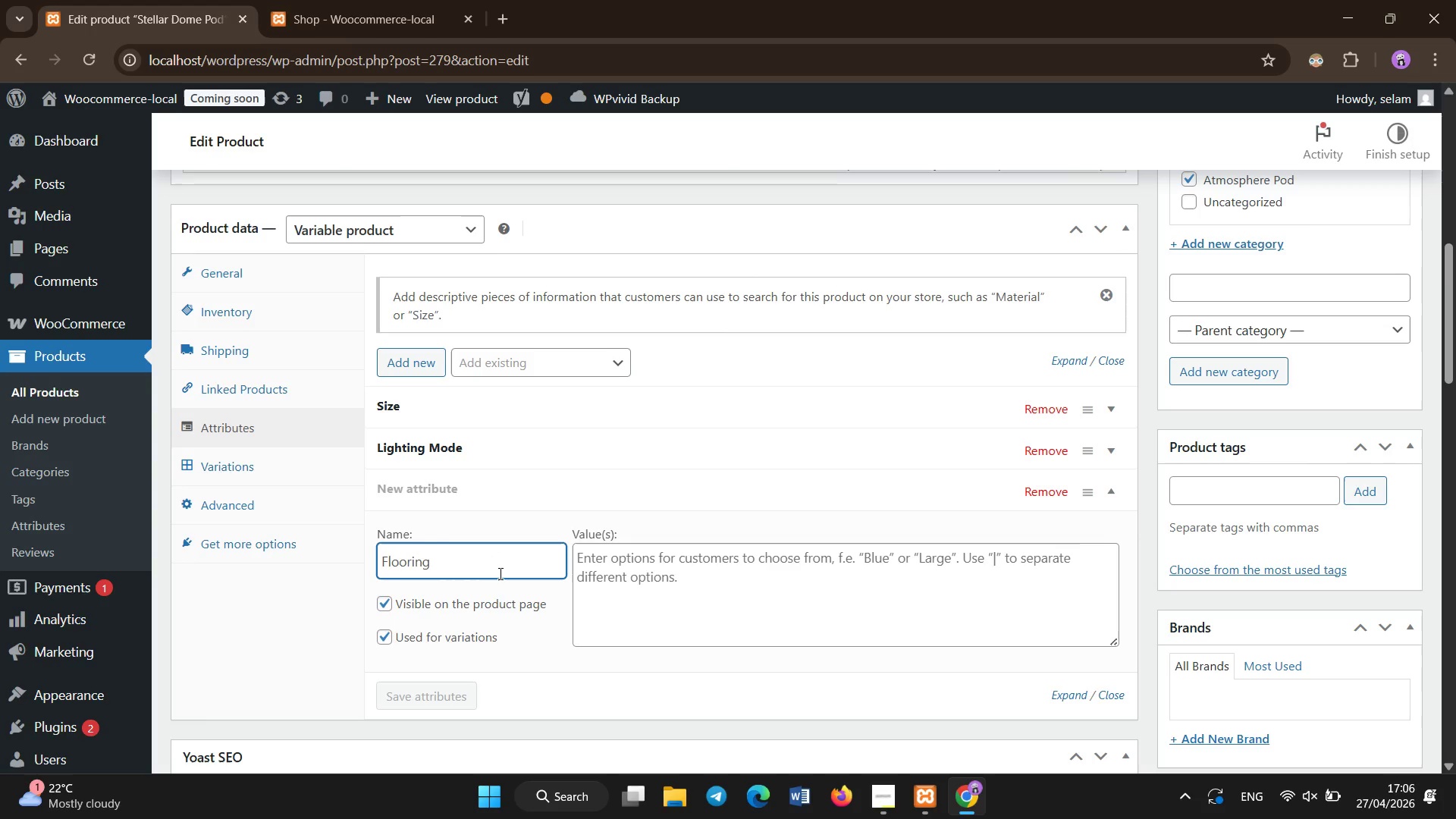 
left_click([605, 583])
 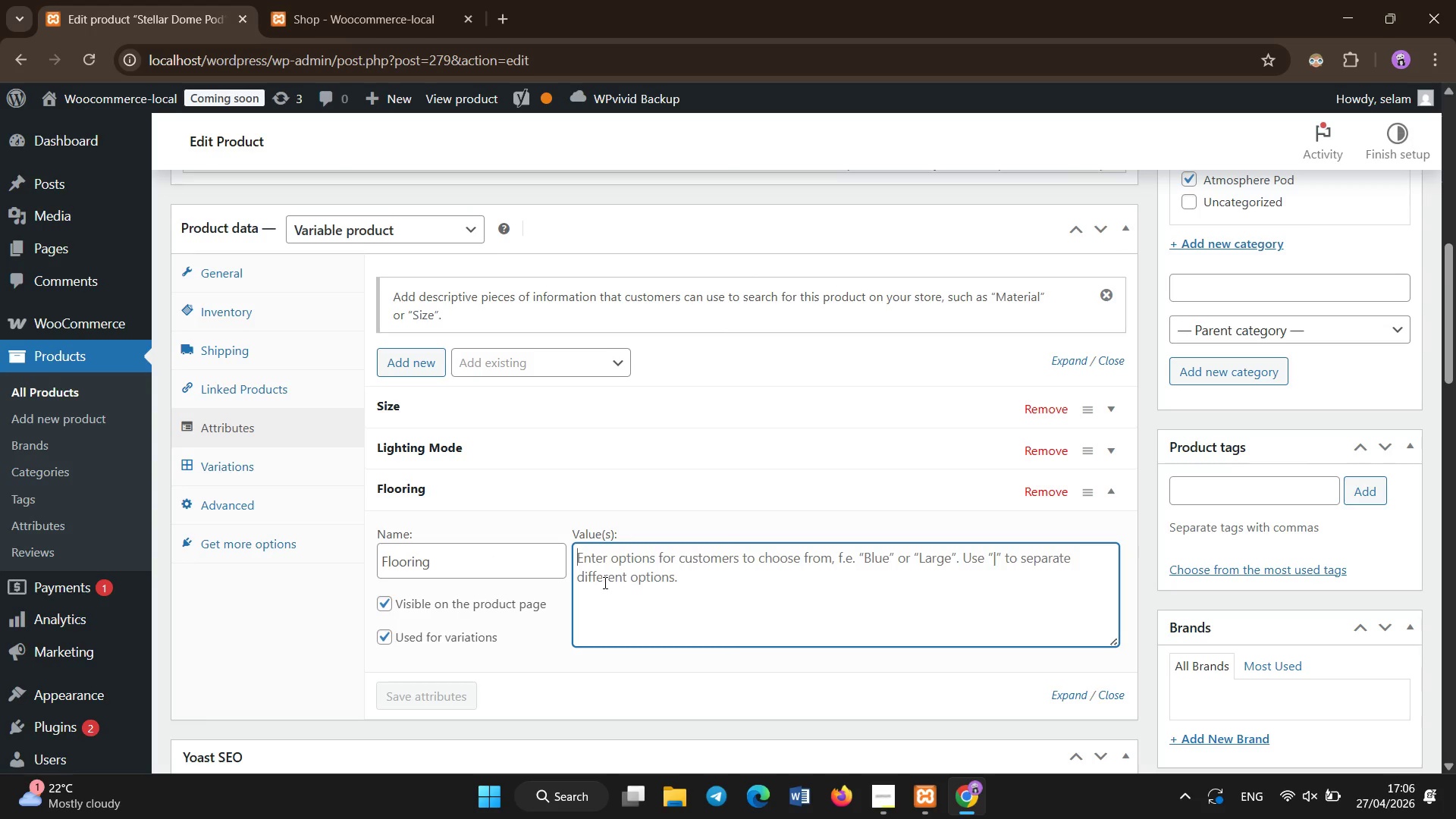 
type(Faux Grass | White Gloss | Plush Carpt)
key(Backspace)
type(et)
 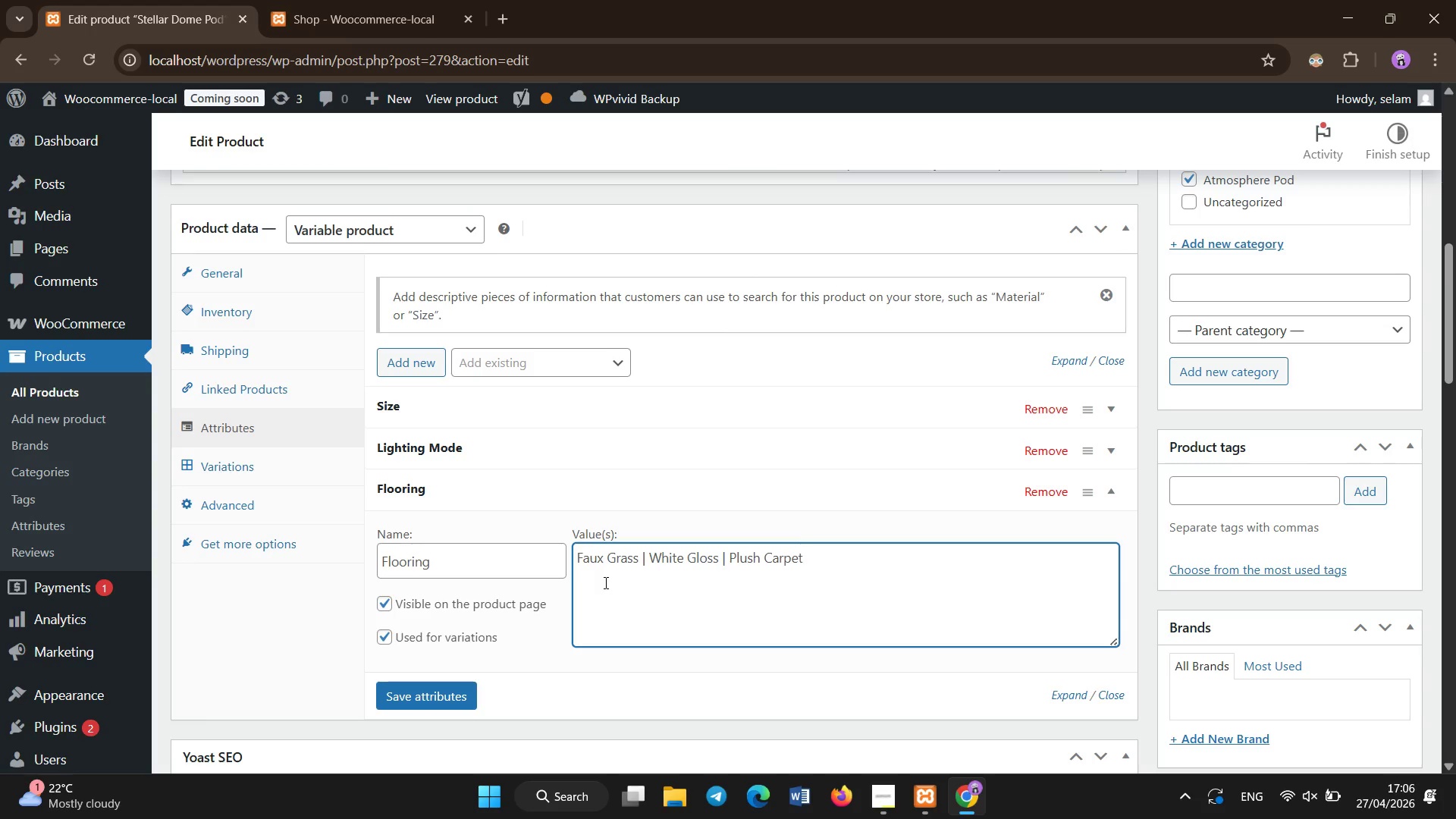 
left_click([420, 701])
 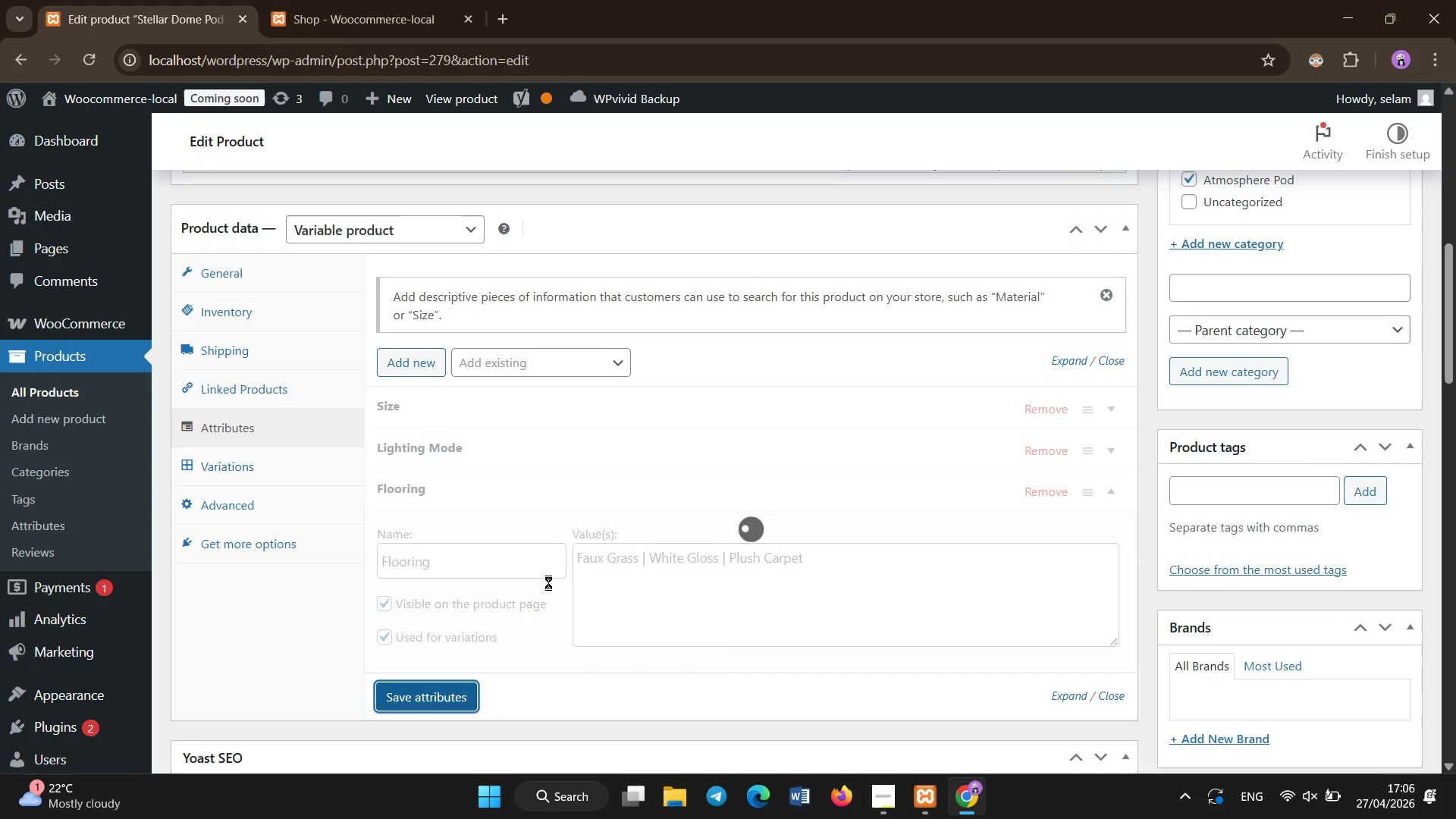 
wait(5.11)
 